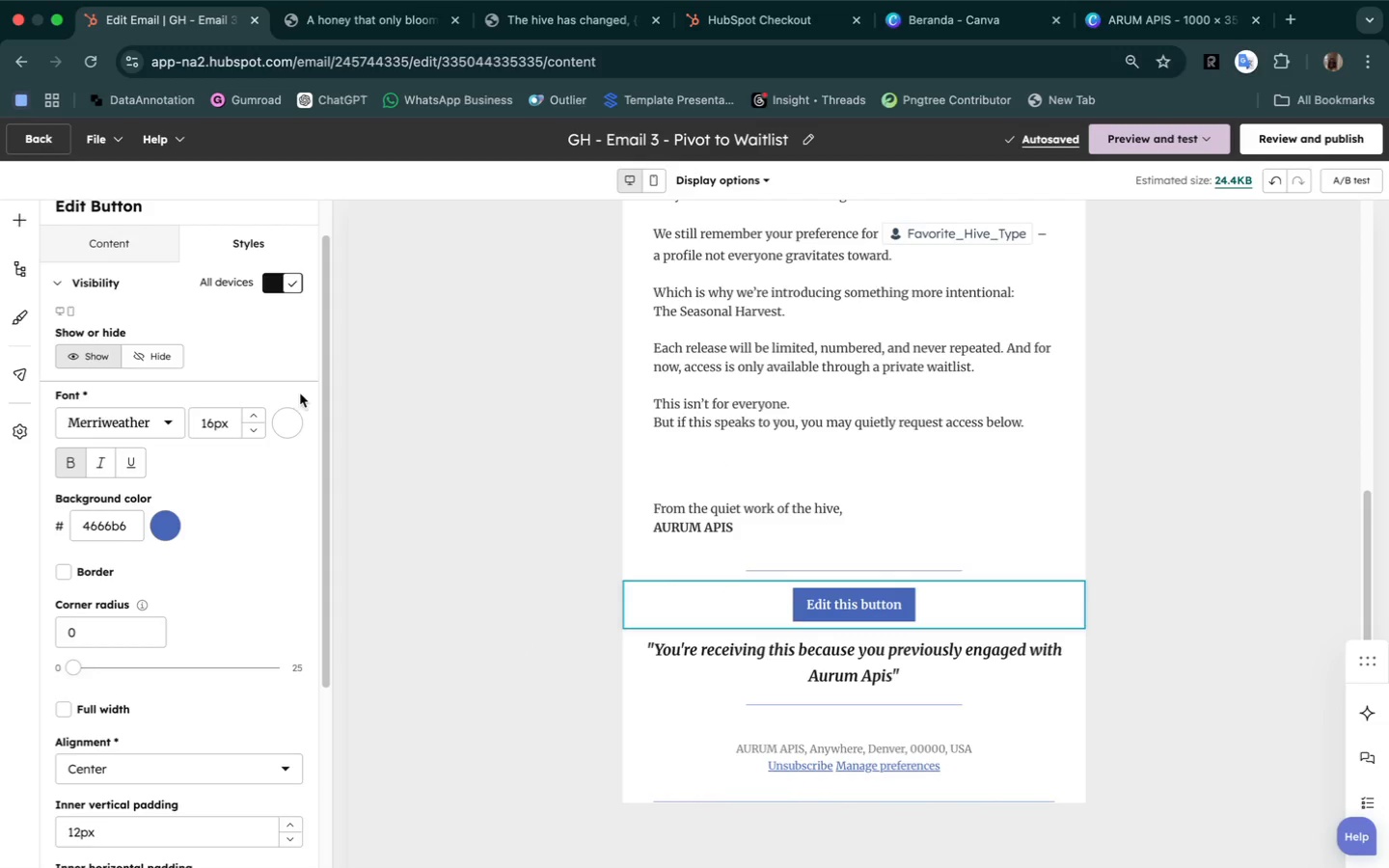 
left_click([130, 248])
 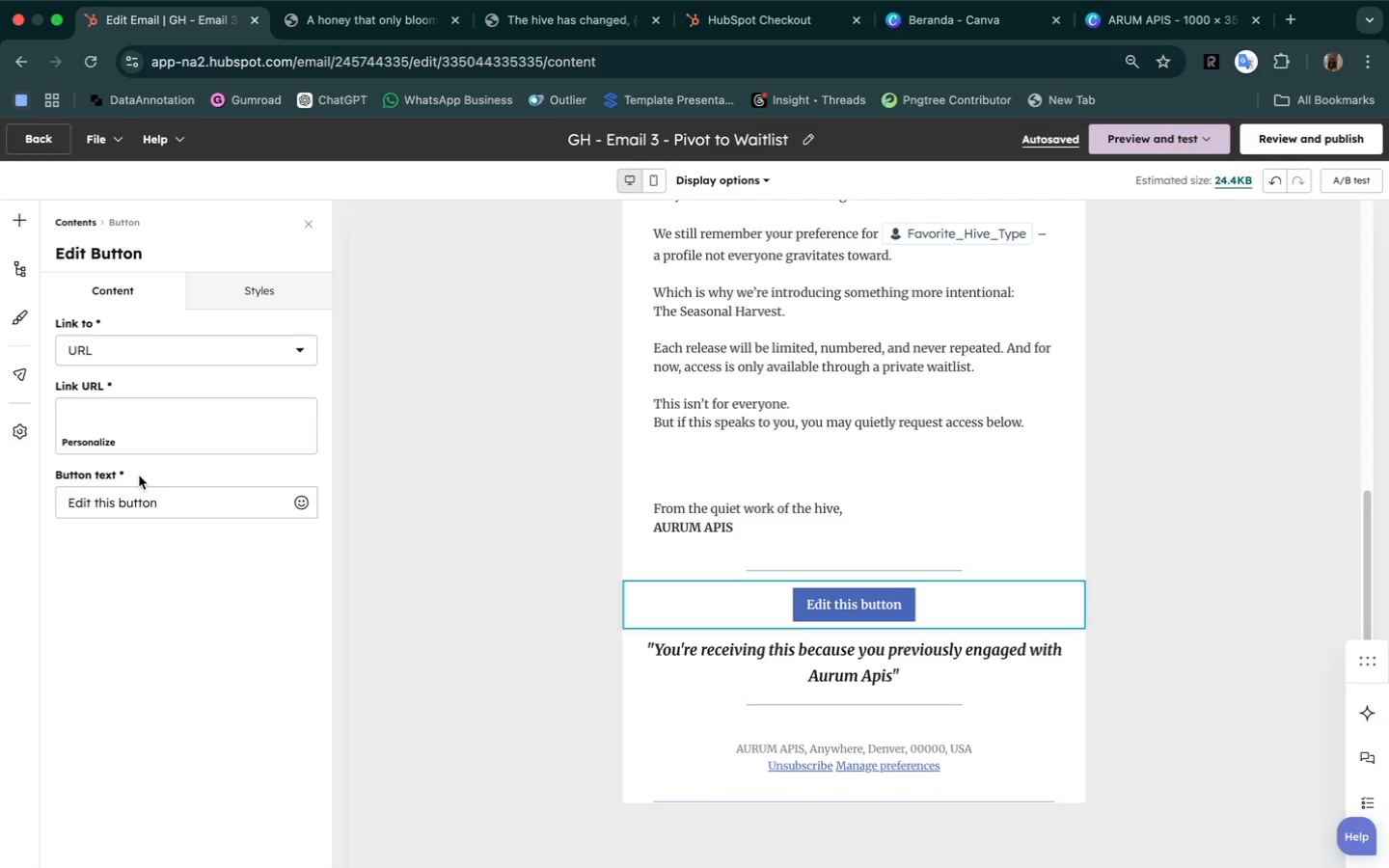 
left_click_drag(start_coordinate=[177, 506], to_coordinate=[37, 499])
 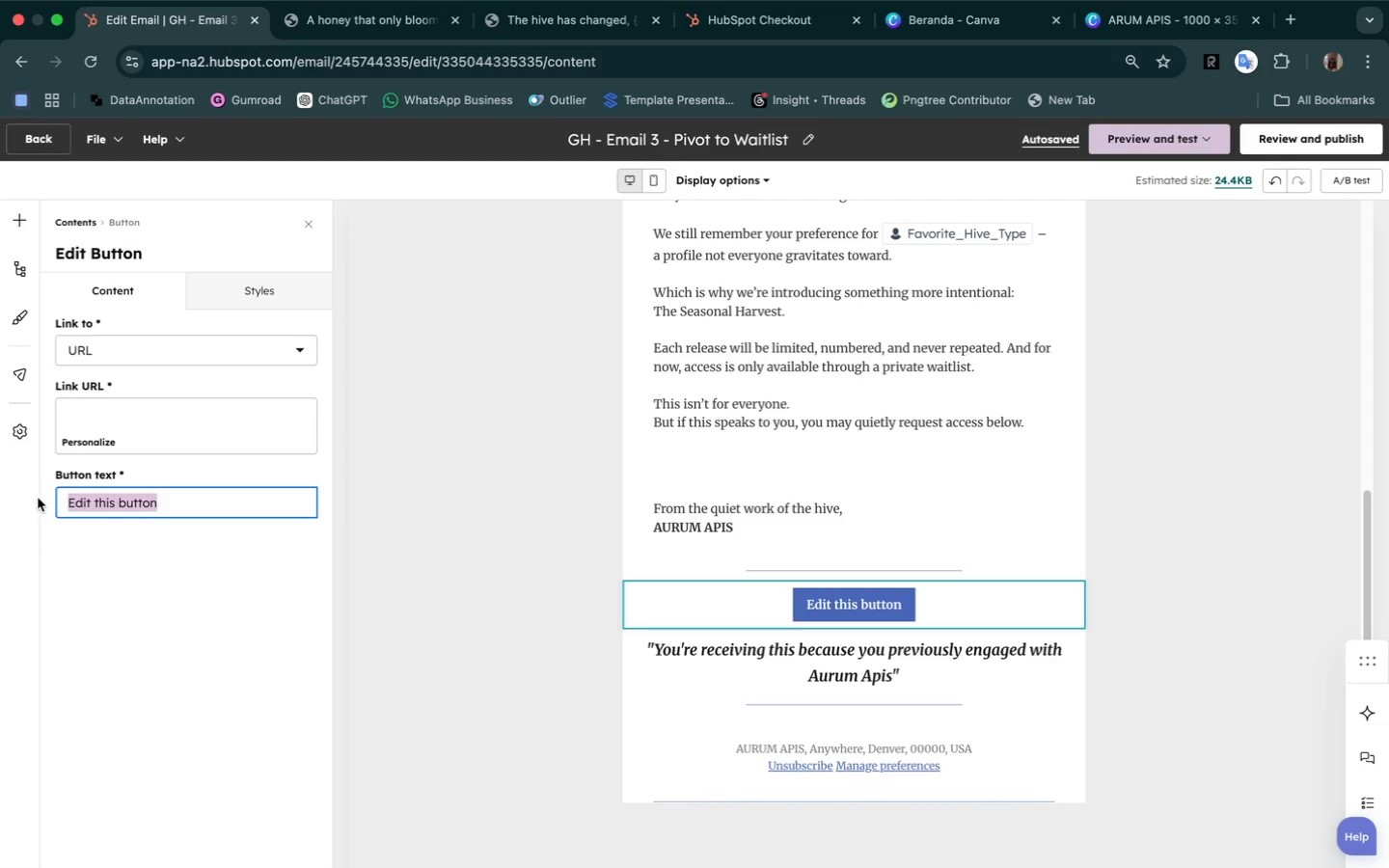 
key(Meta+CommandLeft)
 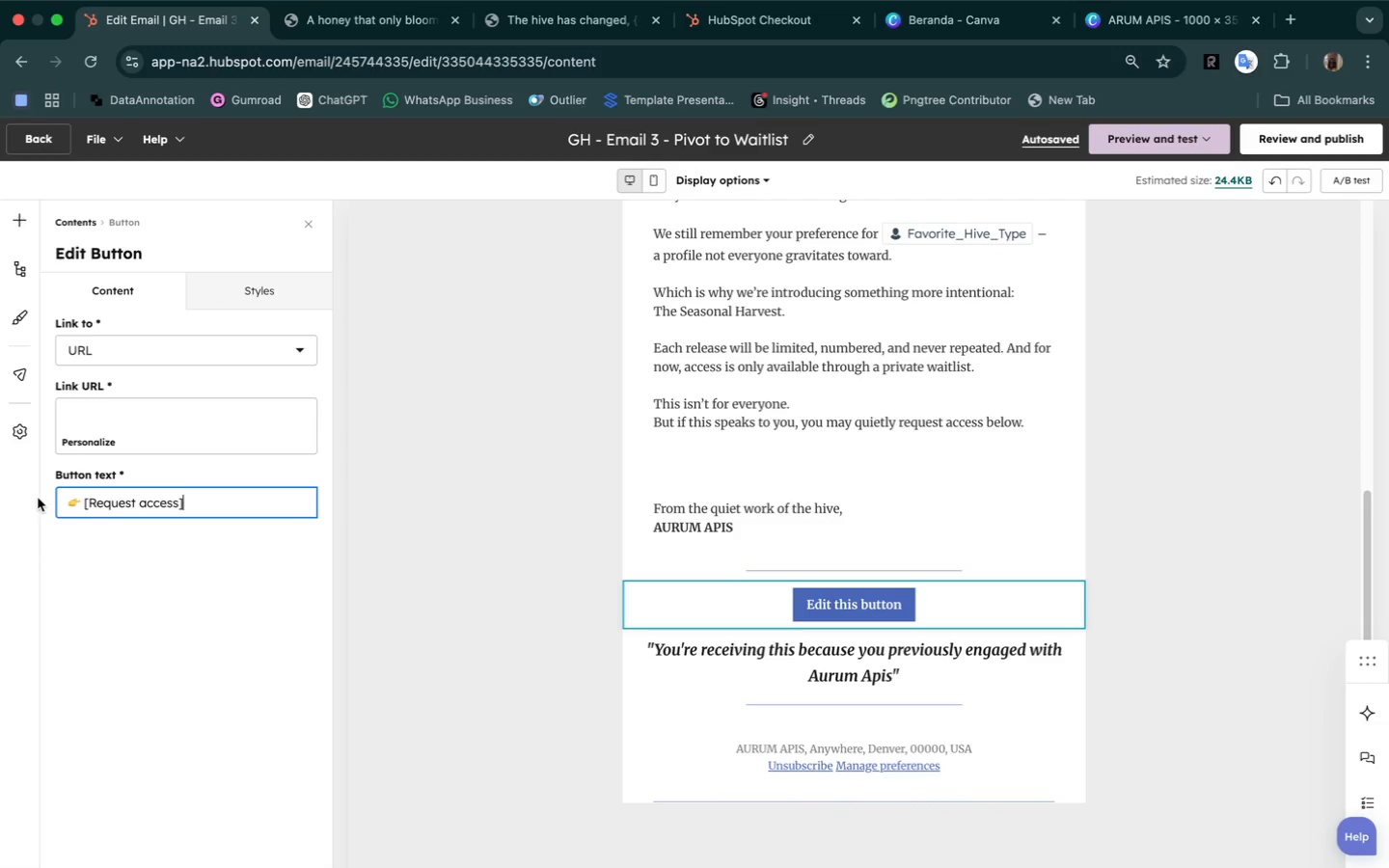 
key(Meta+V)
 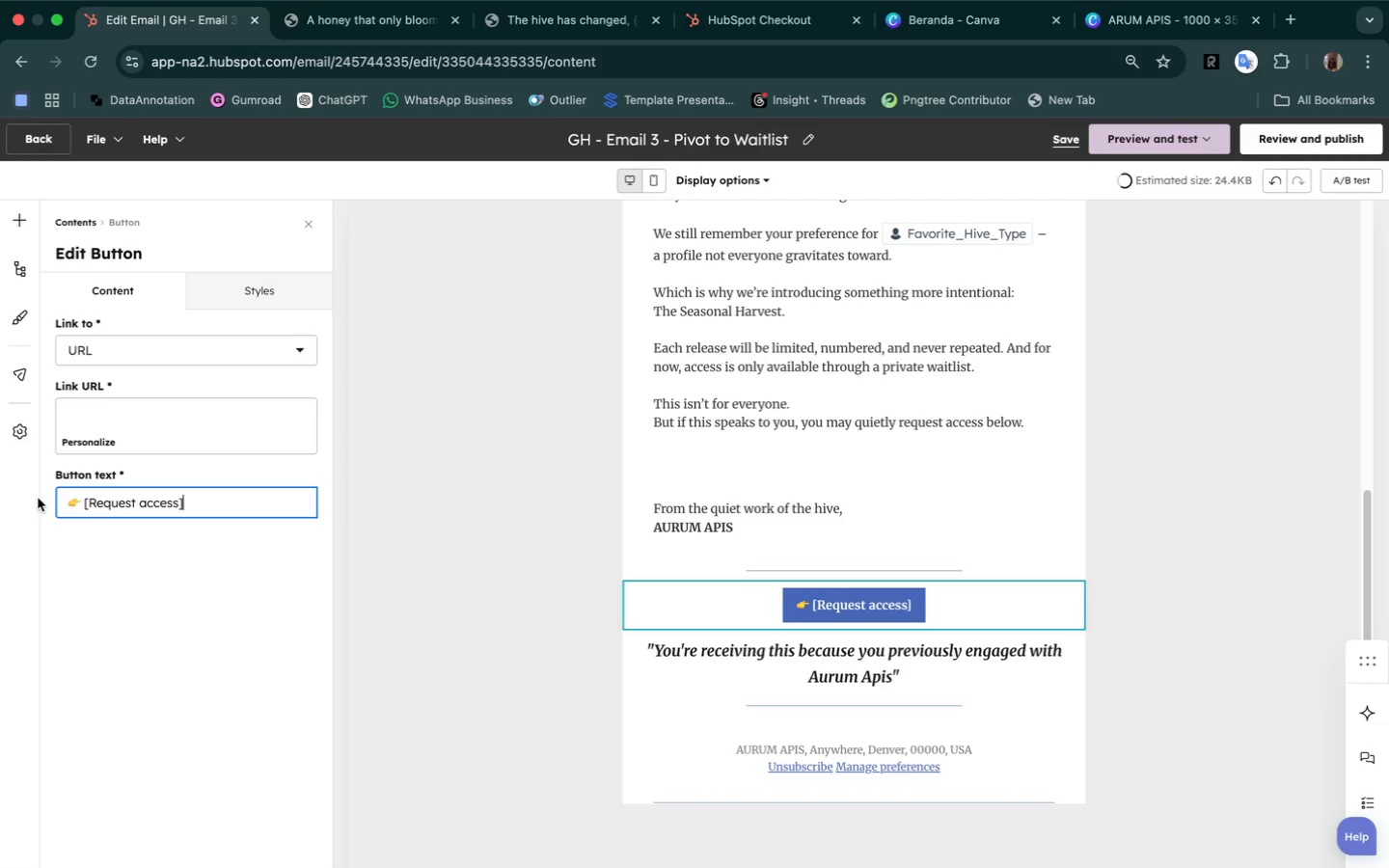 
key(Backspace)
 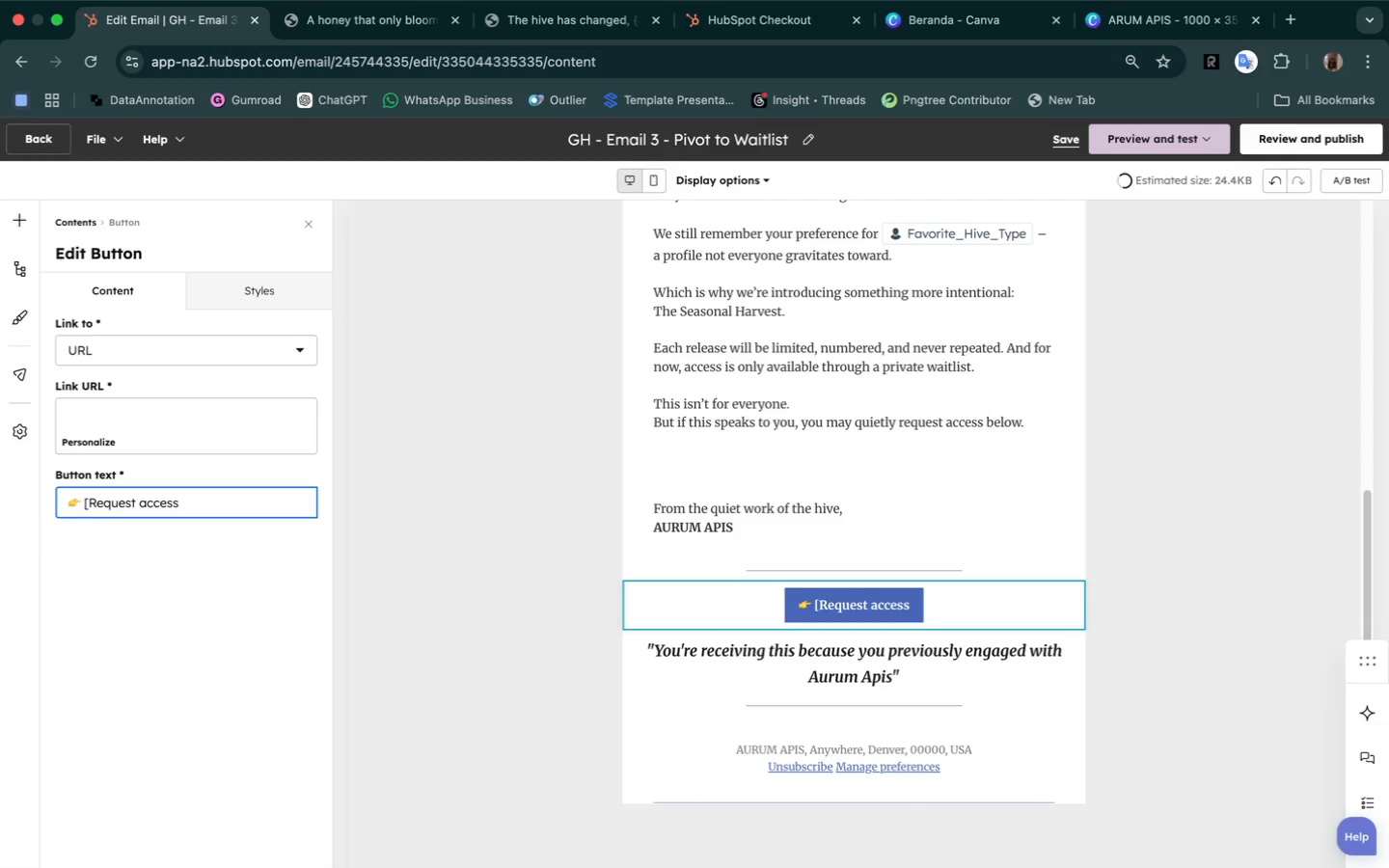 
key(ArrowLeft)
 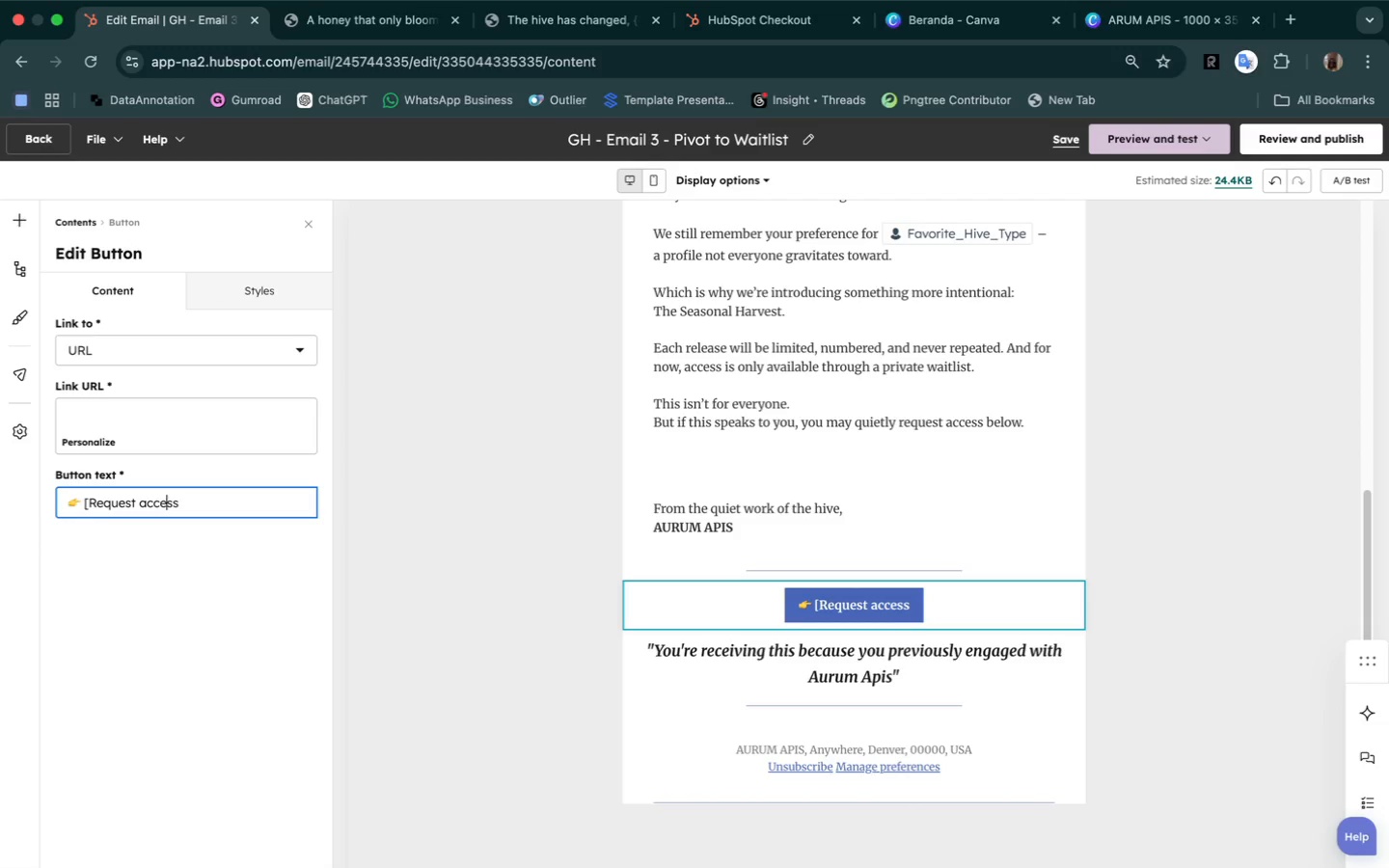 
key(ArrowLeft)
 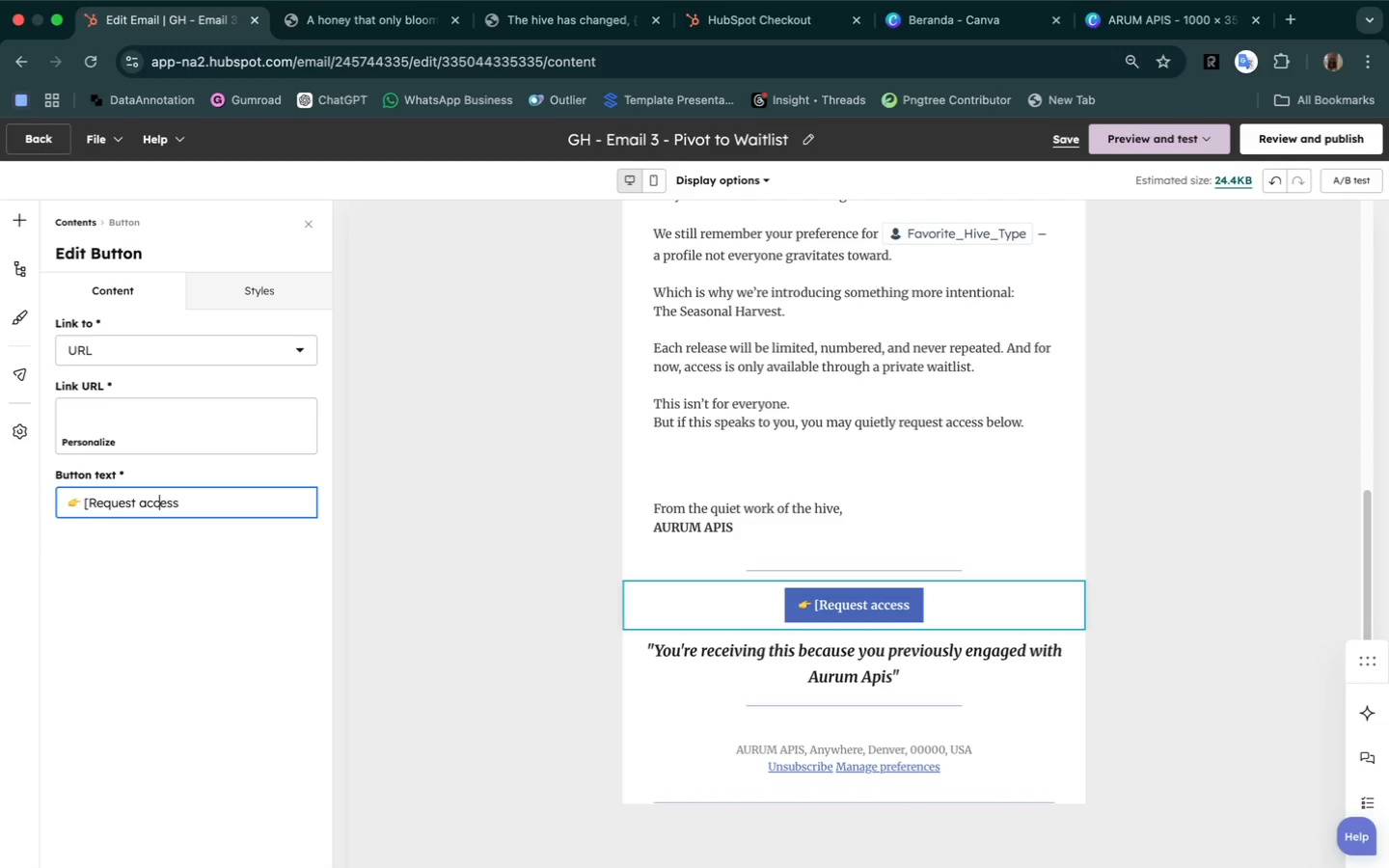 
key(ArrowLeft)
 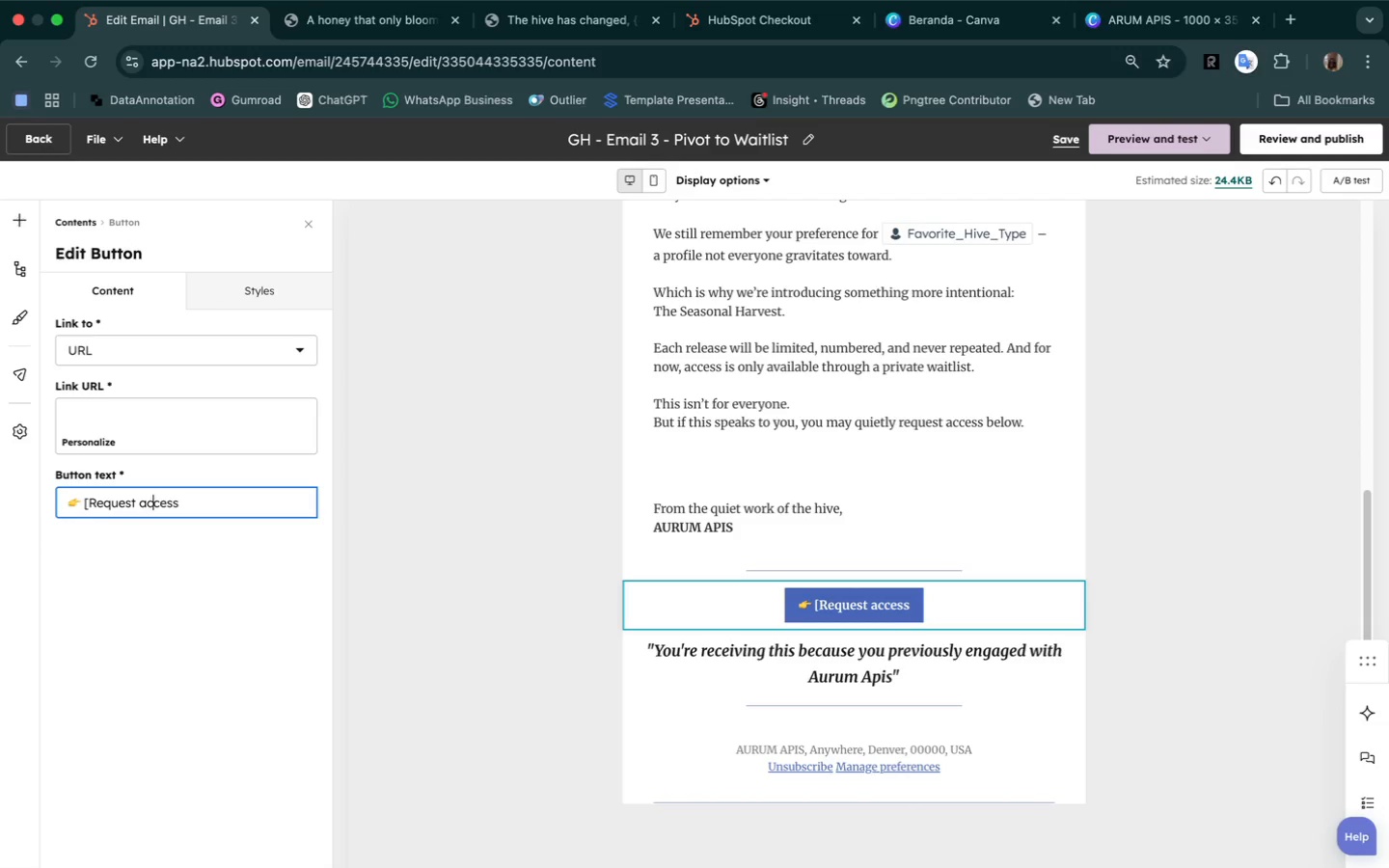 
key(ArrowLeft)
 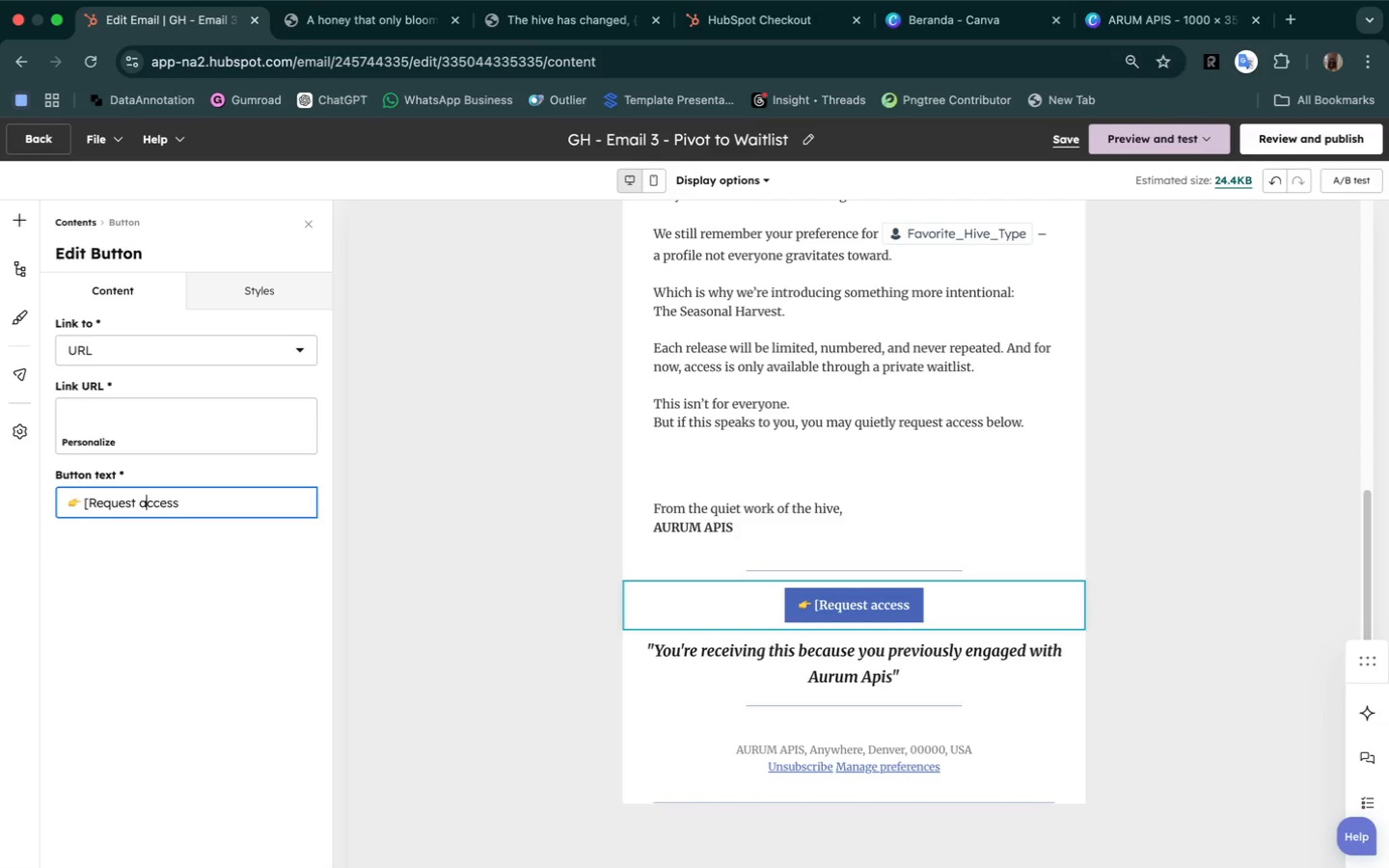 
key(ArrowLeft)
 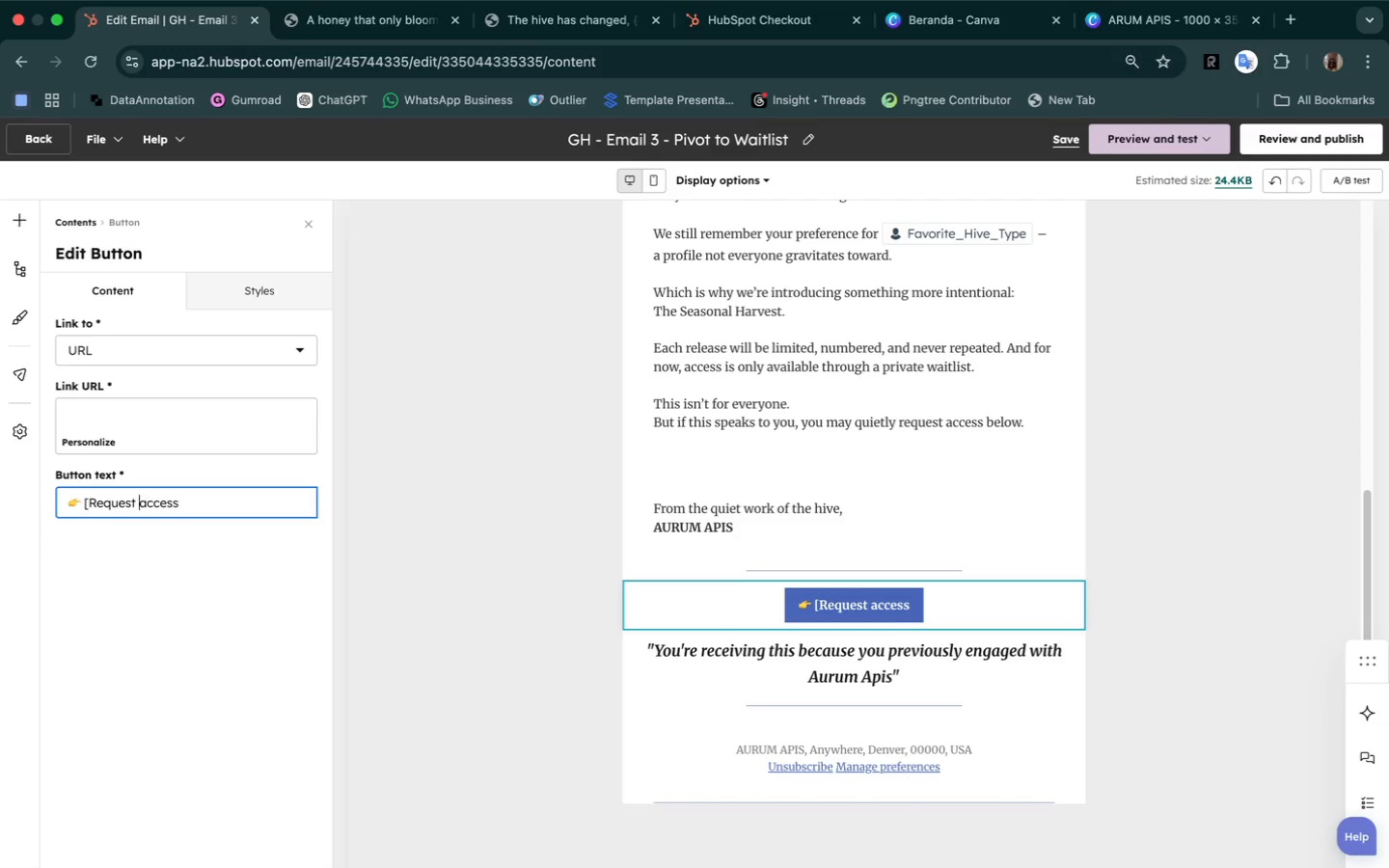 
key(ArrowLeft)
 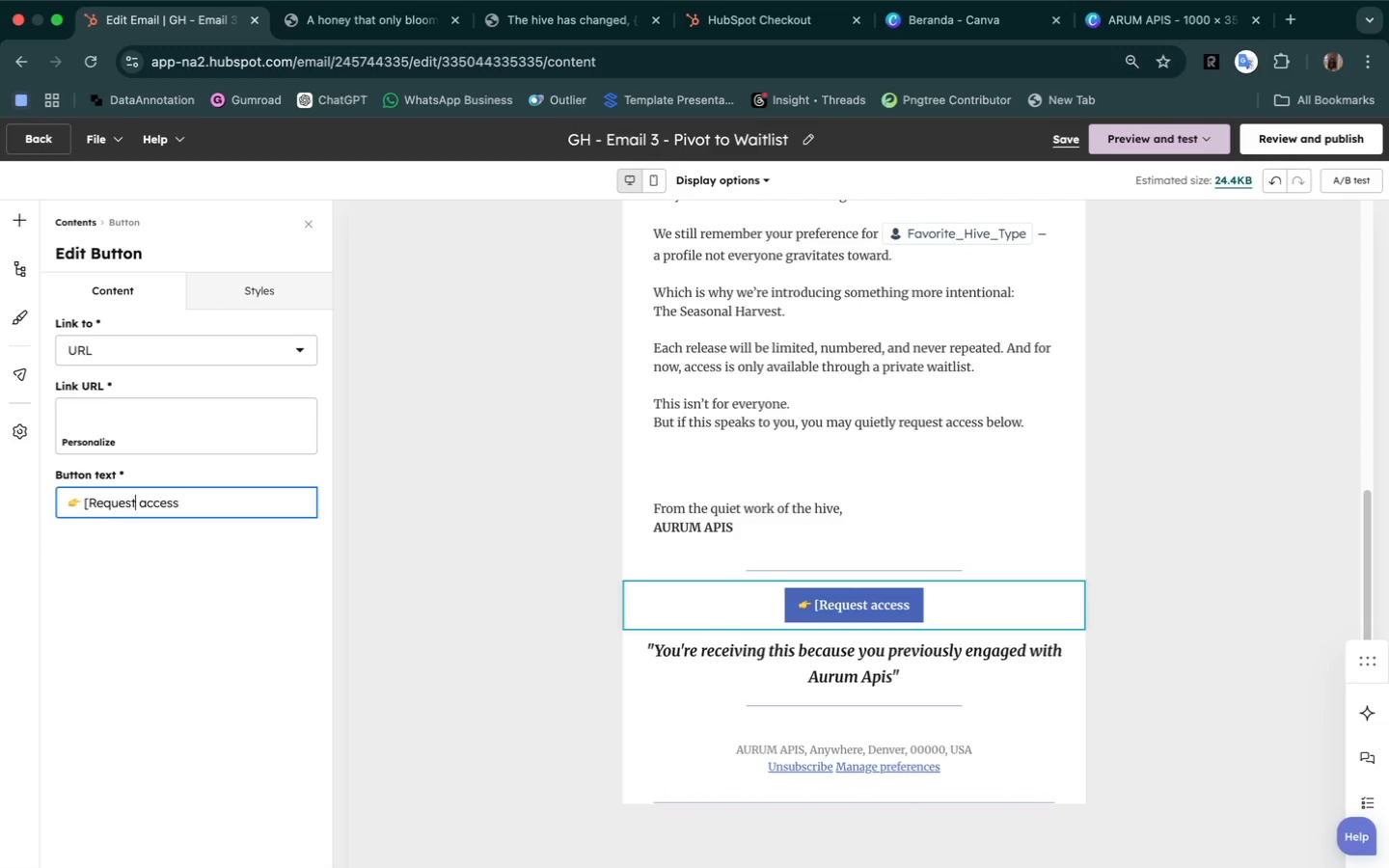 
key(ArrowLeft)
 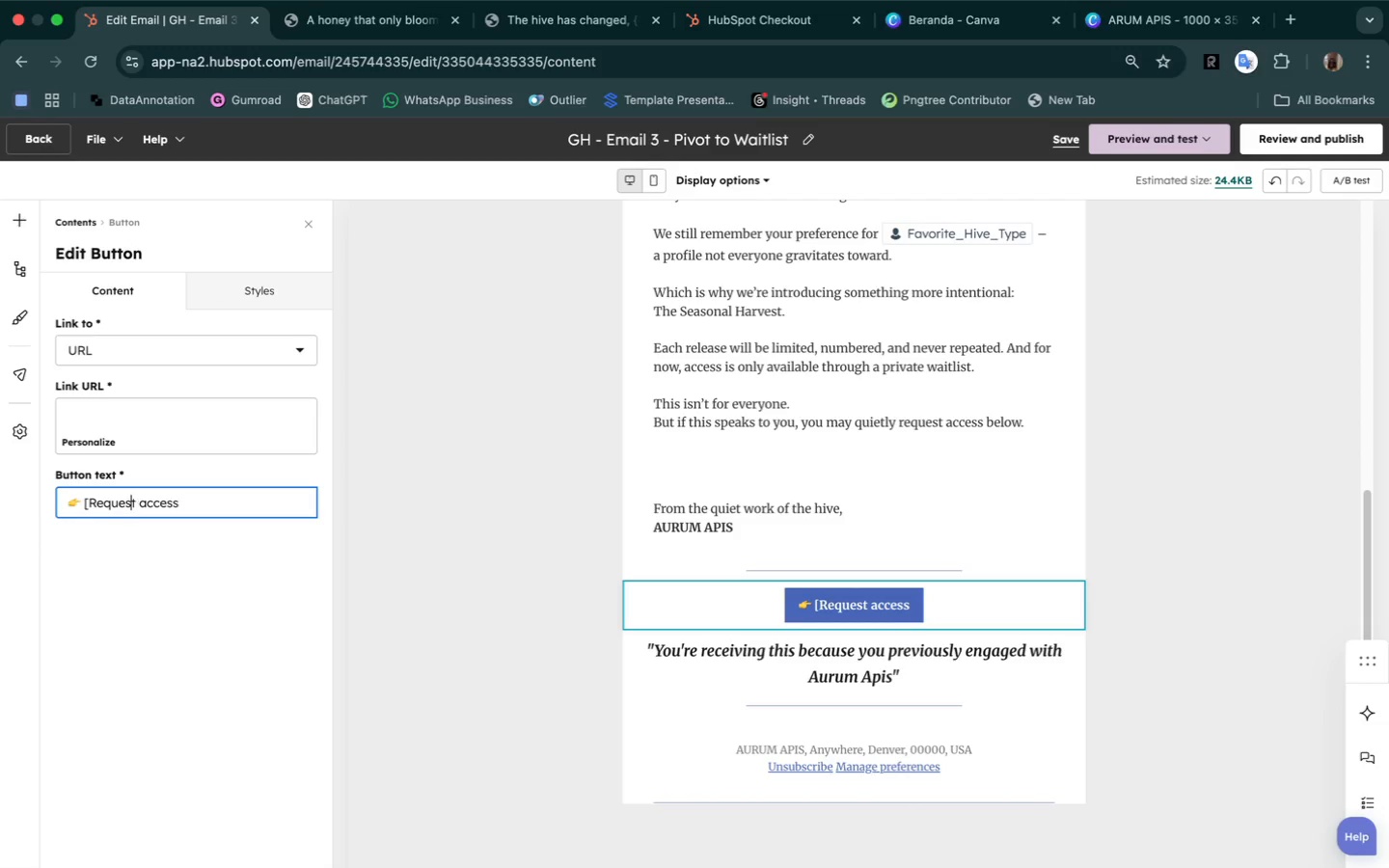 
key(ArrowLeft)
 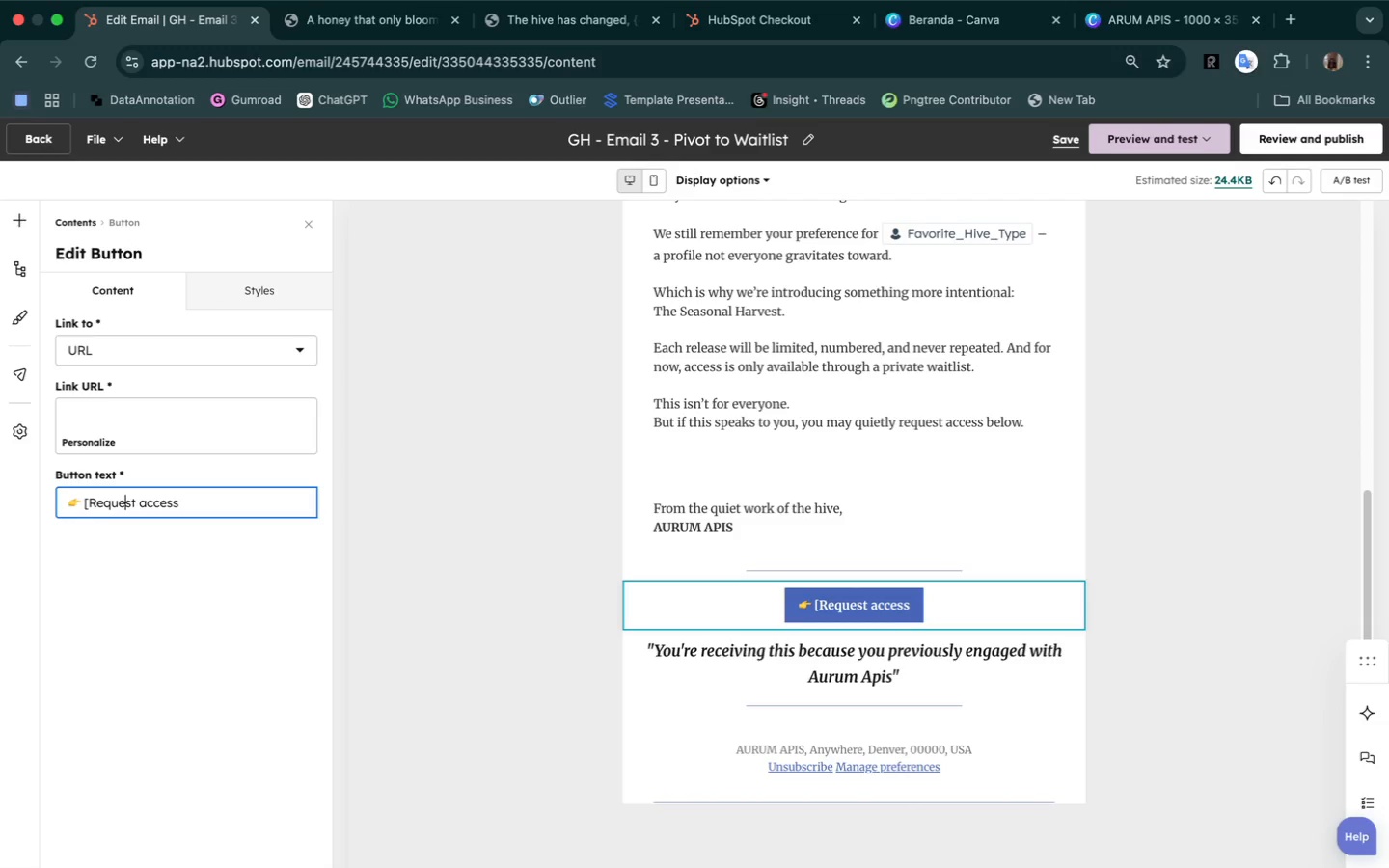 
key(ArrowLeft)
 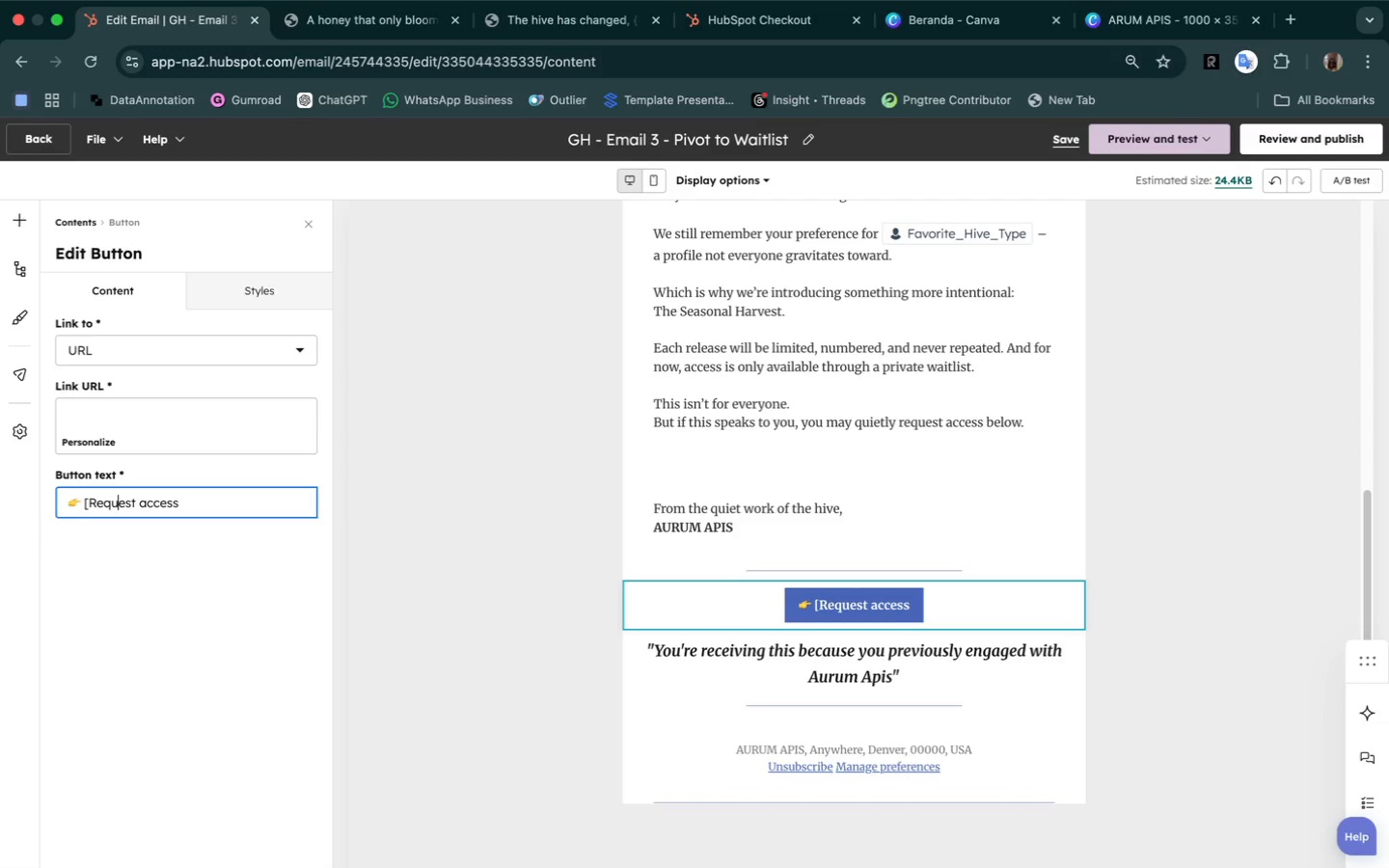 
key(ArrowLeft)
 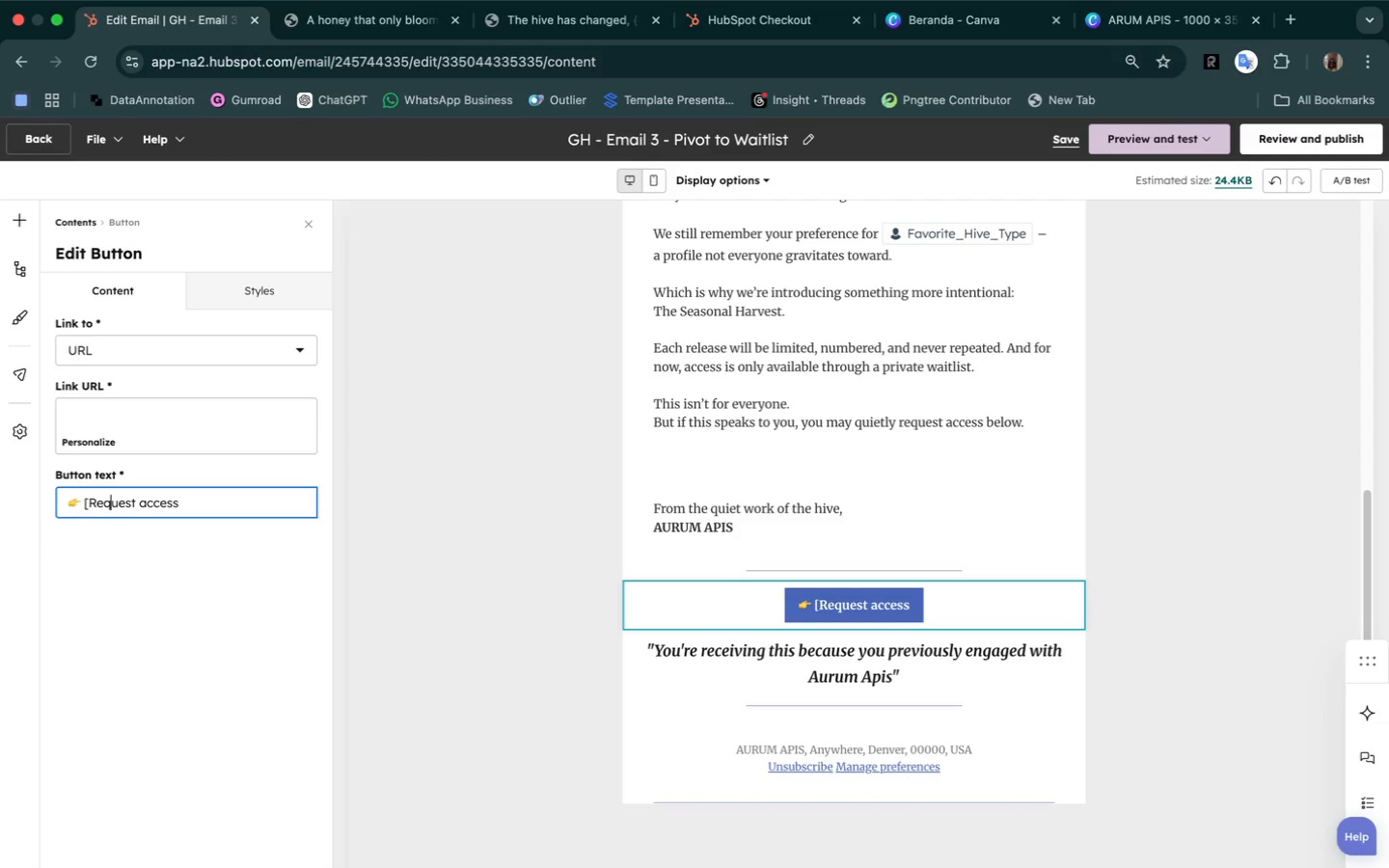 
key(ArrowLeft)
 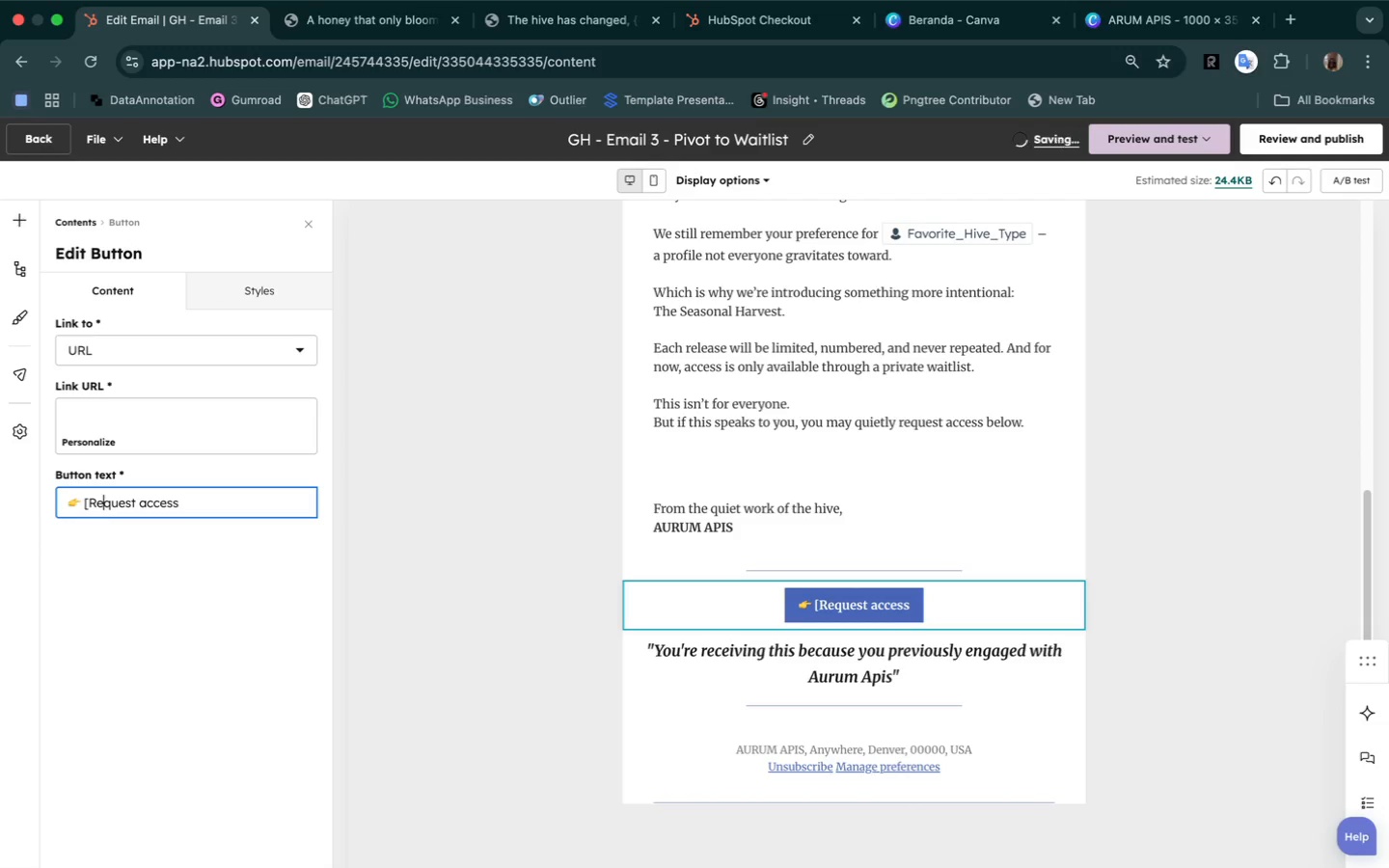 
key(ArrowLeft)
 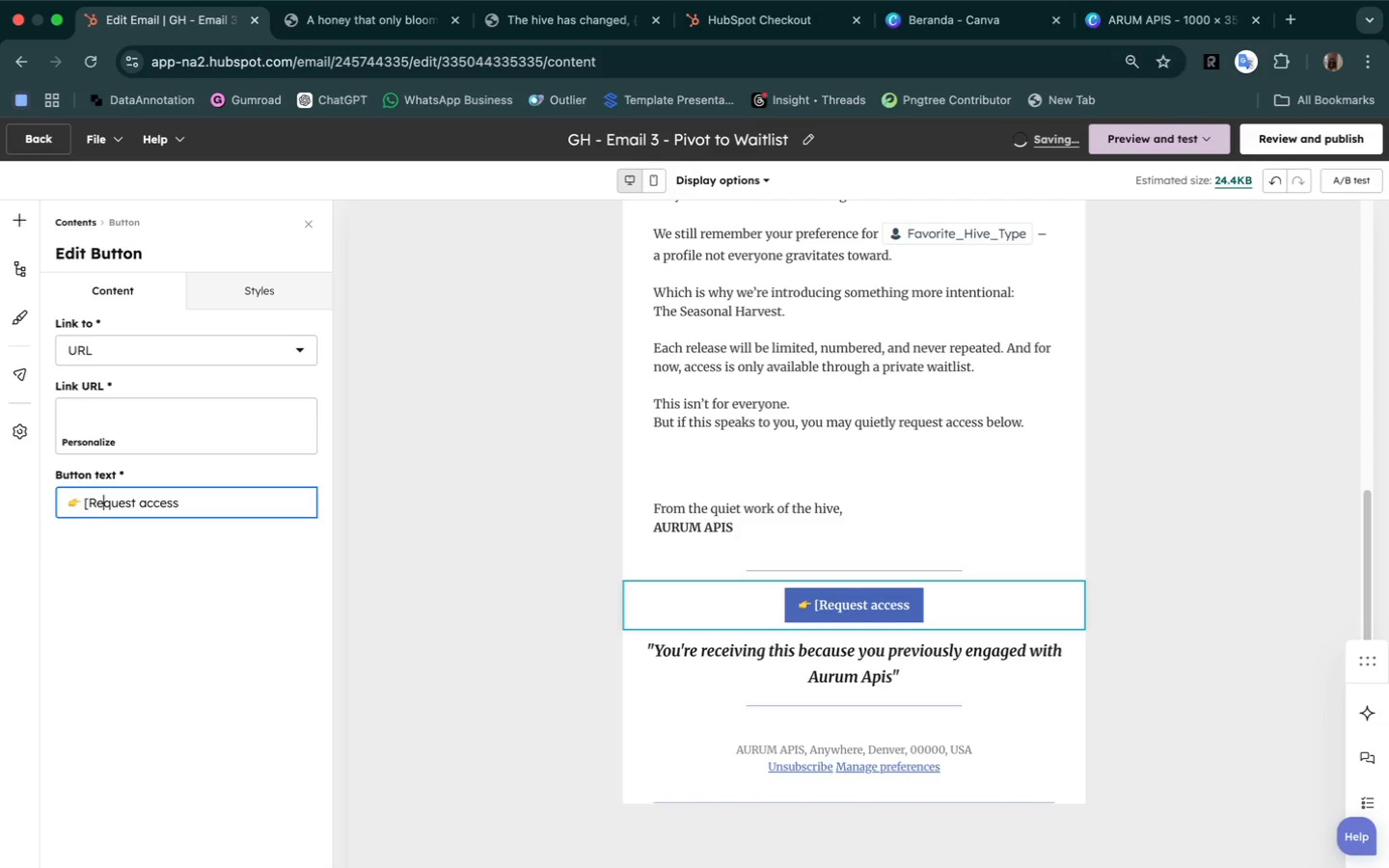 
key(ArrowLeft)
 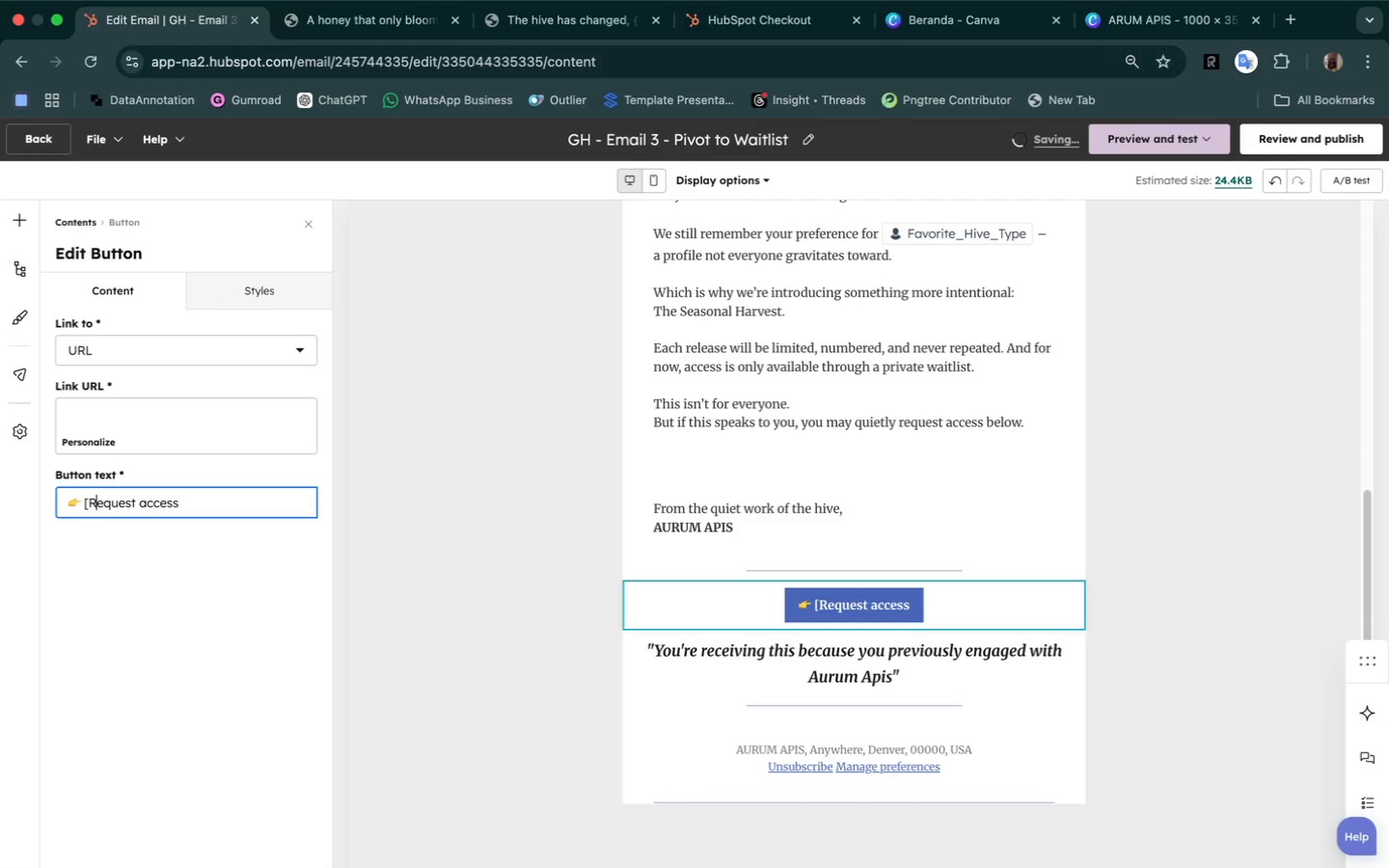 
key(ArrowLeft)
 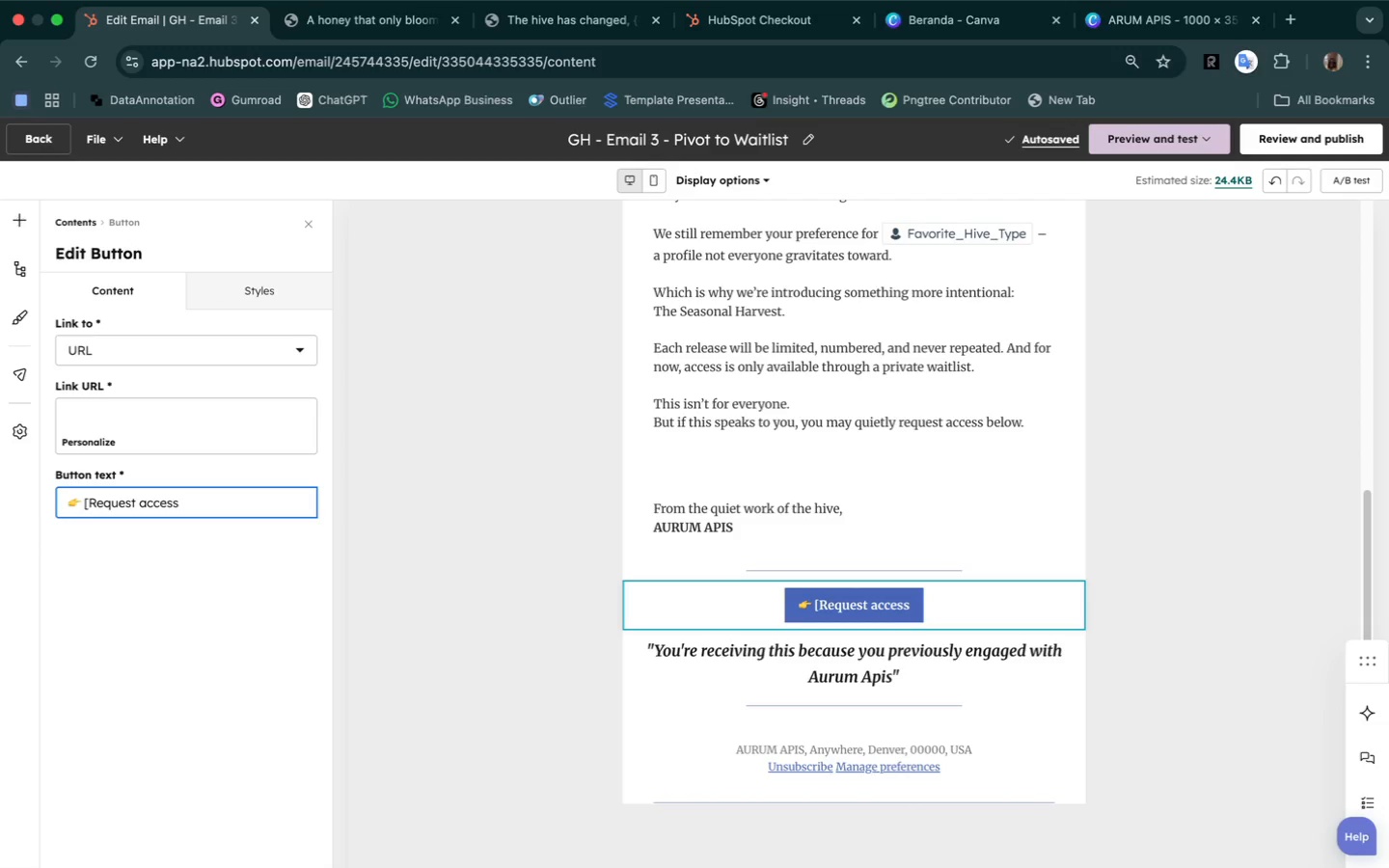 
key(Backspace)
 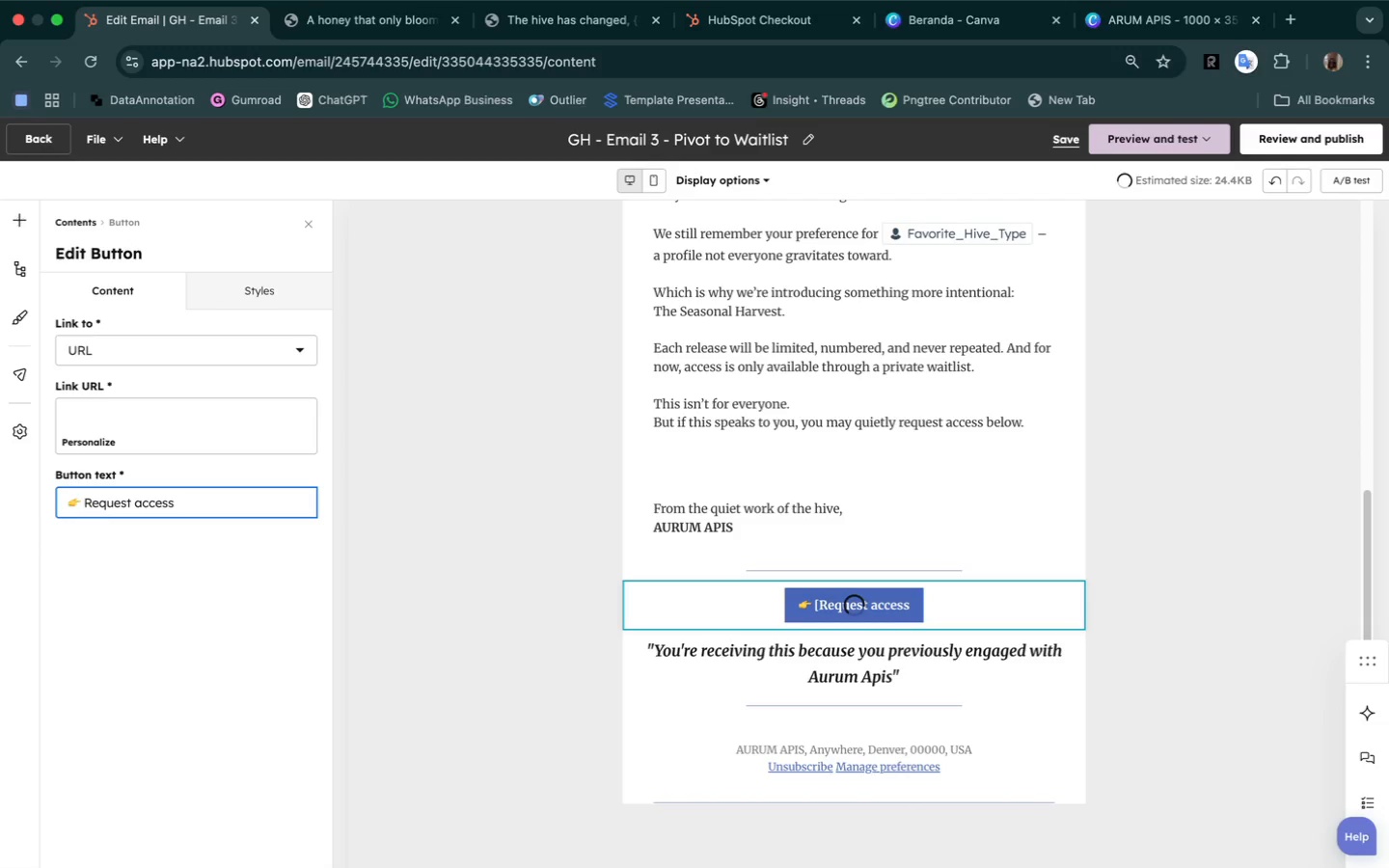 
key(Backspace)
 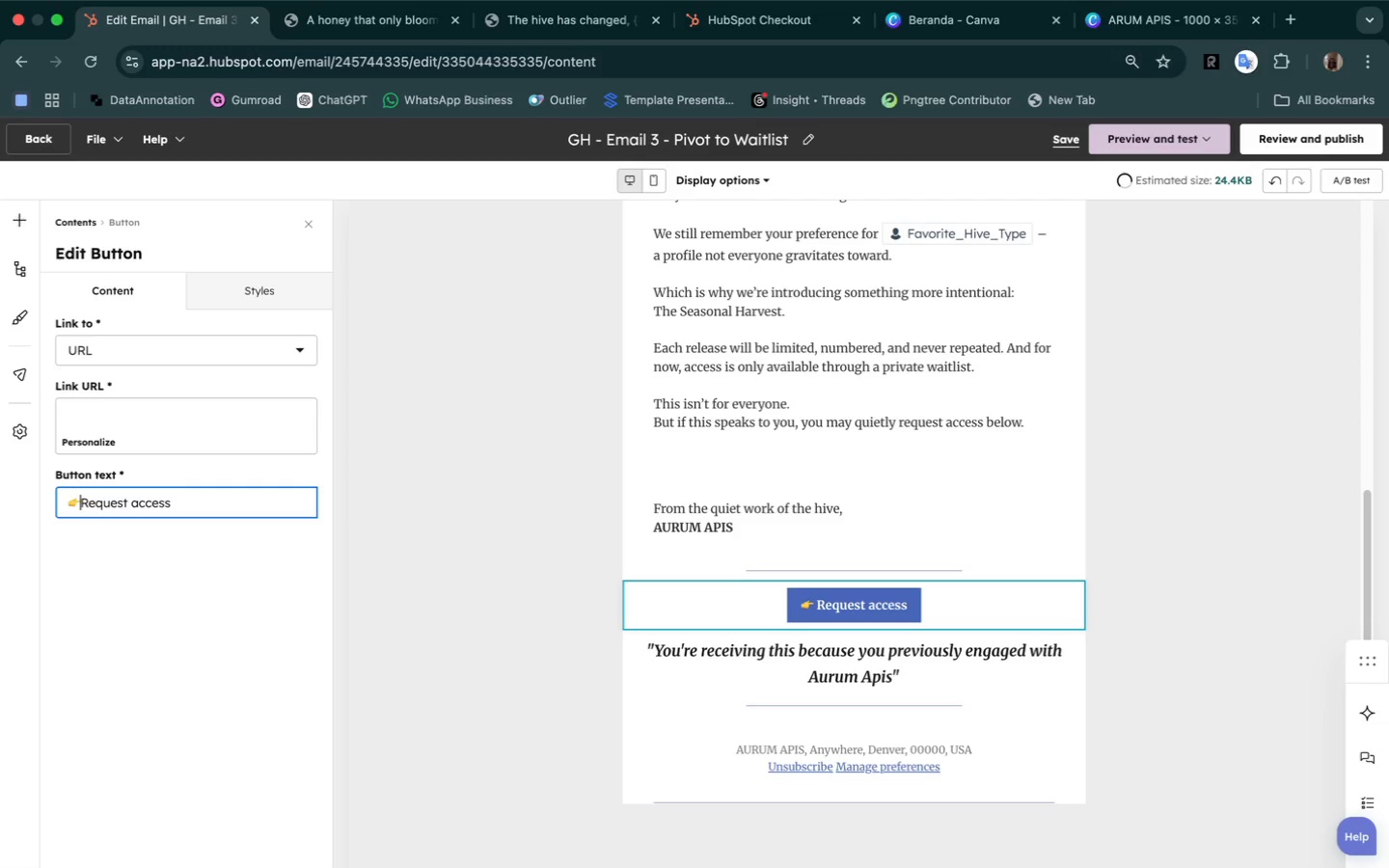 
key(Space)
 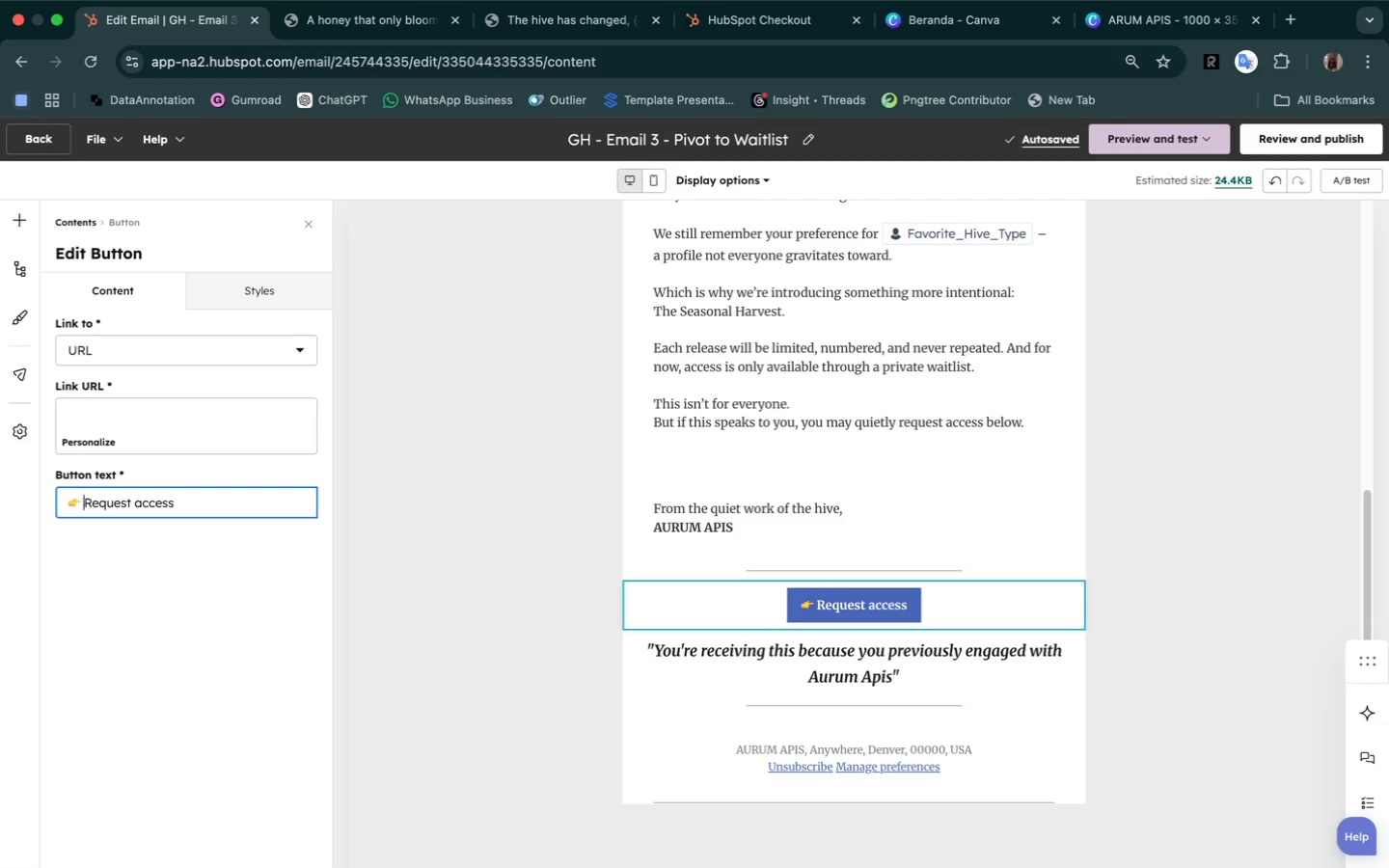 
wait(10.94)
 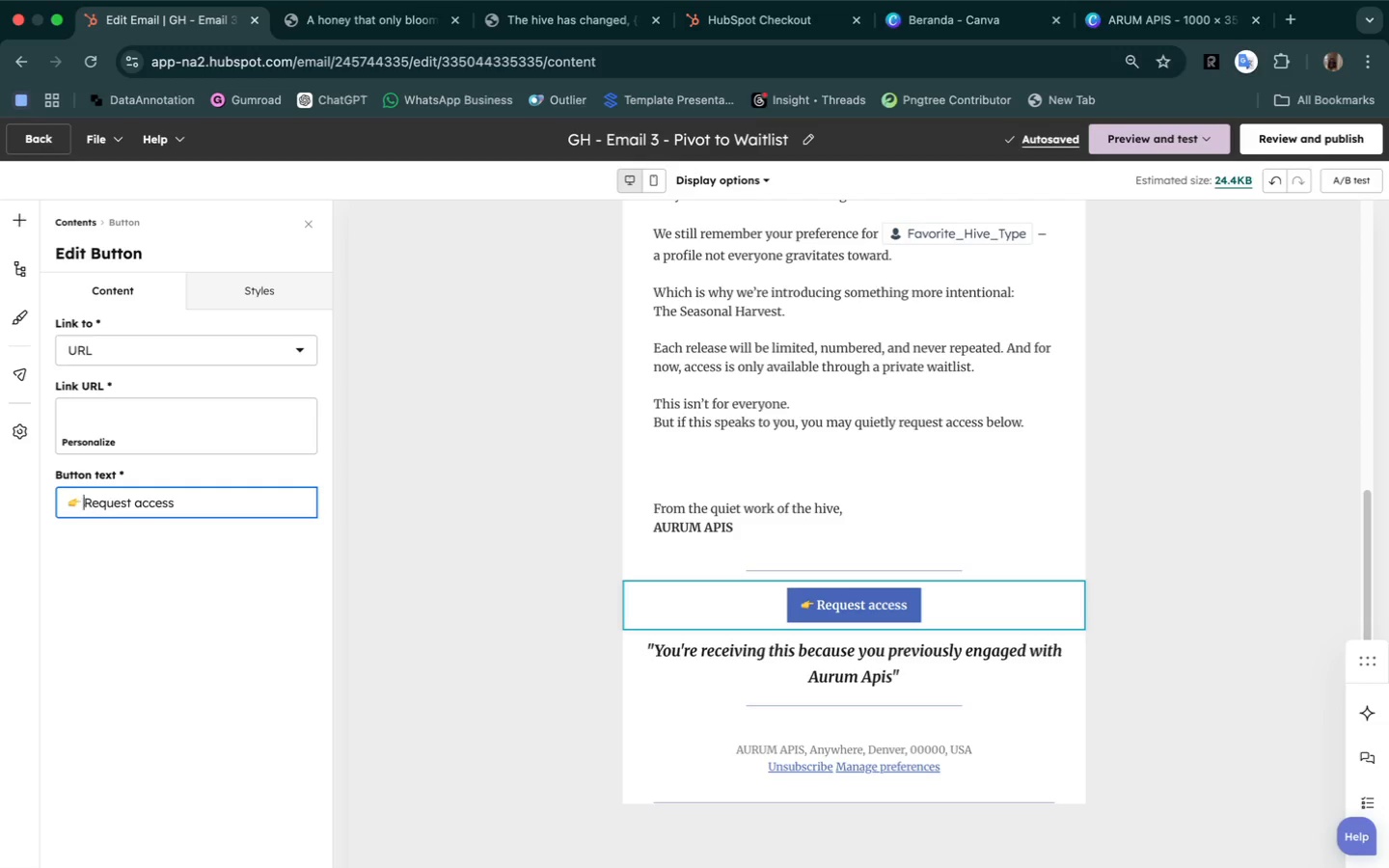 
left_click([122, 405])
 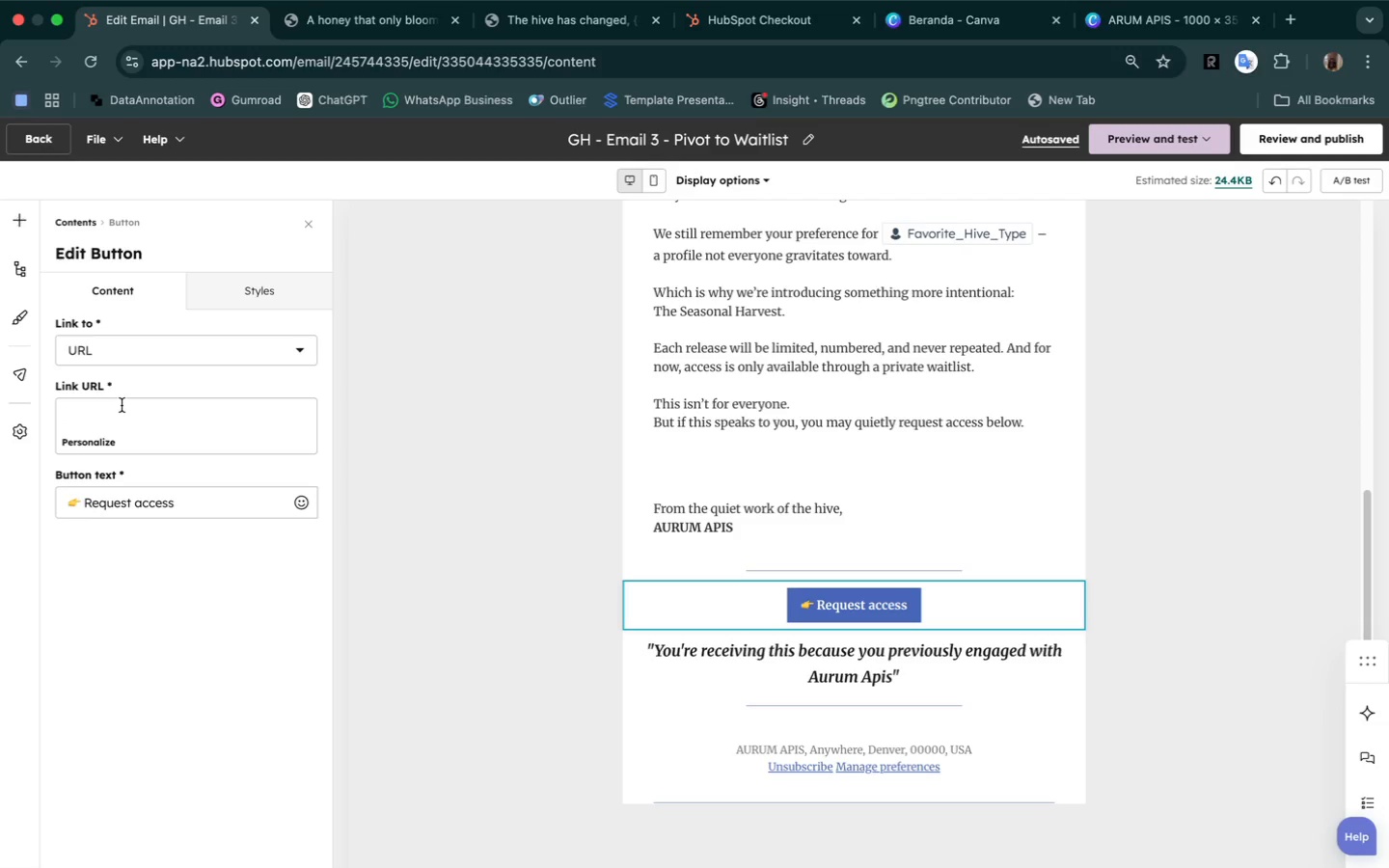 
type(http)
 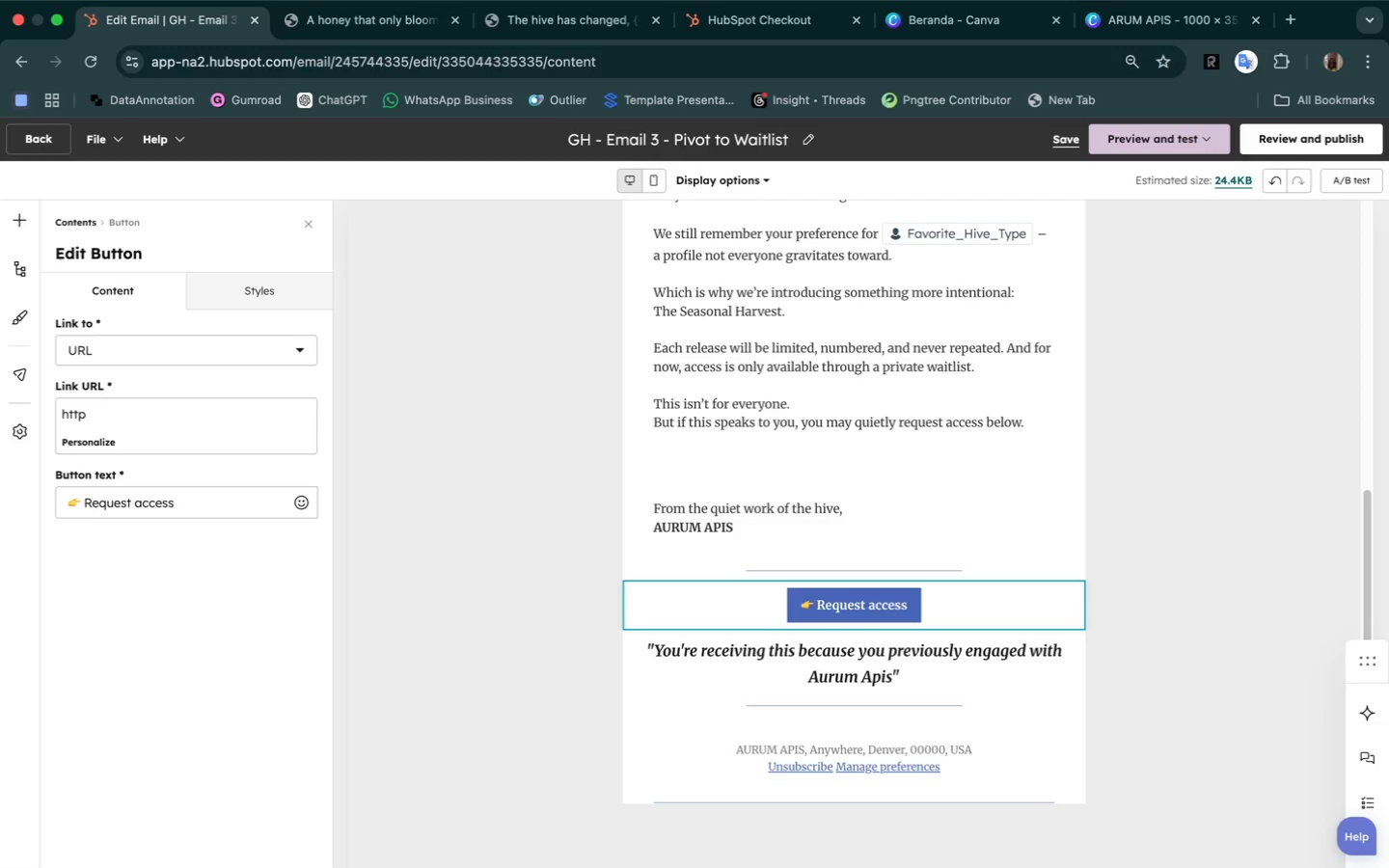 
type(s://aurumapis.com/reserve)
 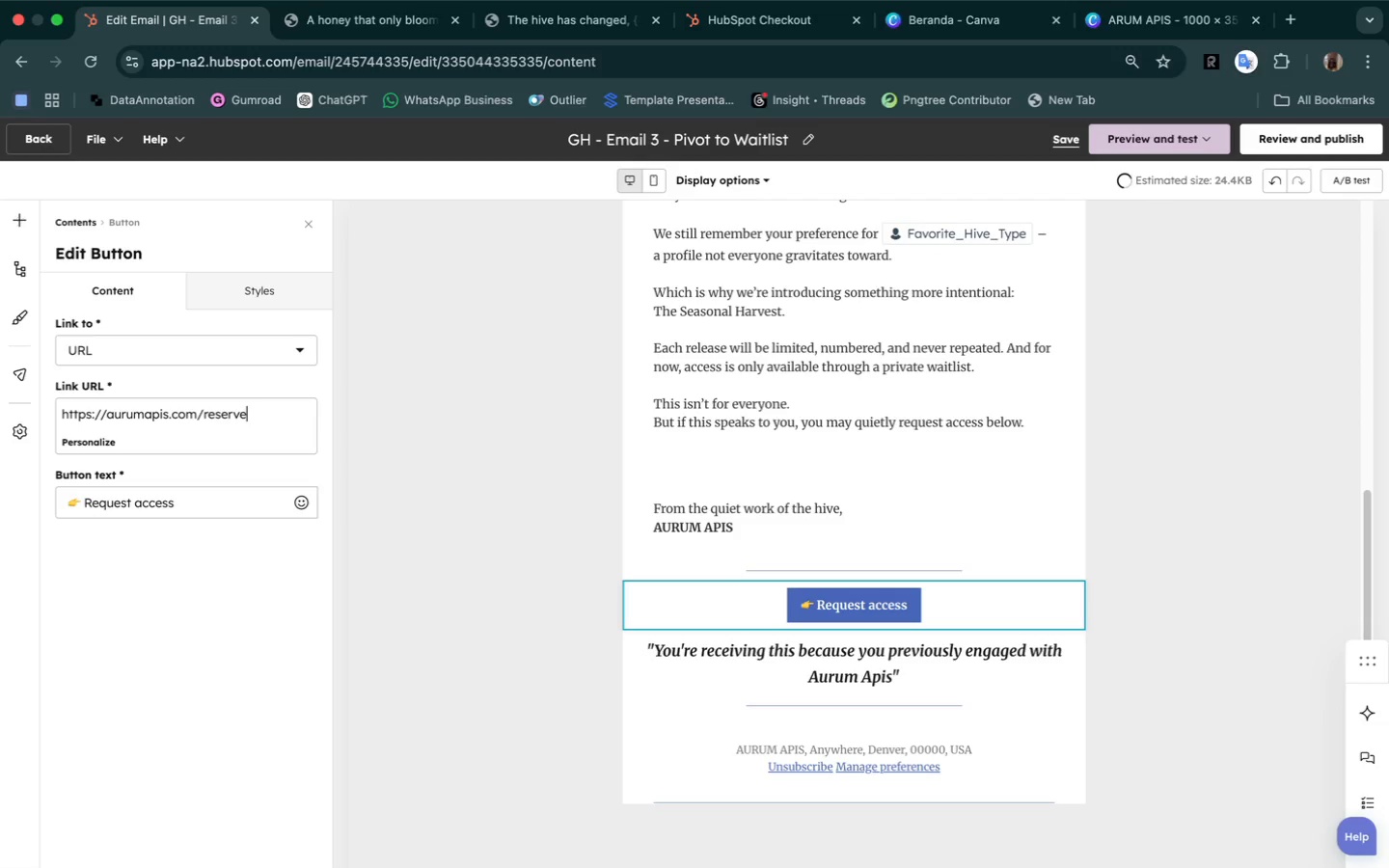 
key(Shift+ShiftLeft)
 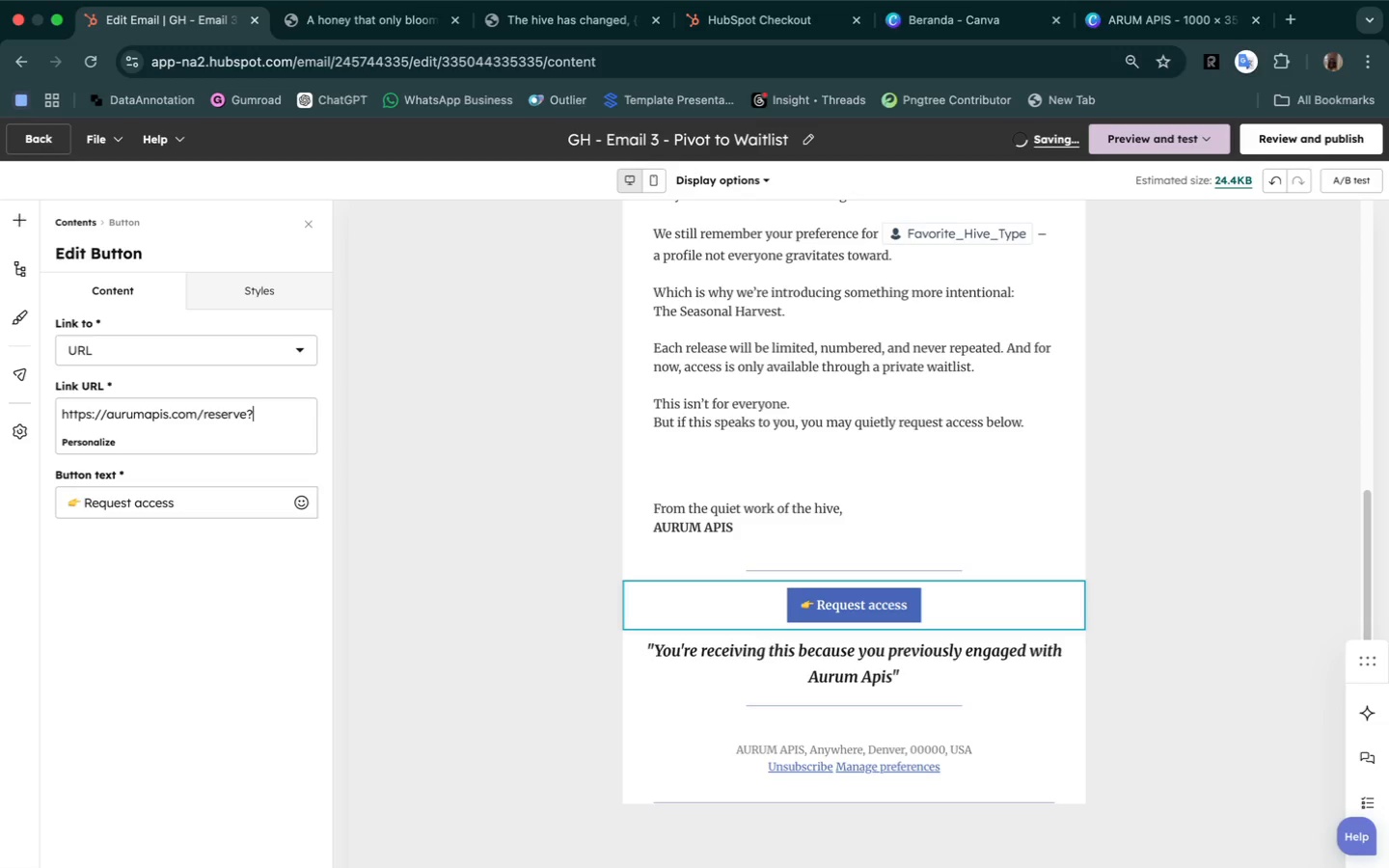 
key(Shift+Slash)
 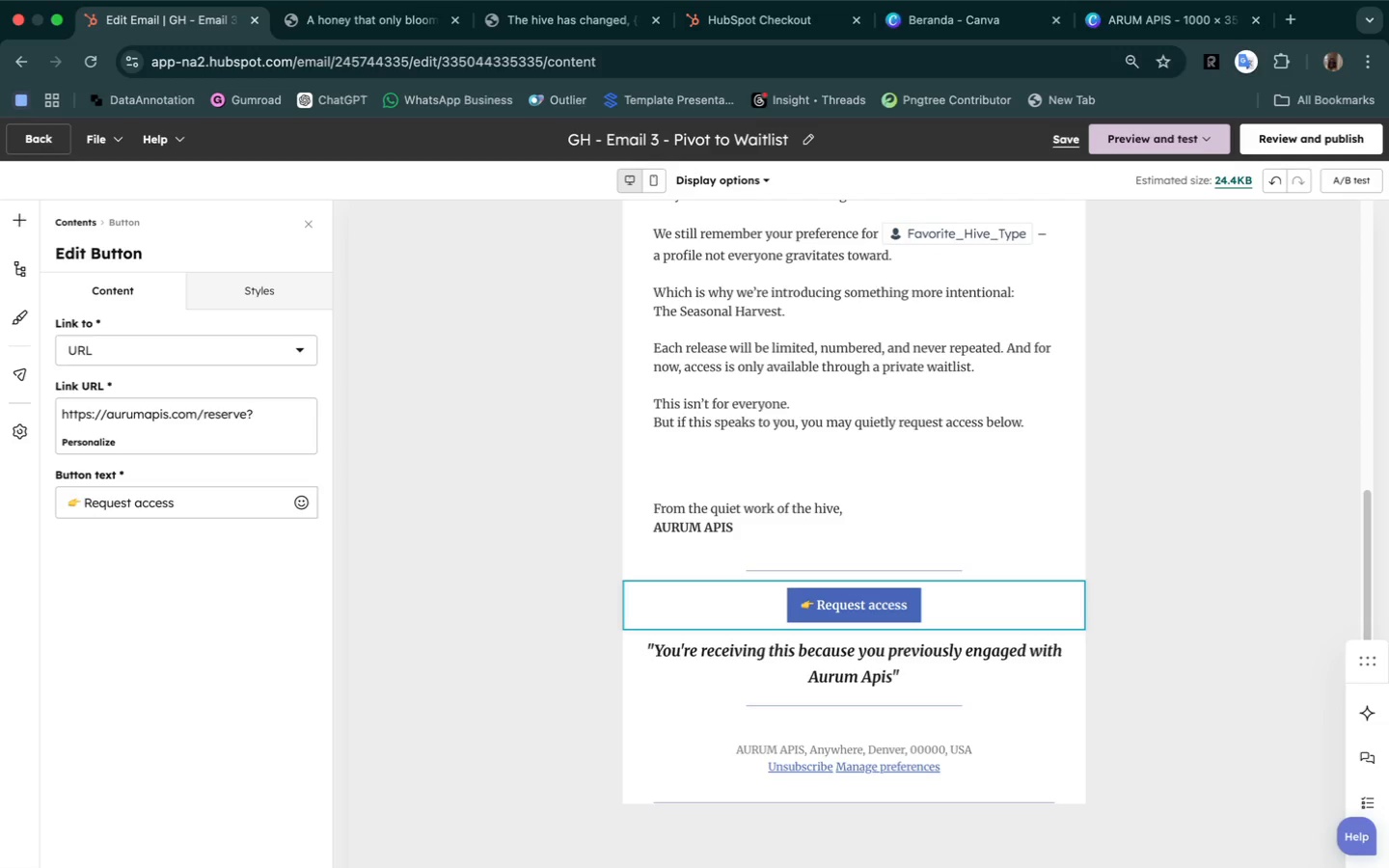 
type(utm_source)
 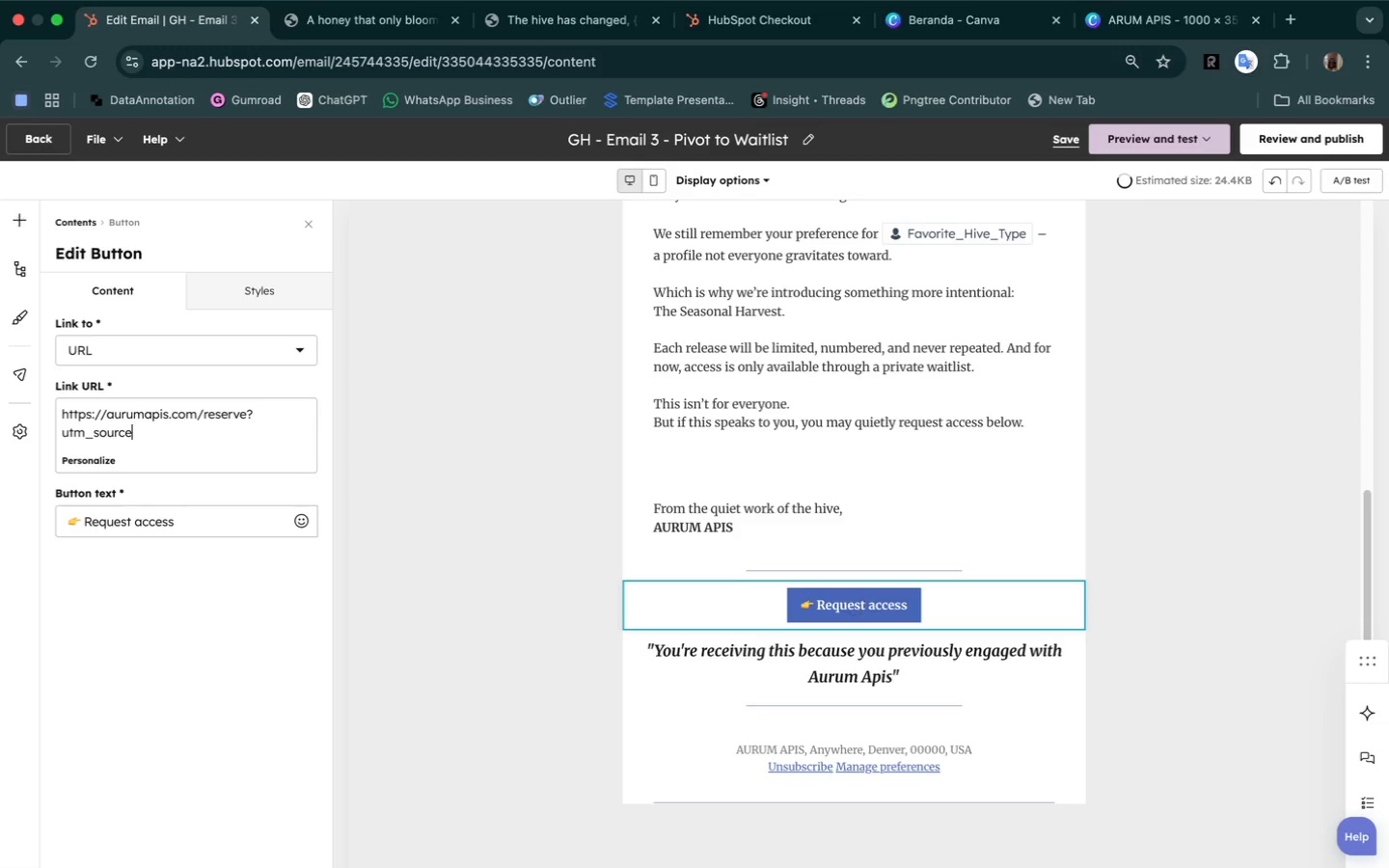 
wait(7.02)
 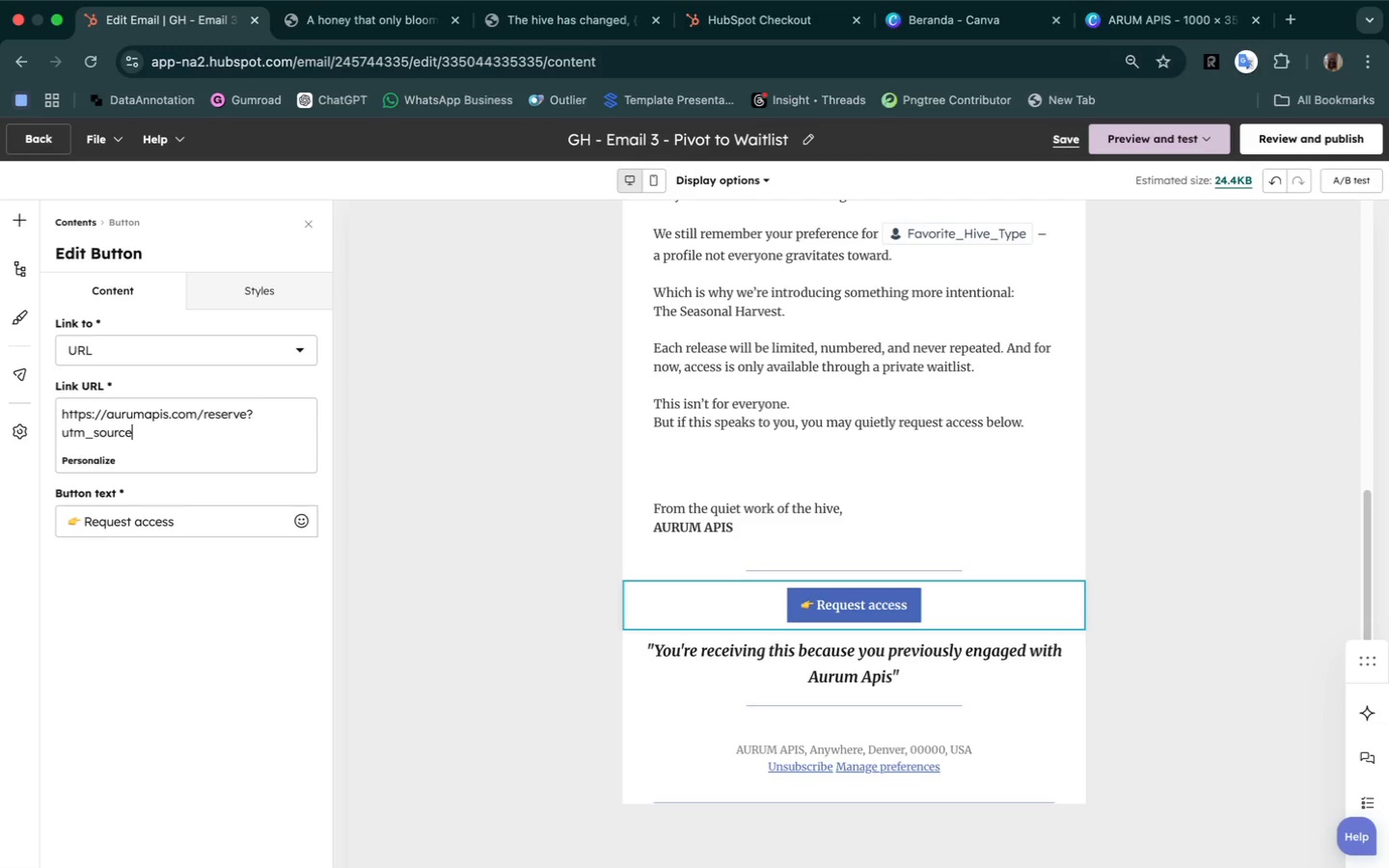 
key(Equal)
 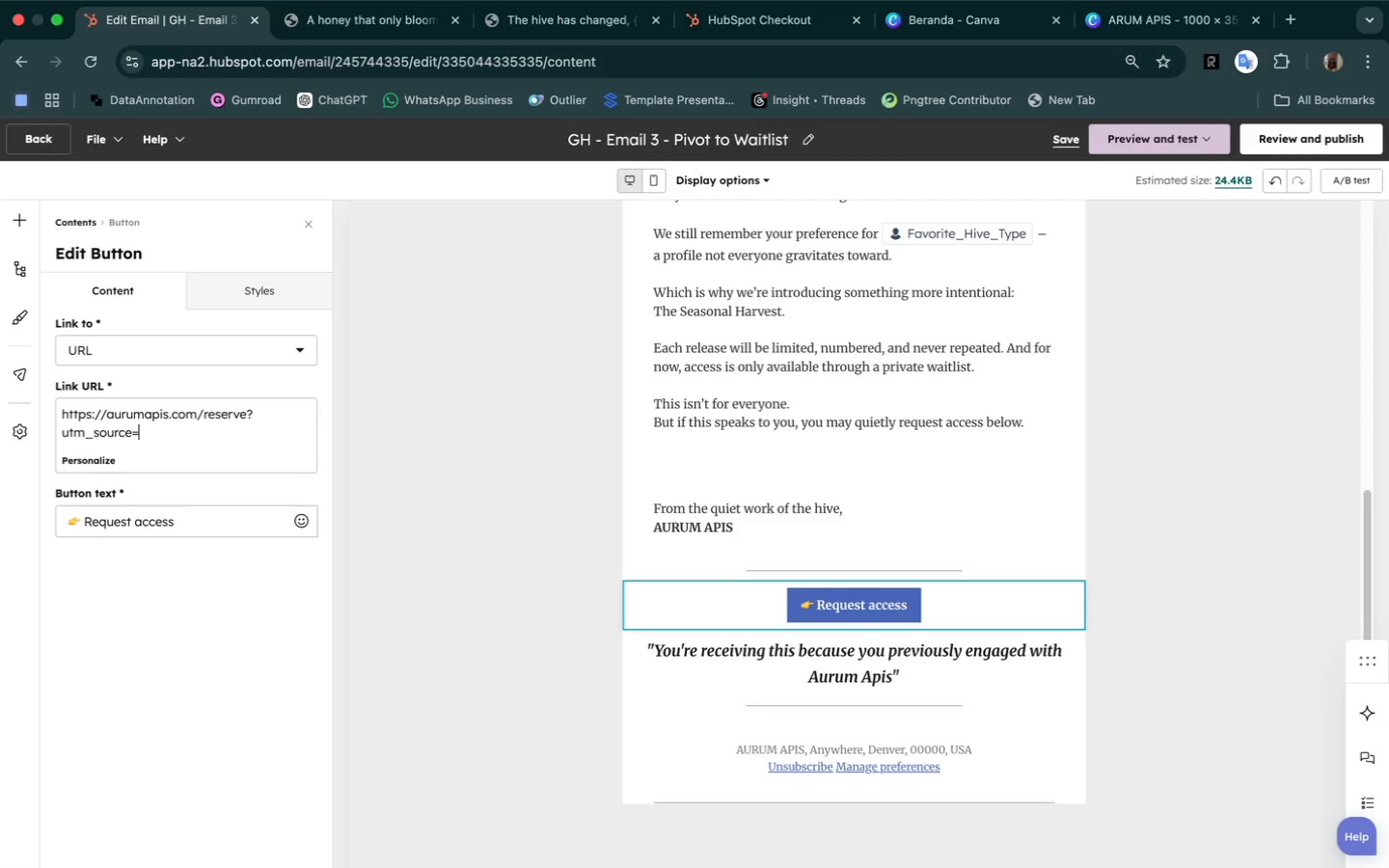 
type(email)
 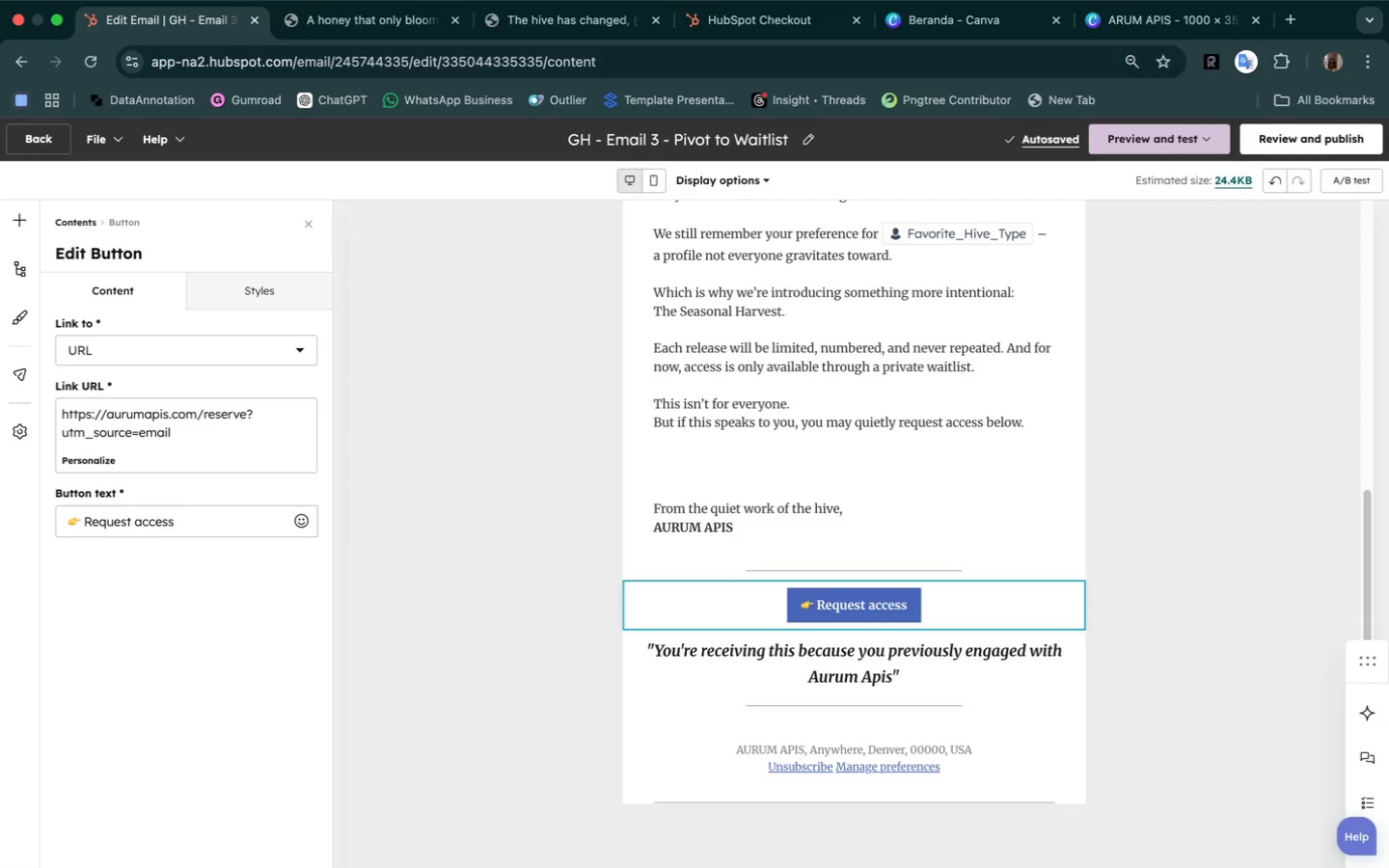 
wait(6.68)
 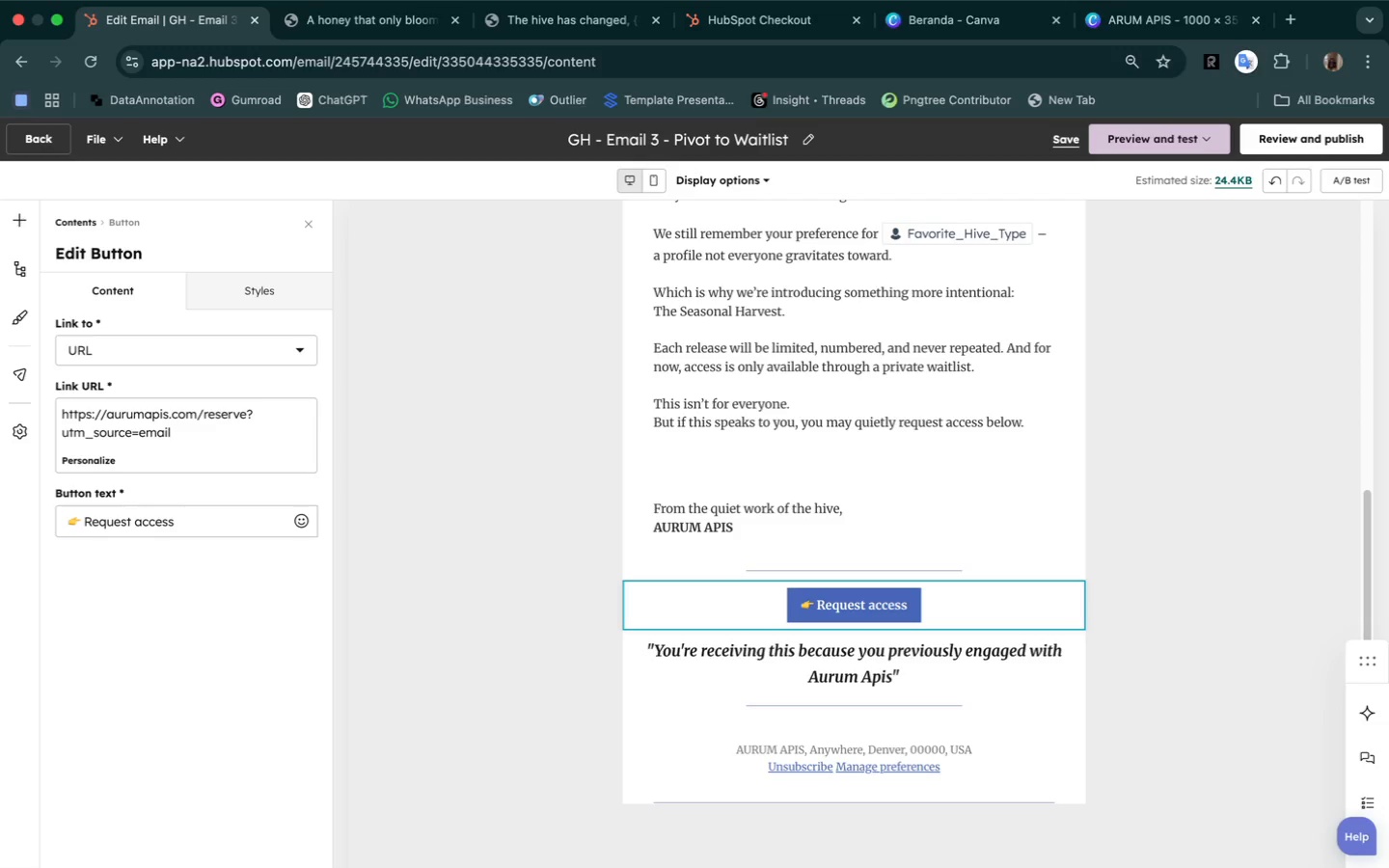 
key(Shift+7)
 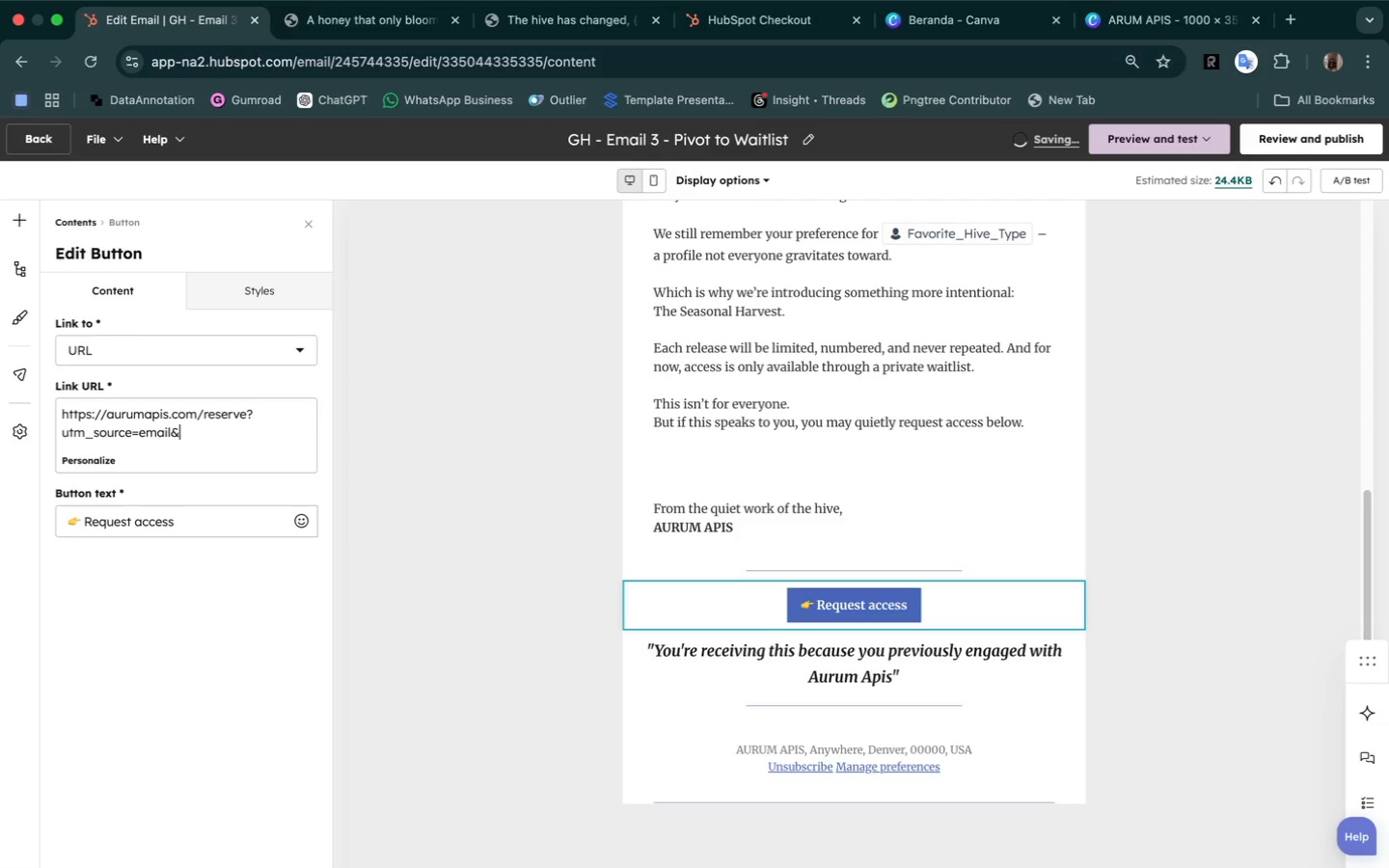 
type(utm)
 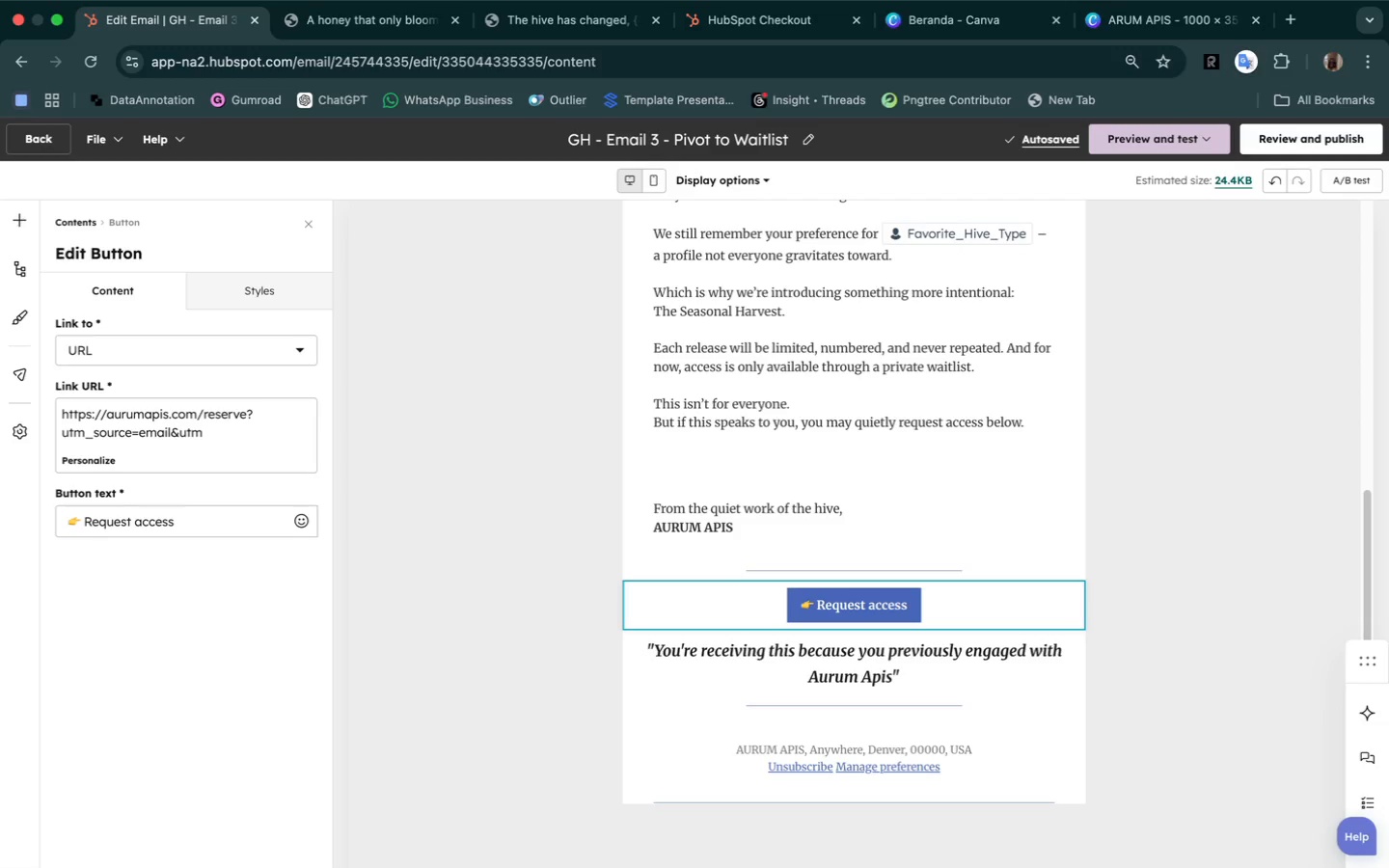 
wait(7.98)
 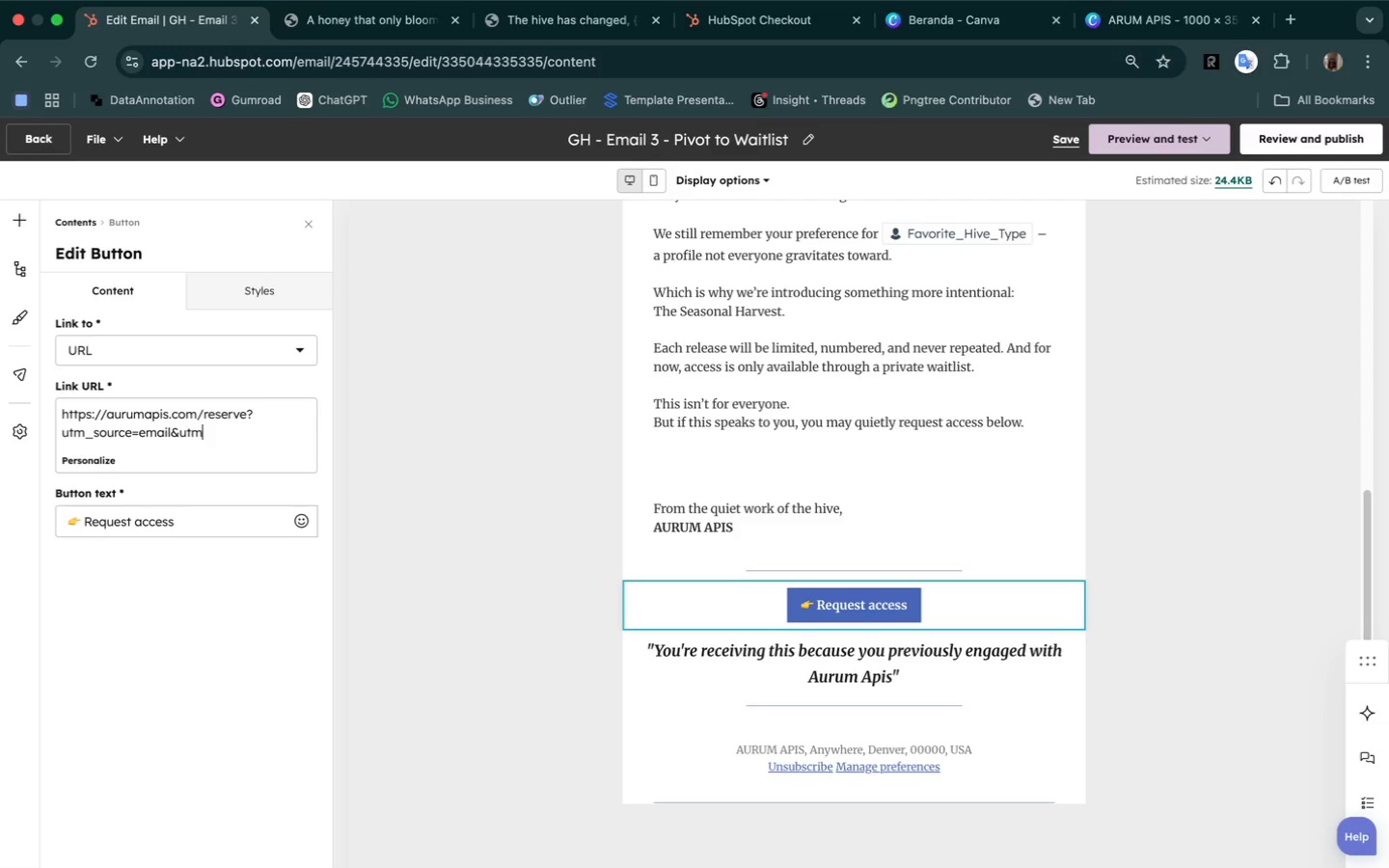 
type(_medium=drip)
 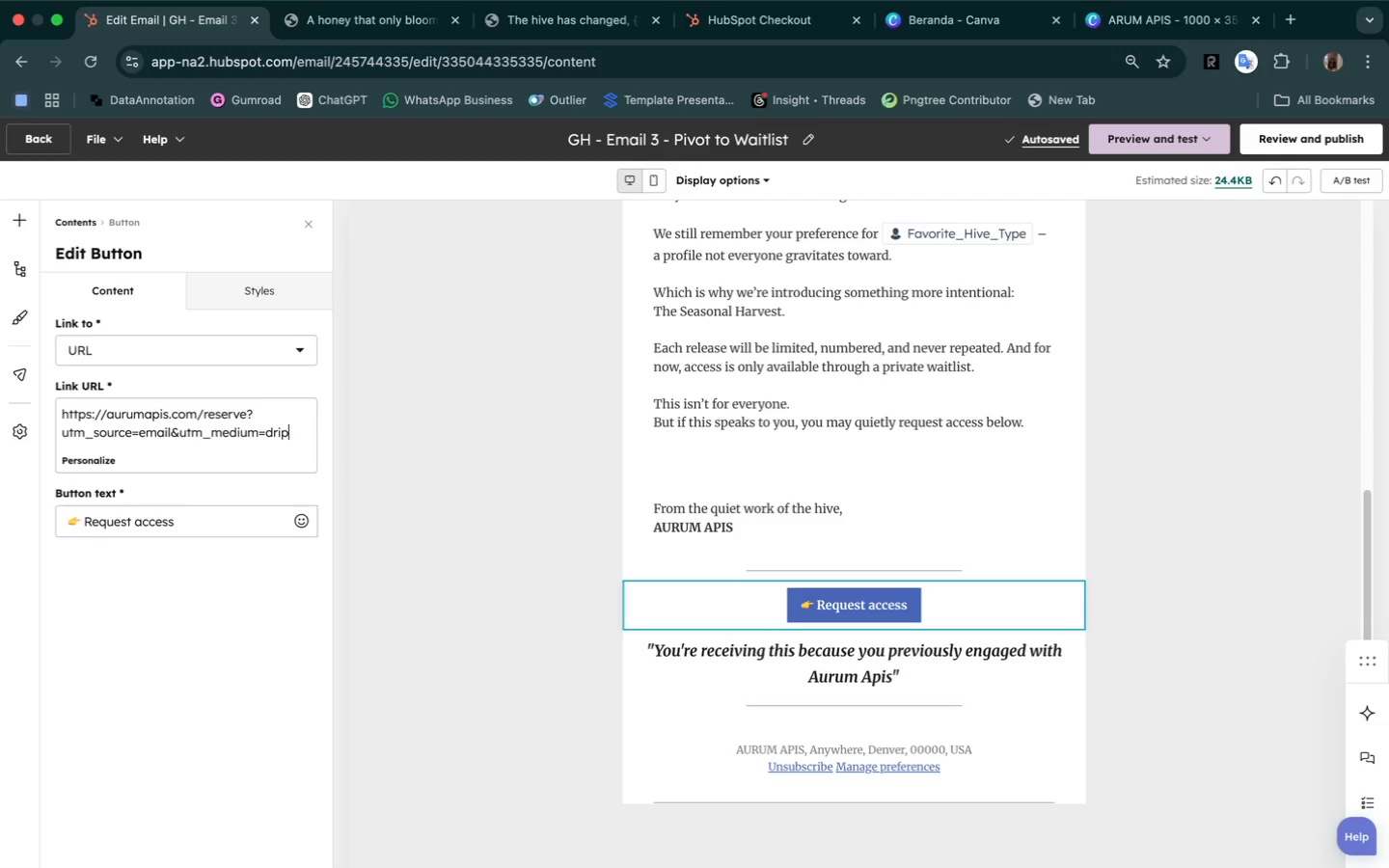 
wait(6.57)
 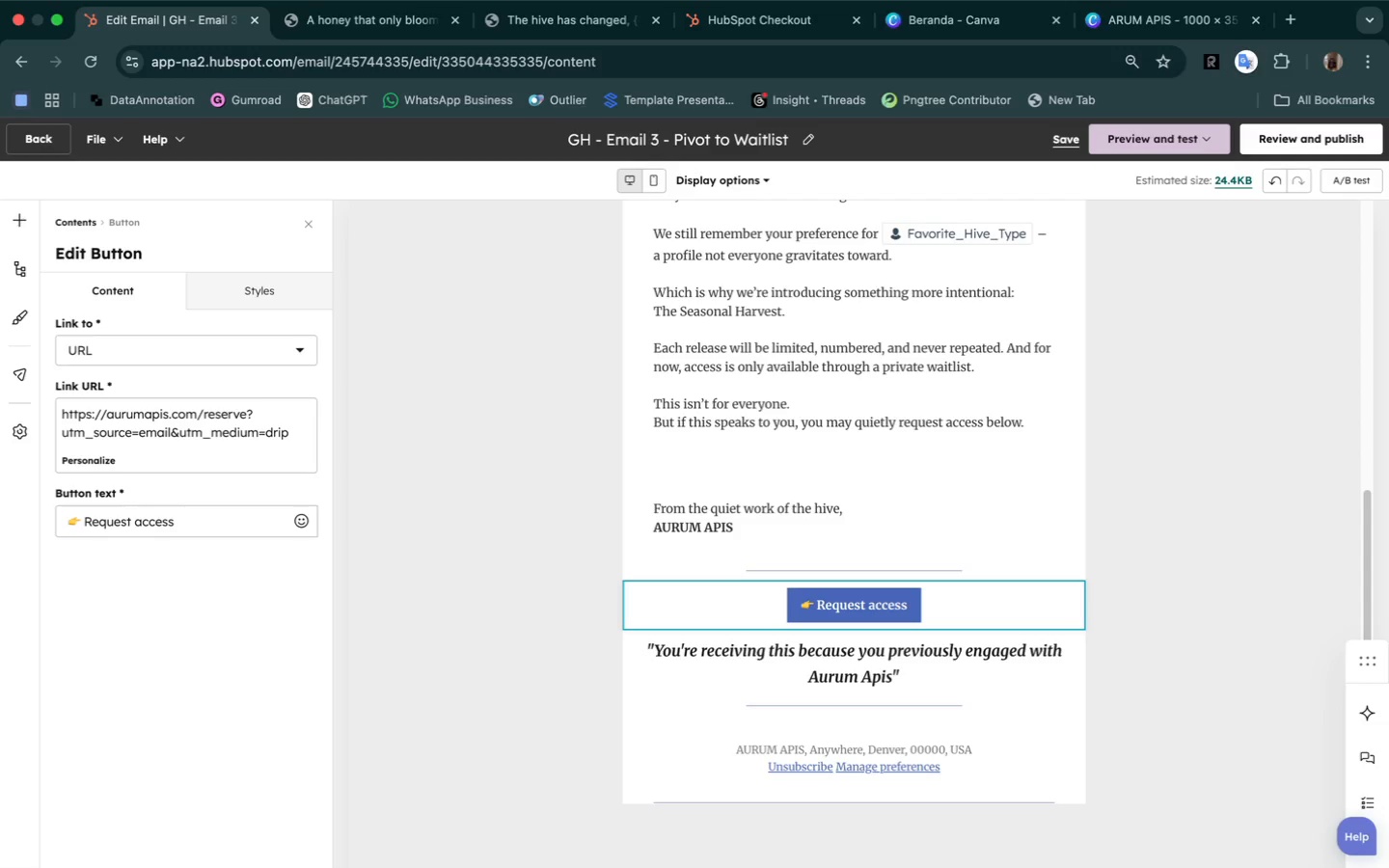 
type(&utm_campaign=seasonal_harvest)
 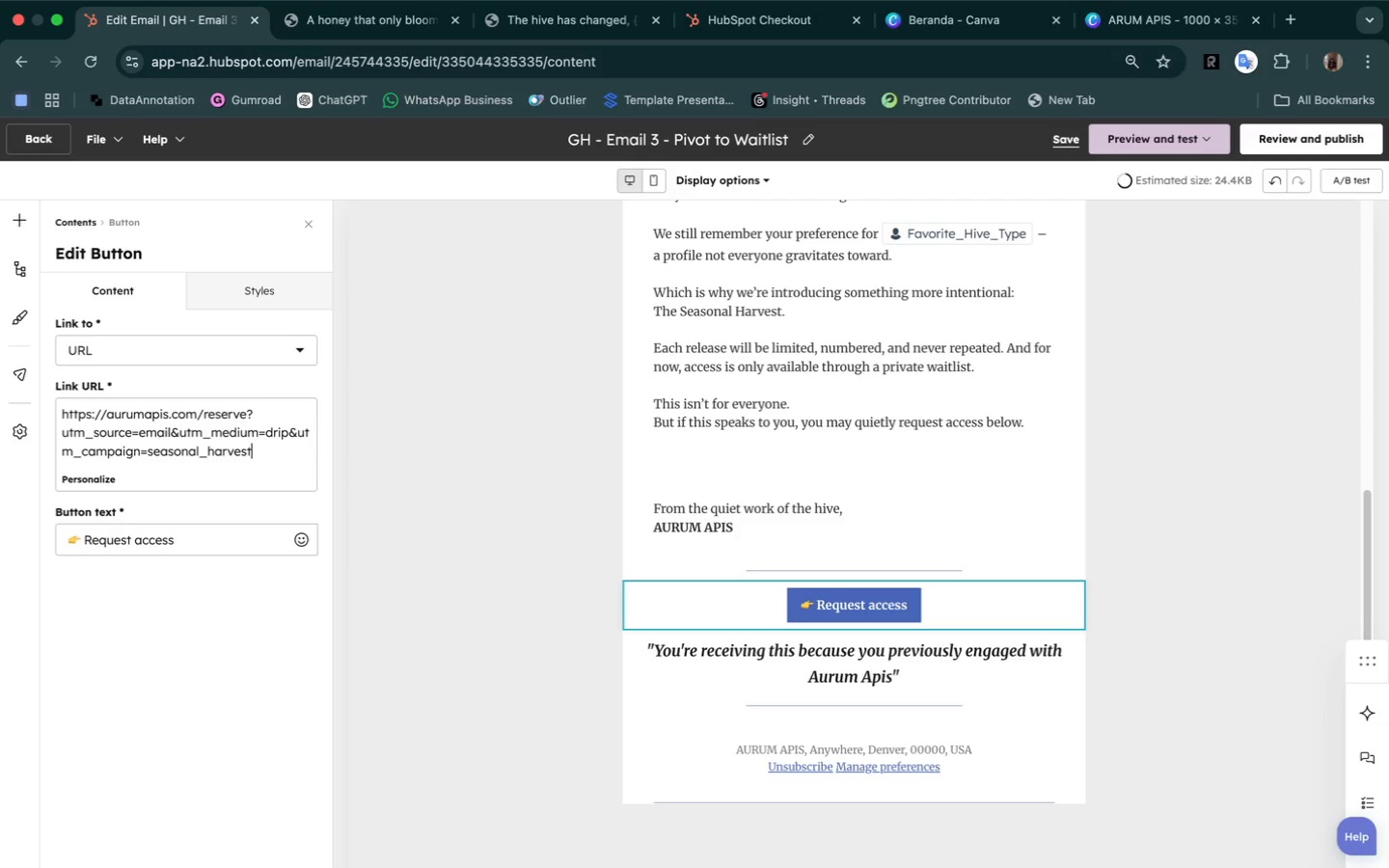 
wait(5.38)
 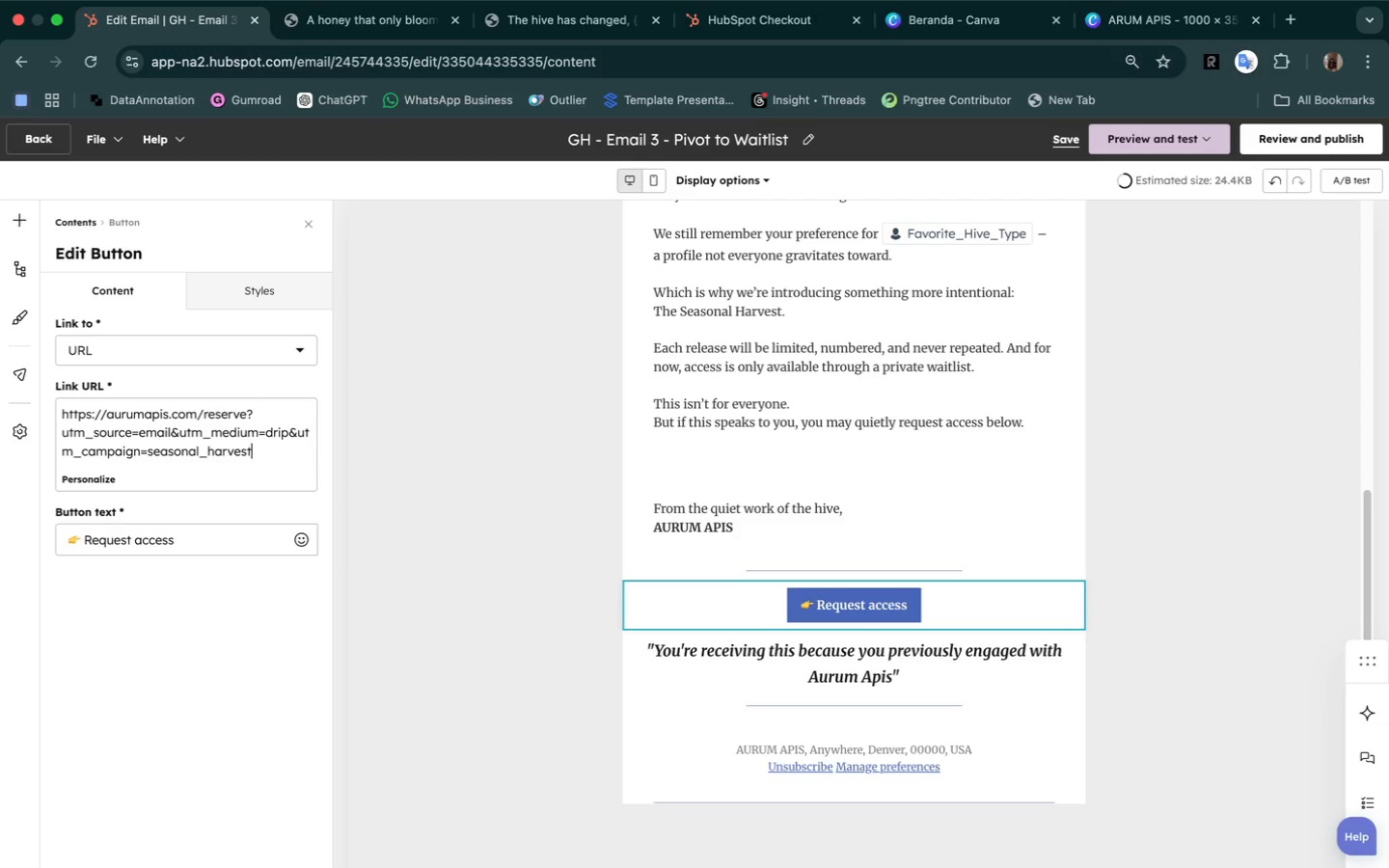 
type(&utm)
 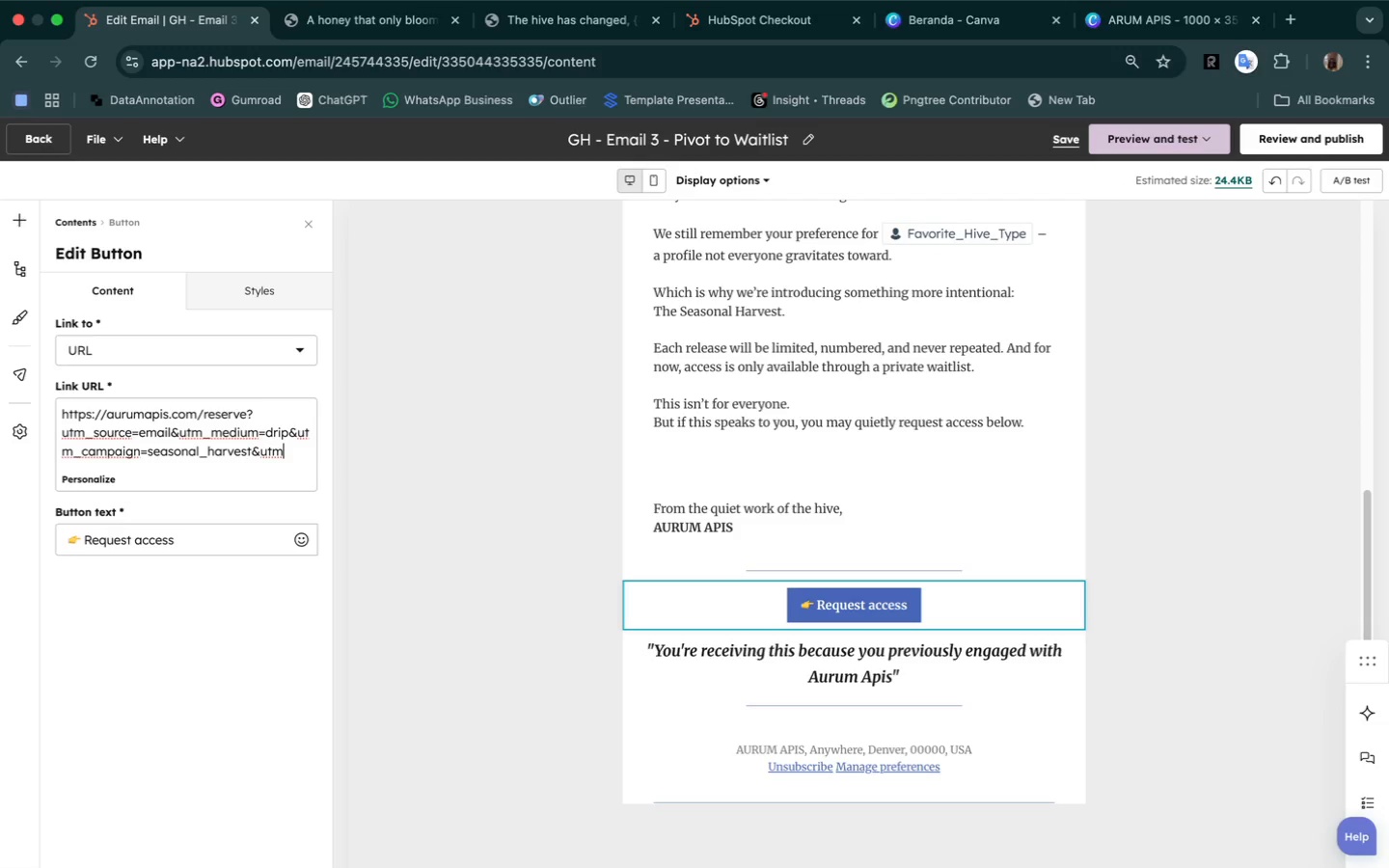 
type(_content=email_3)
 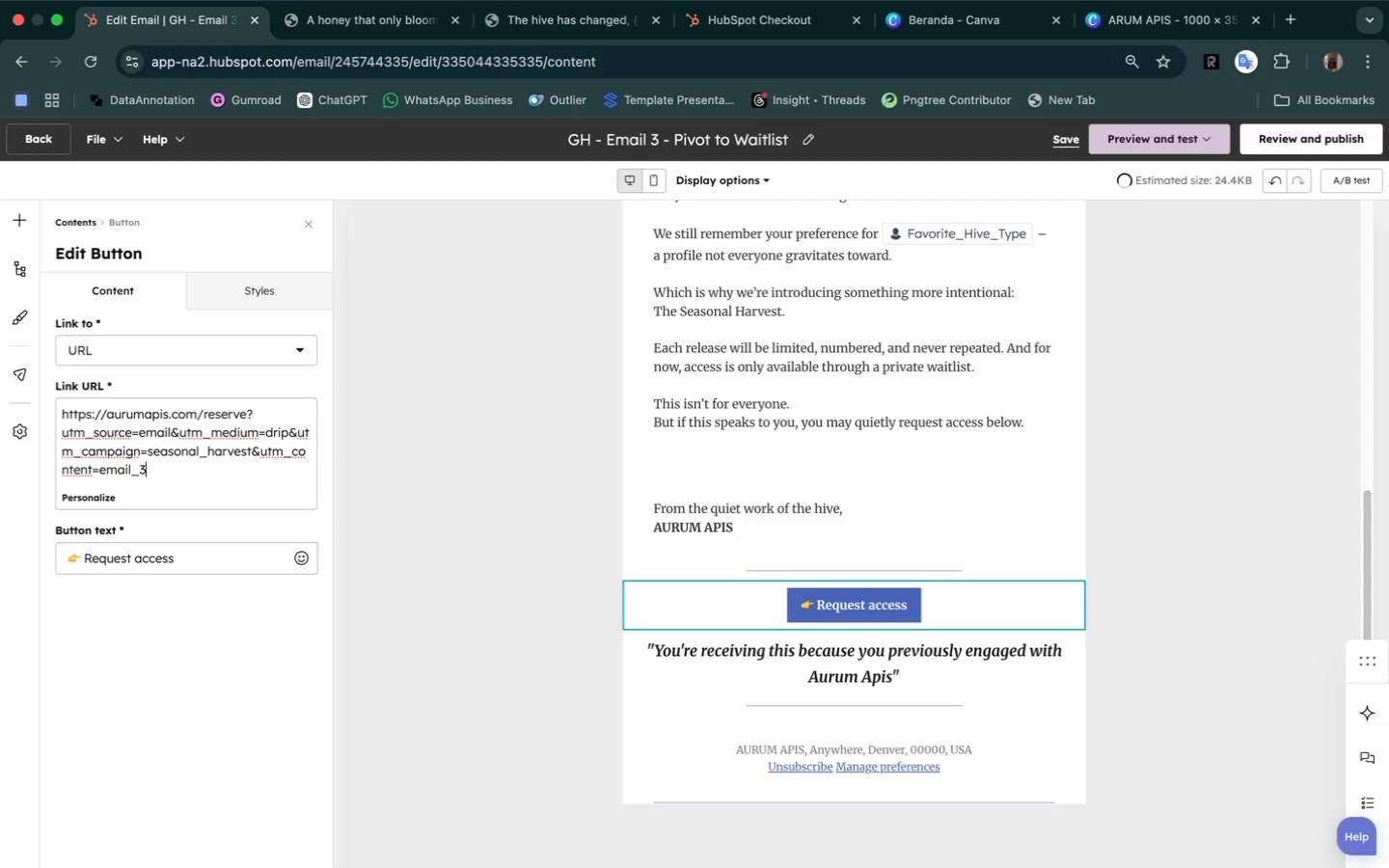 
wait(5.13)
 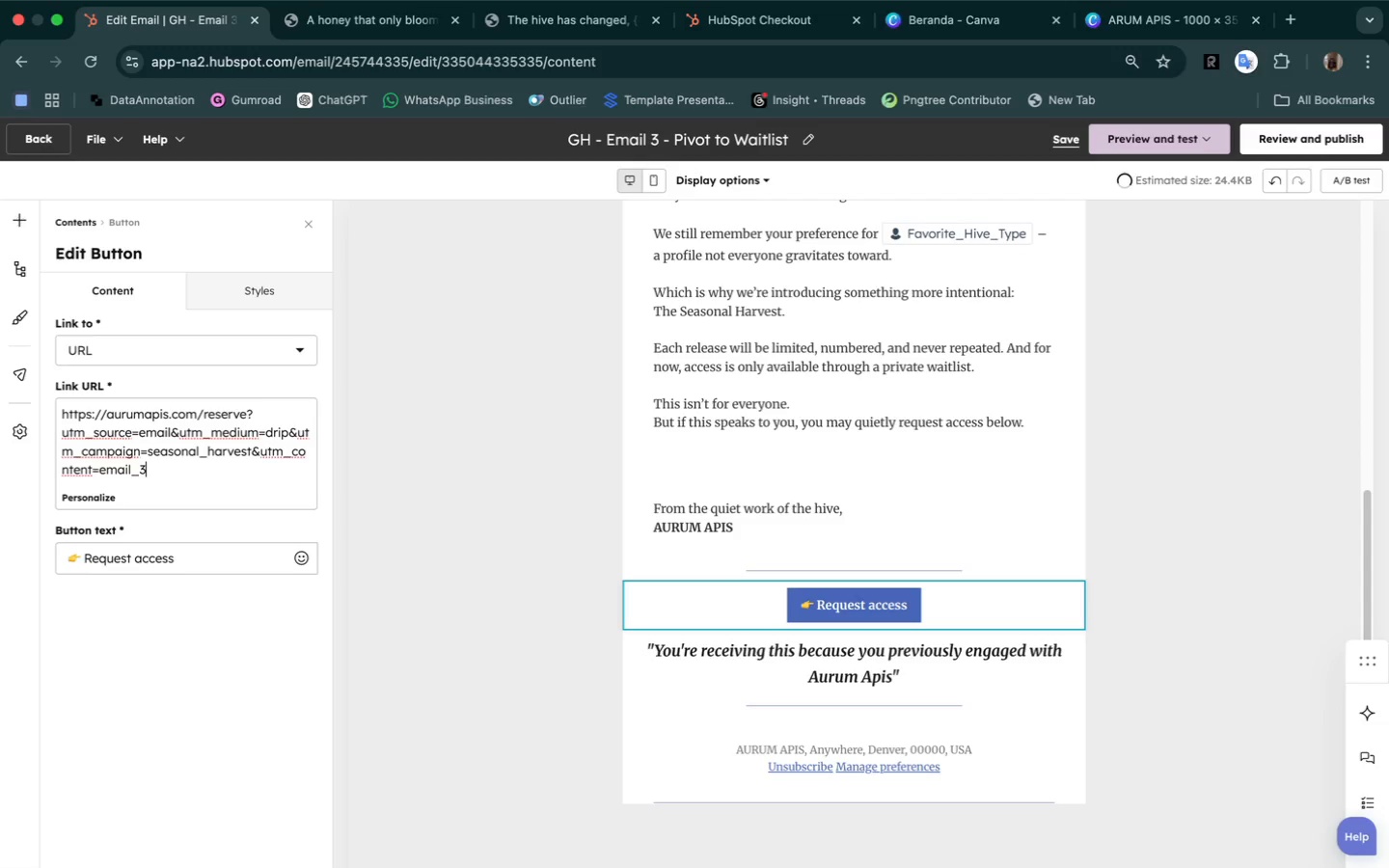 
left_click([286, 289])
 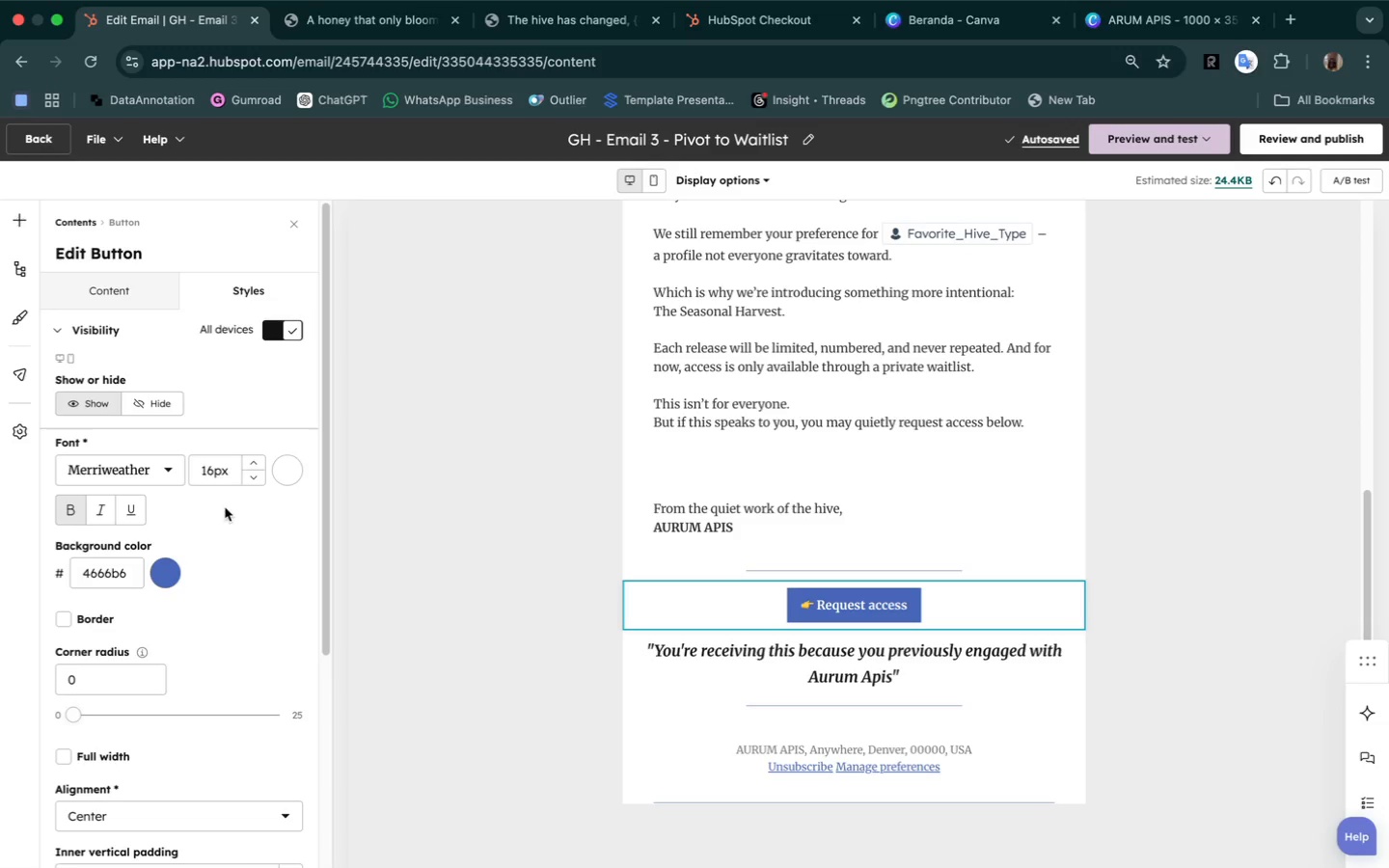 
left_click([158, 574])
 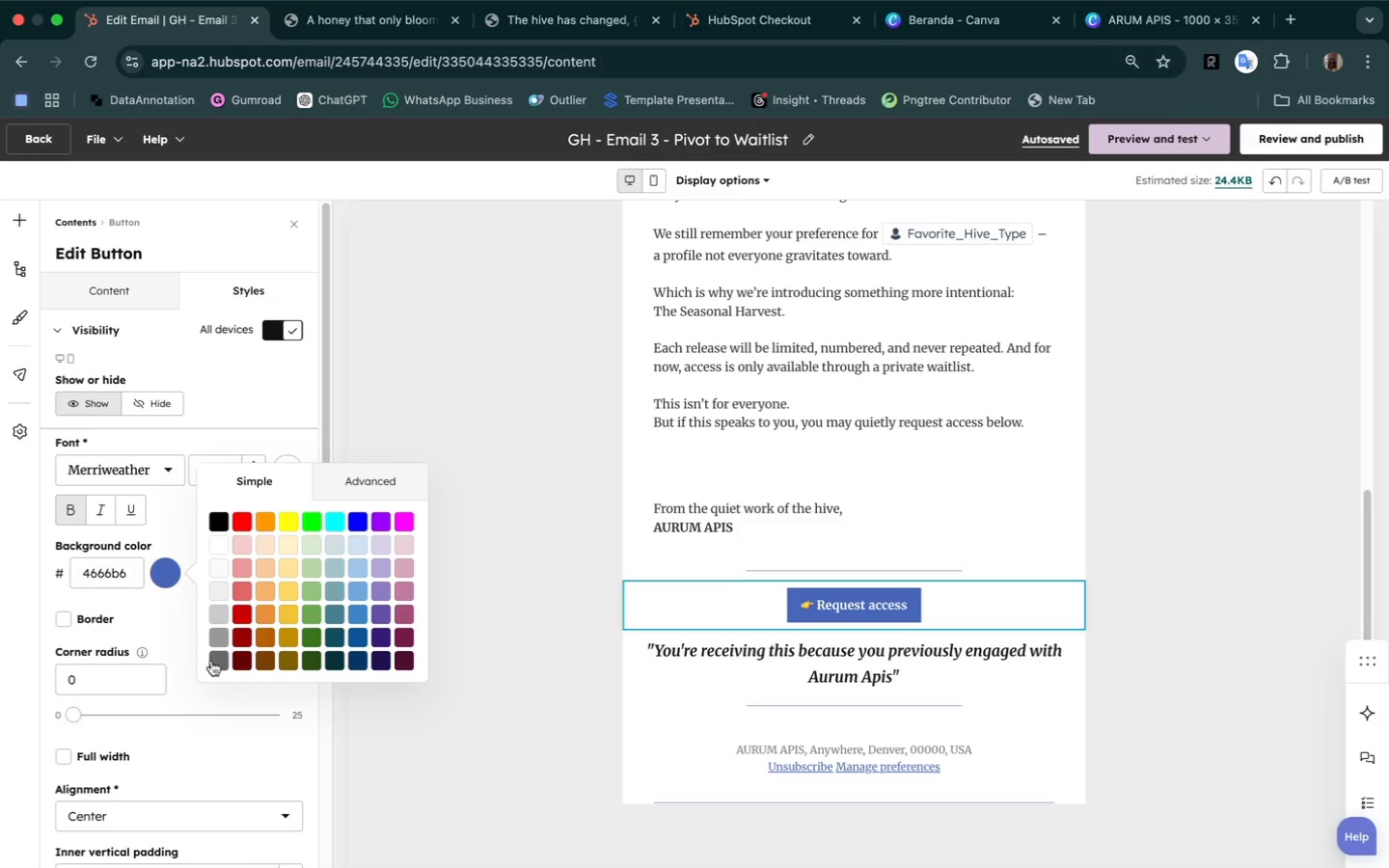 
left_click([216, 661])
 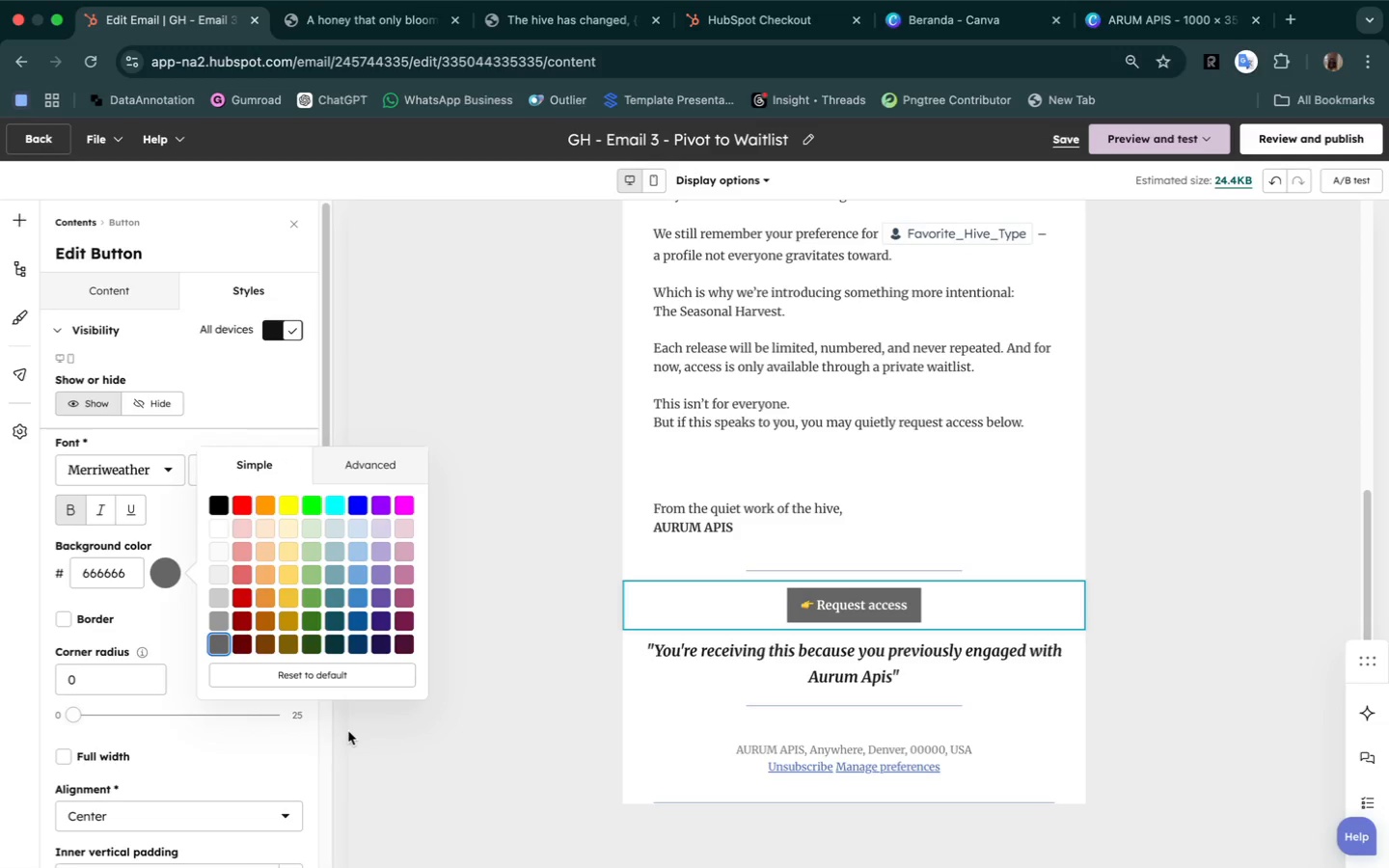 
left_click([348, 731])
 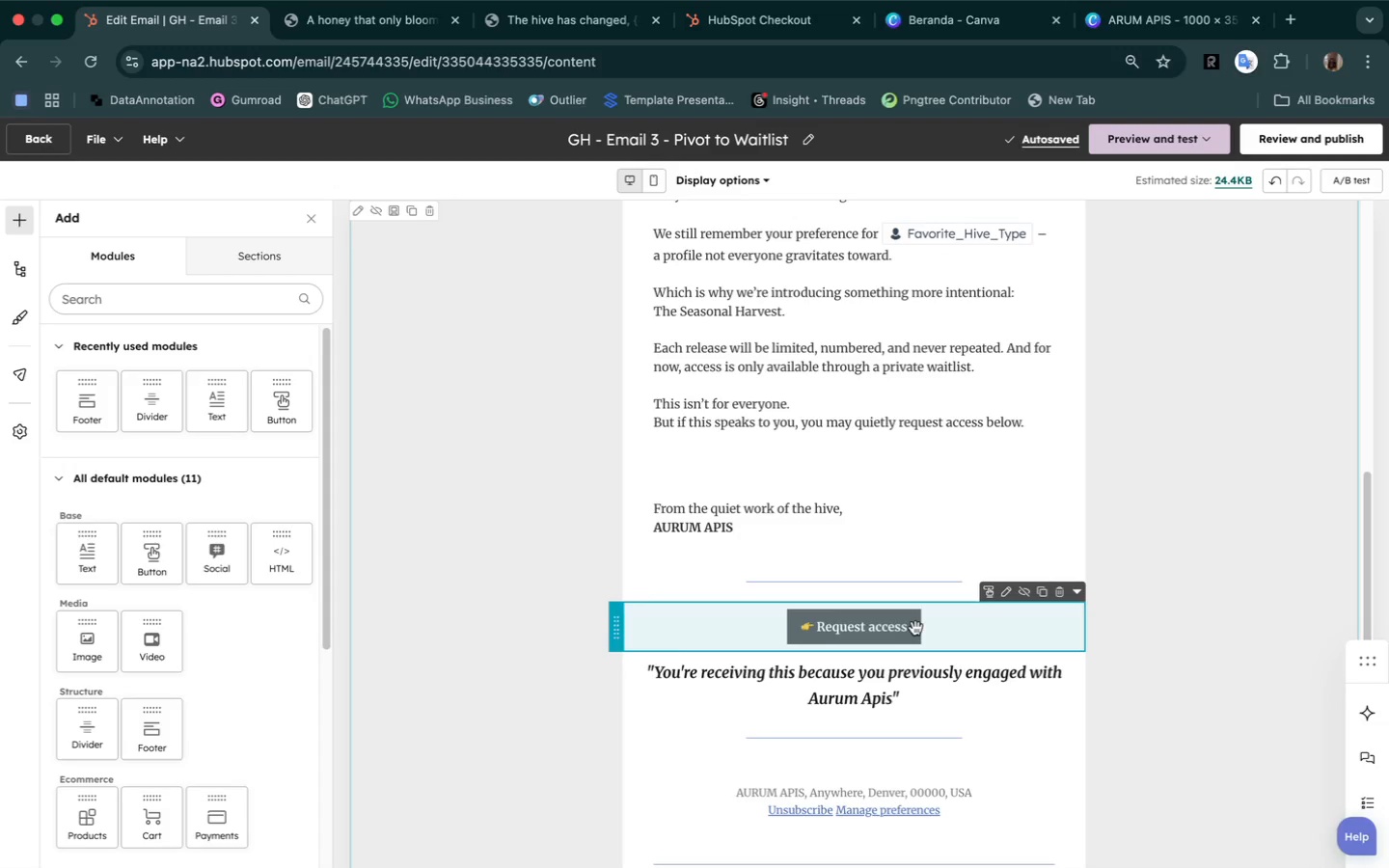 
left_click([721, 615])
 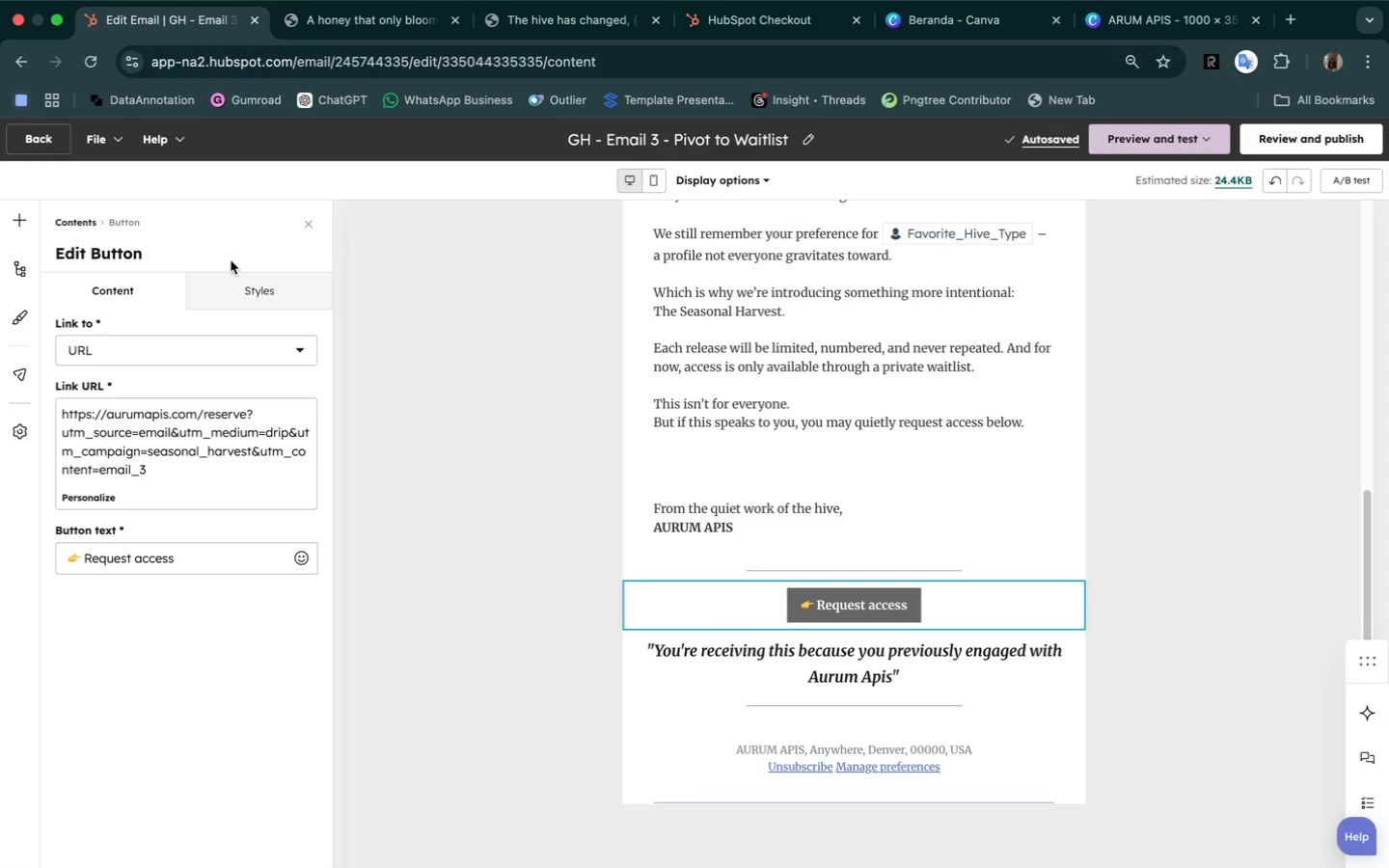 
left_click([242, 289])
 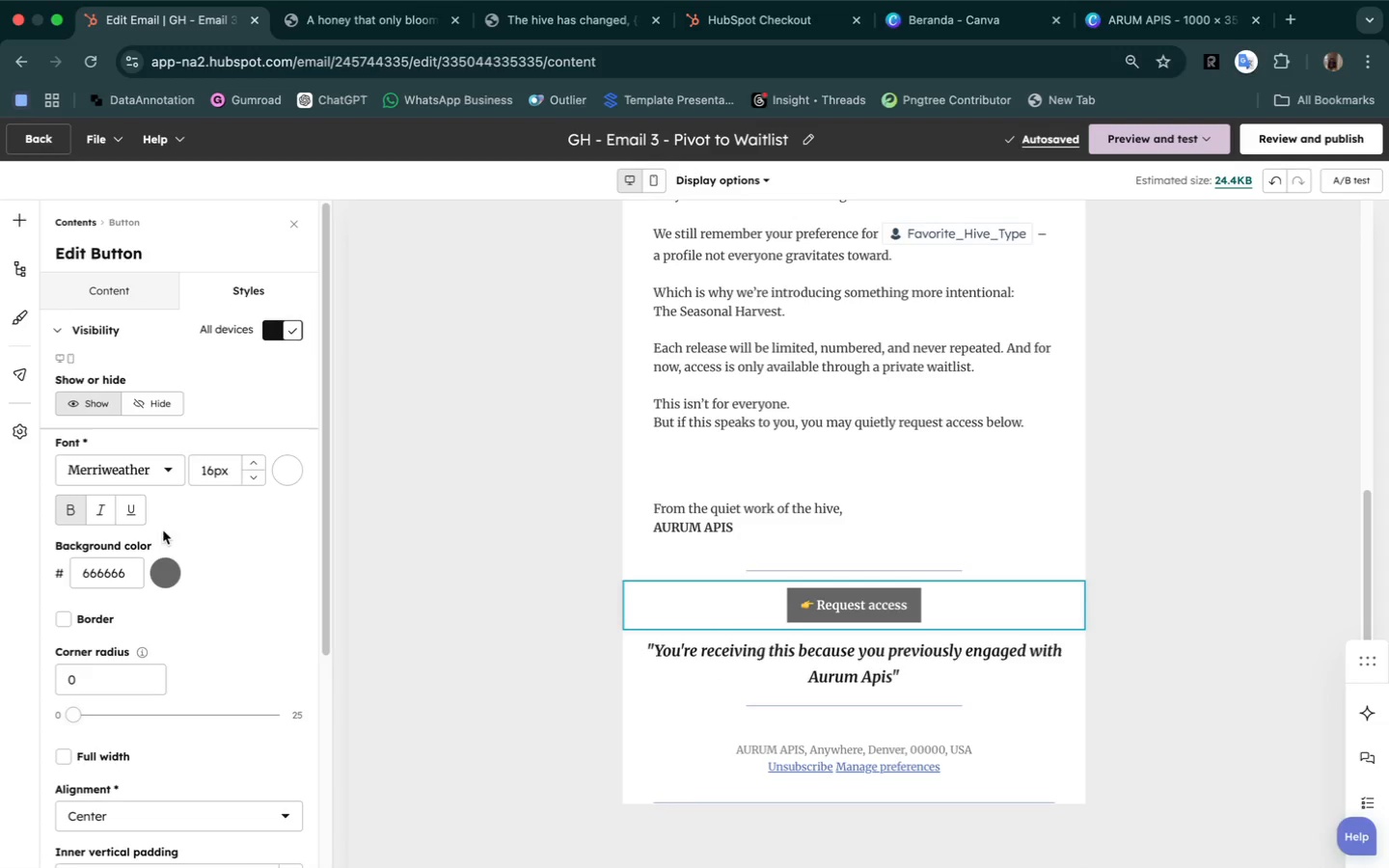 
scroll: coordinate [197, 710], scroll_direction: down, amount: 42.0
 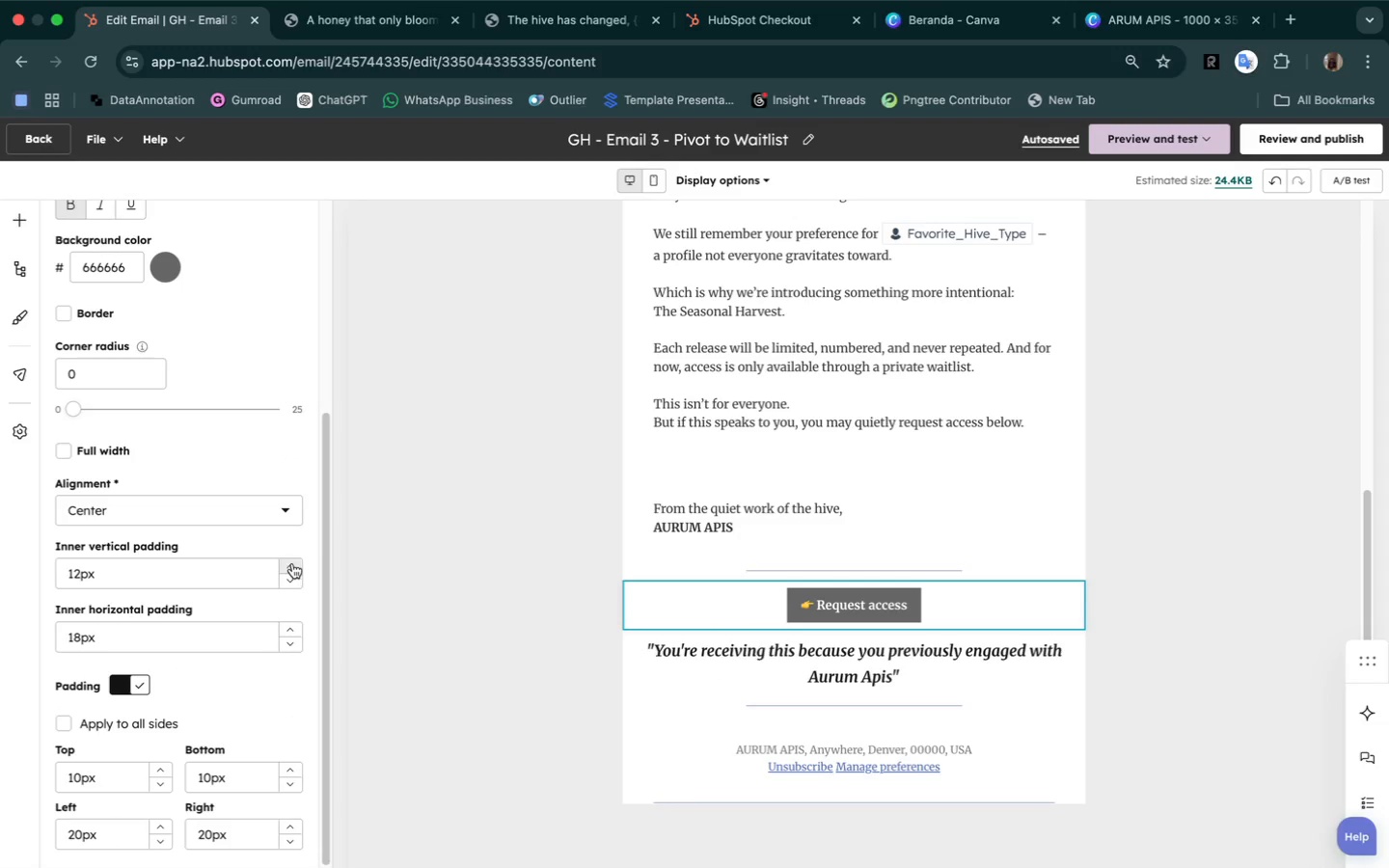 
double_click([292, 562])
 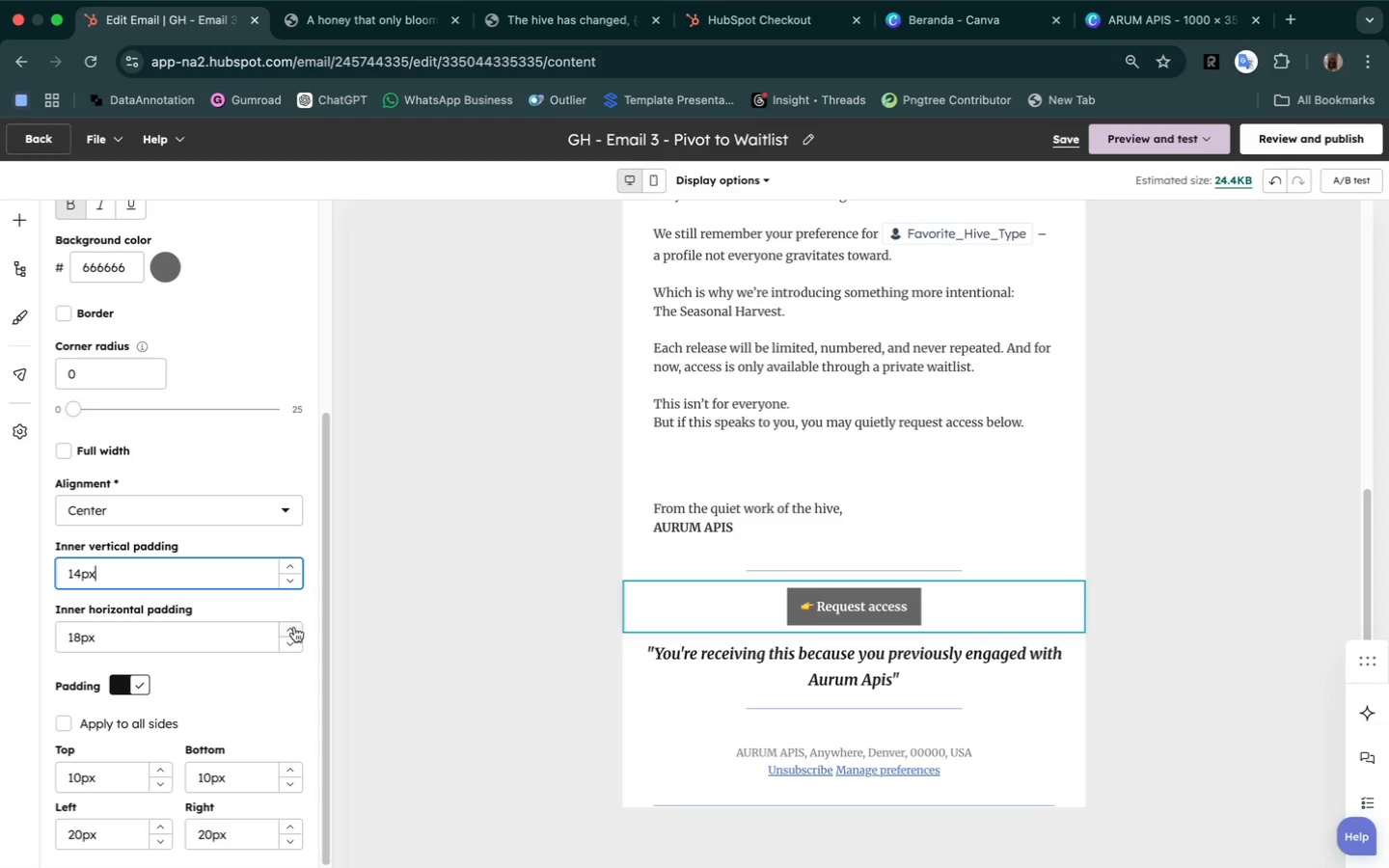 
double_click([294, 629])
 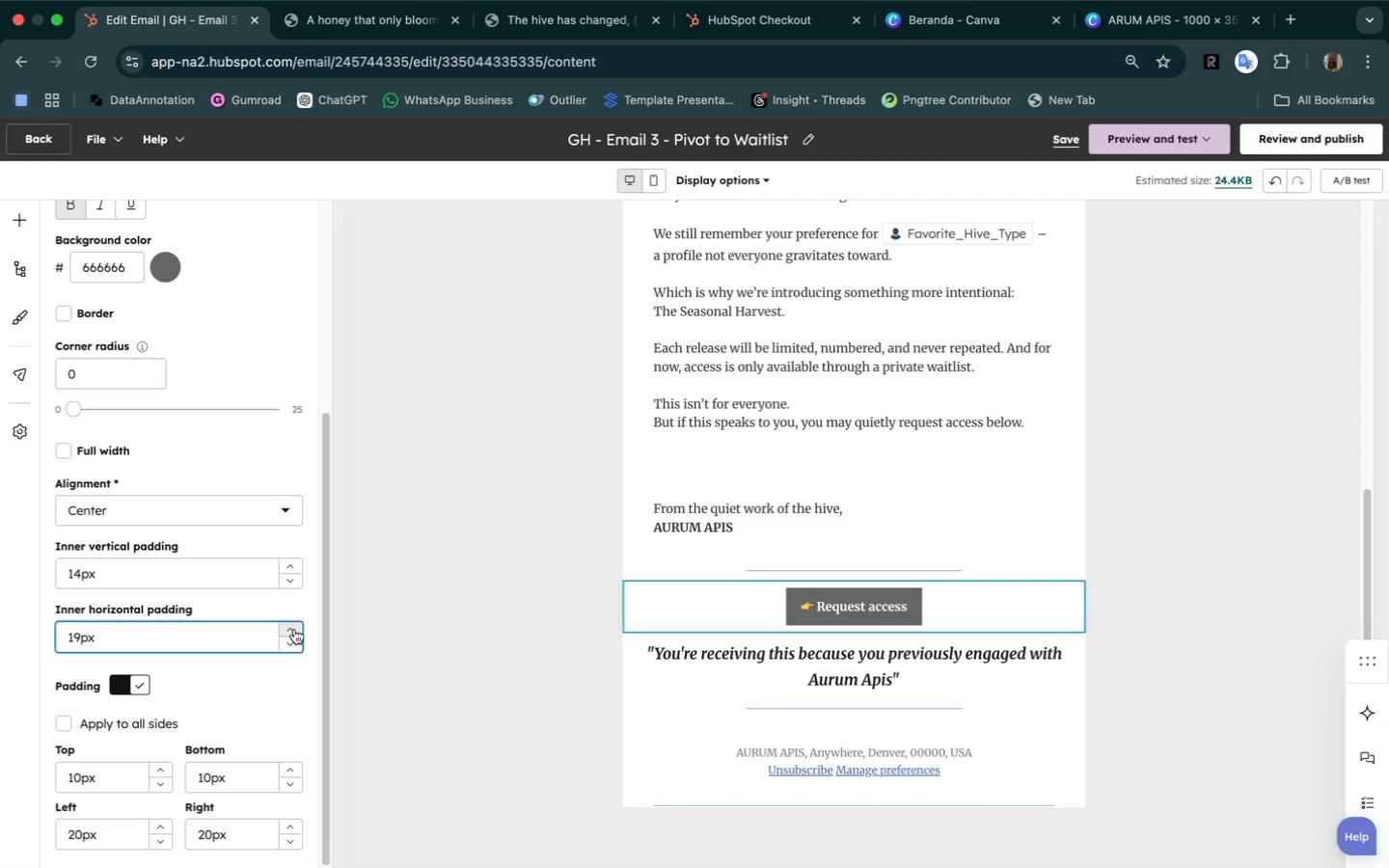 
left_click([294, 629])
 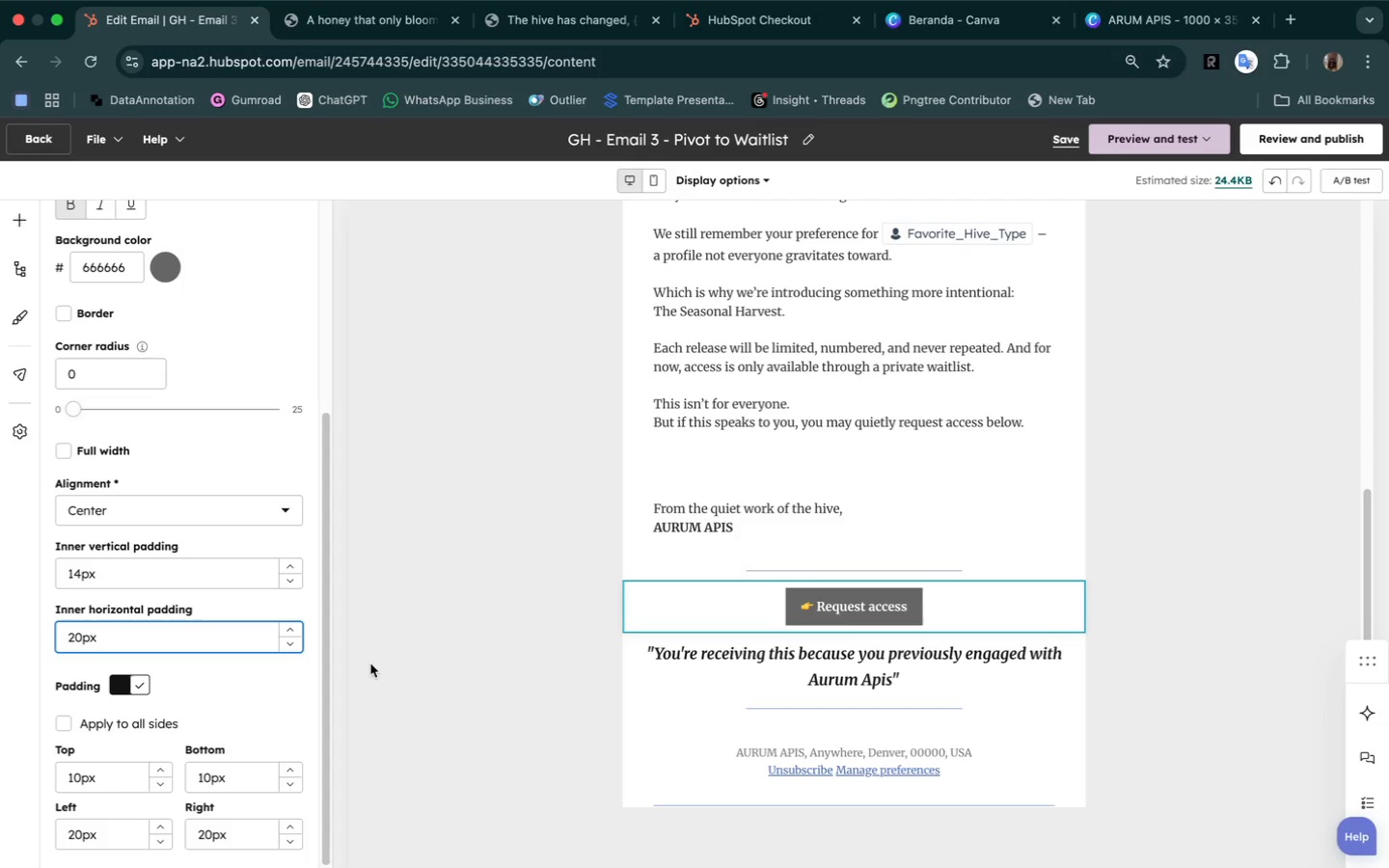 
scroll: coordinate [434, 726], scroll_direction: down, amount: 13.0
 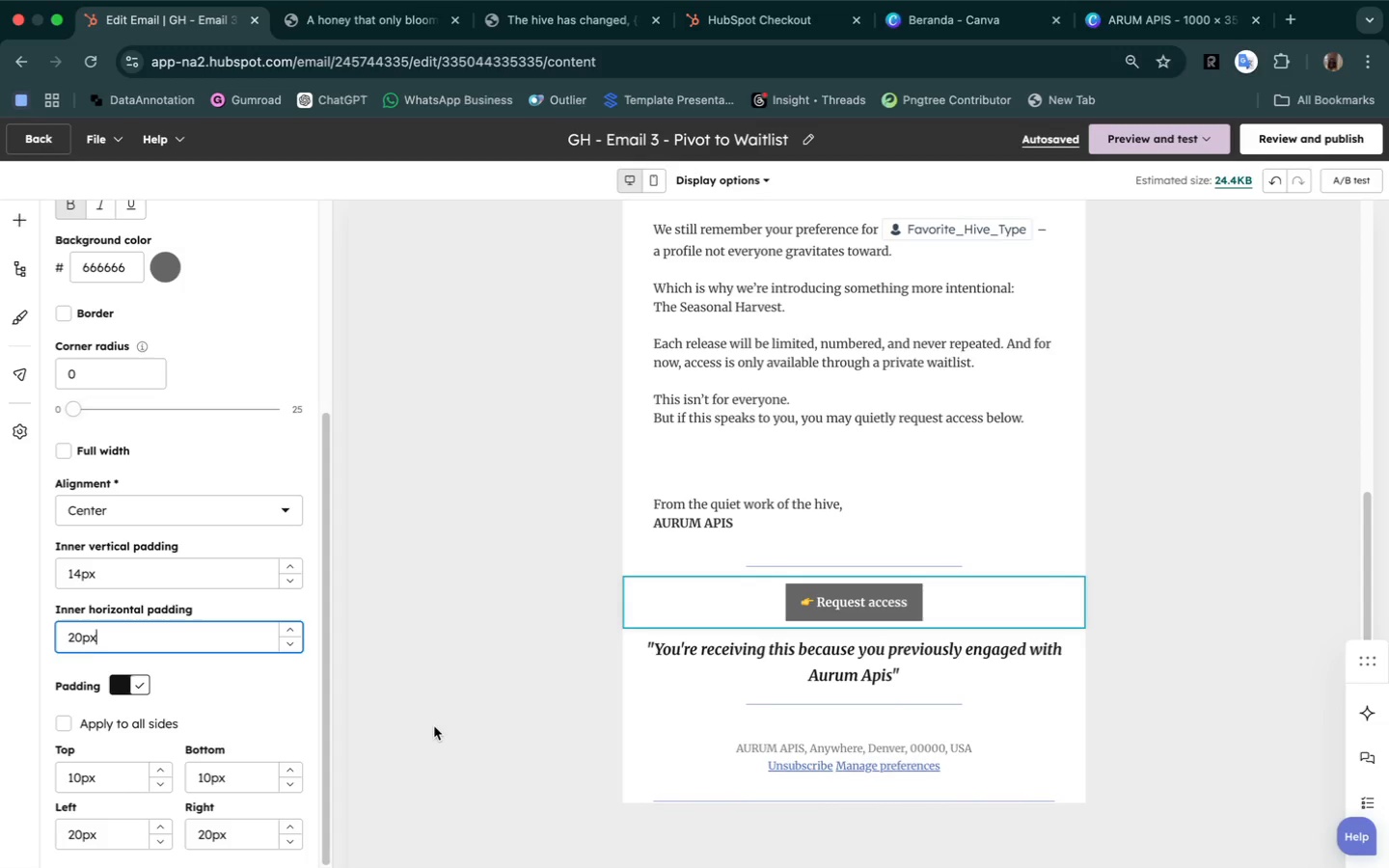 
wait(6.53)
 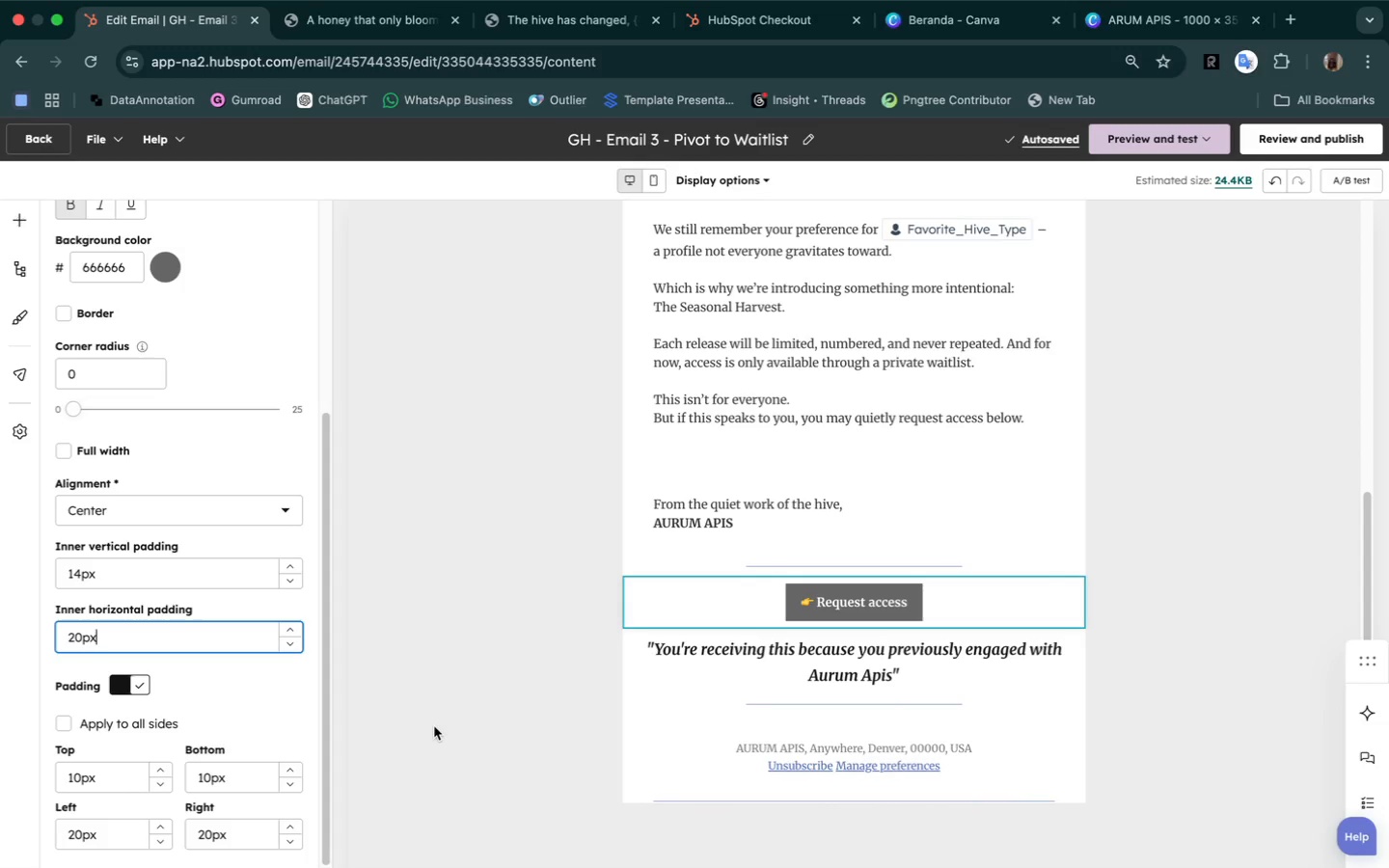 
left_click([575, 384])
 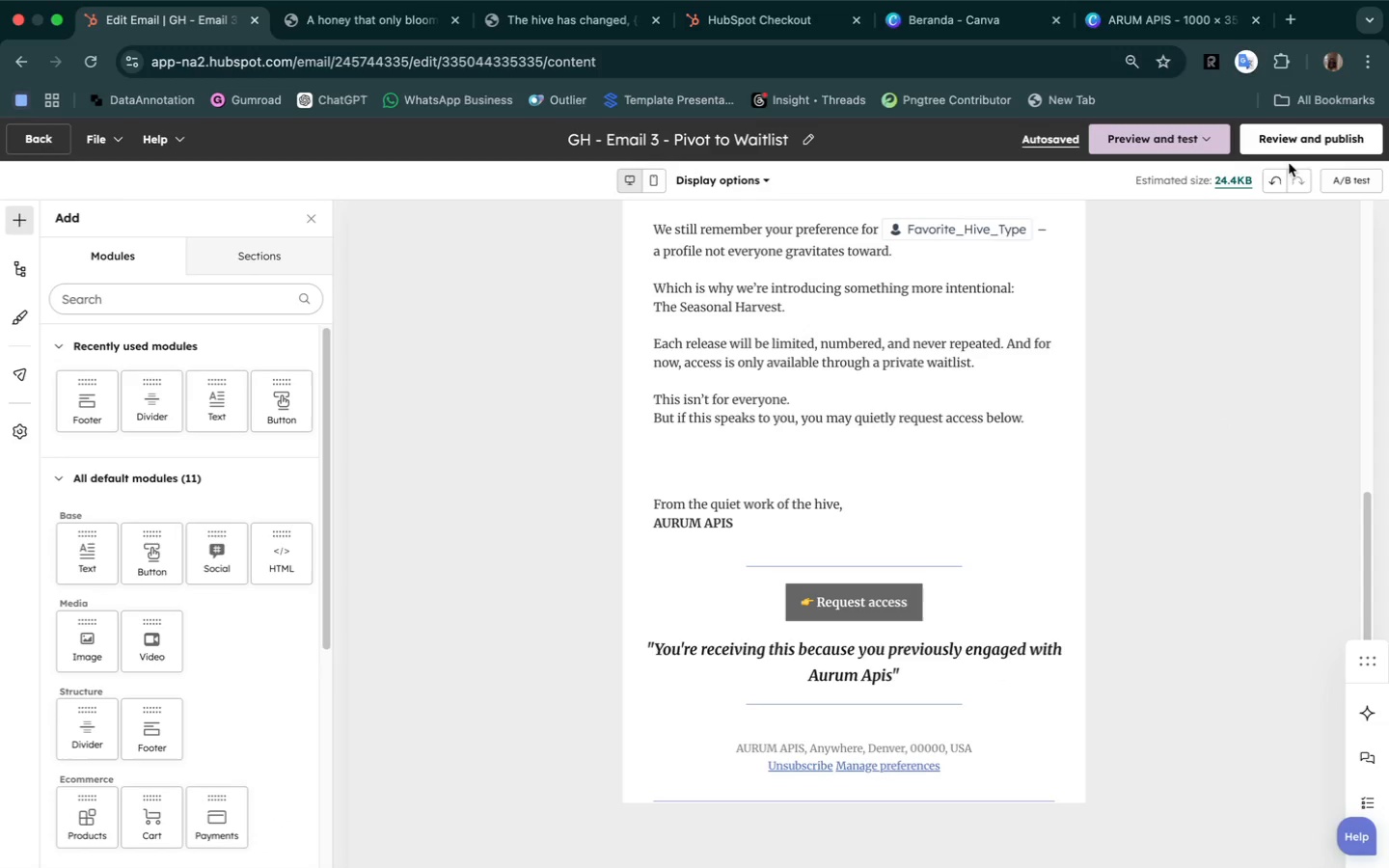 
left_click([1207, 134])
 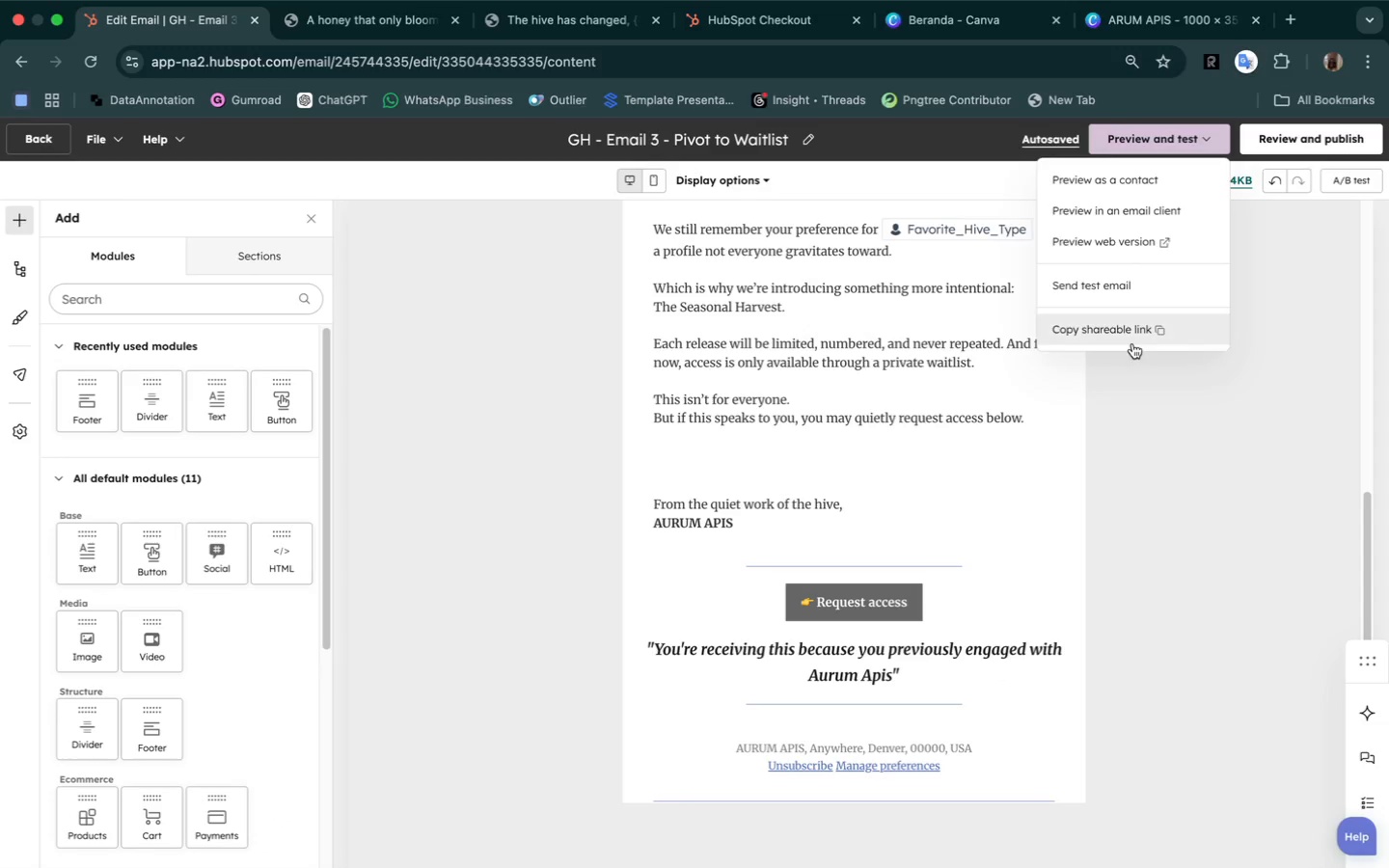 
left_click([1104, 238])
 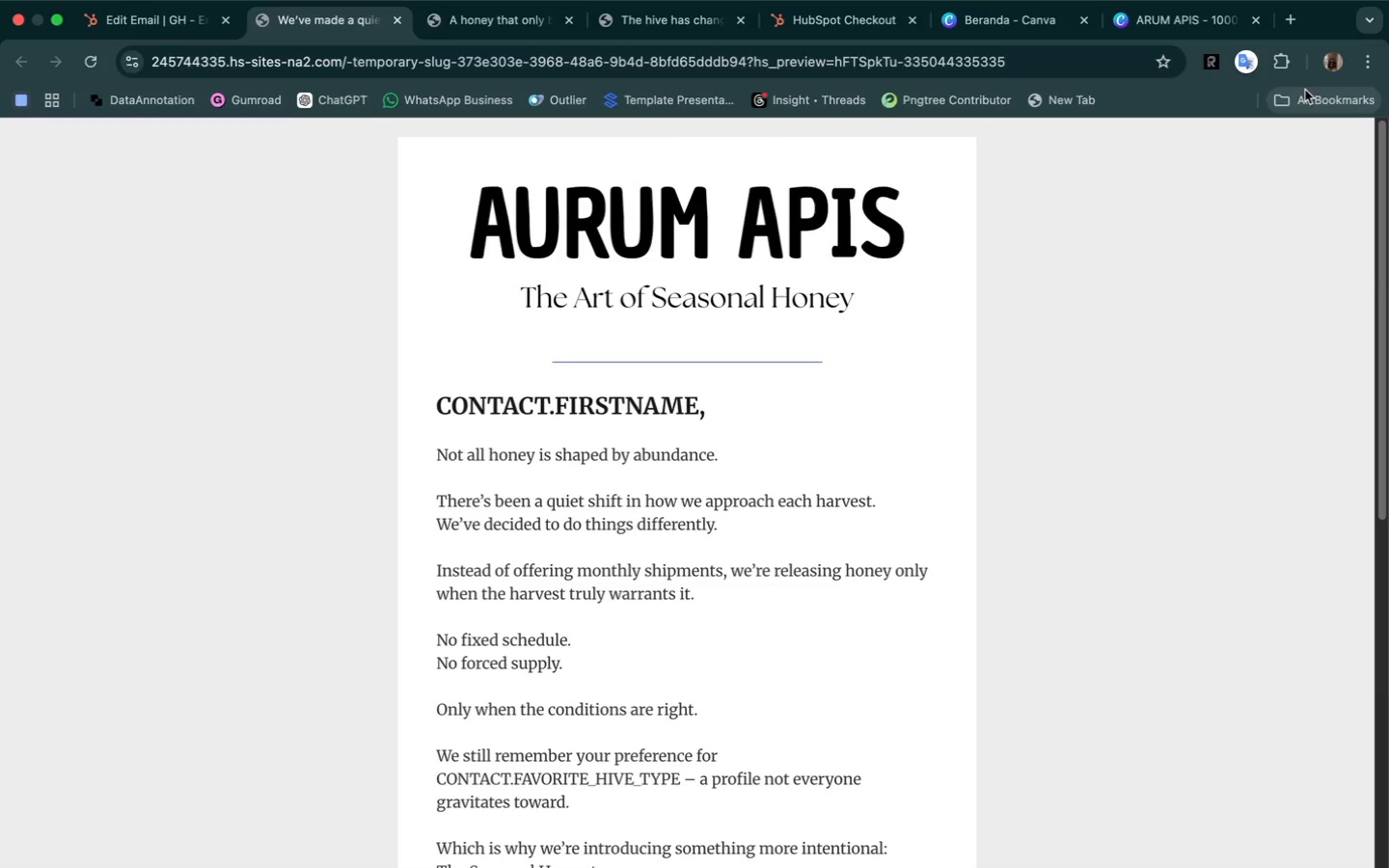 
left_click([1371, 62])
 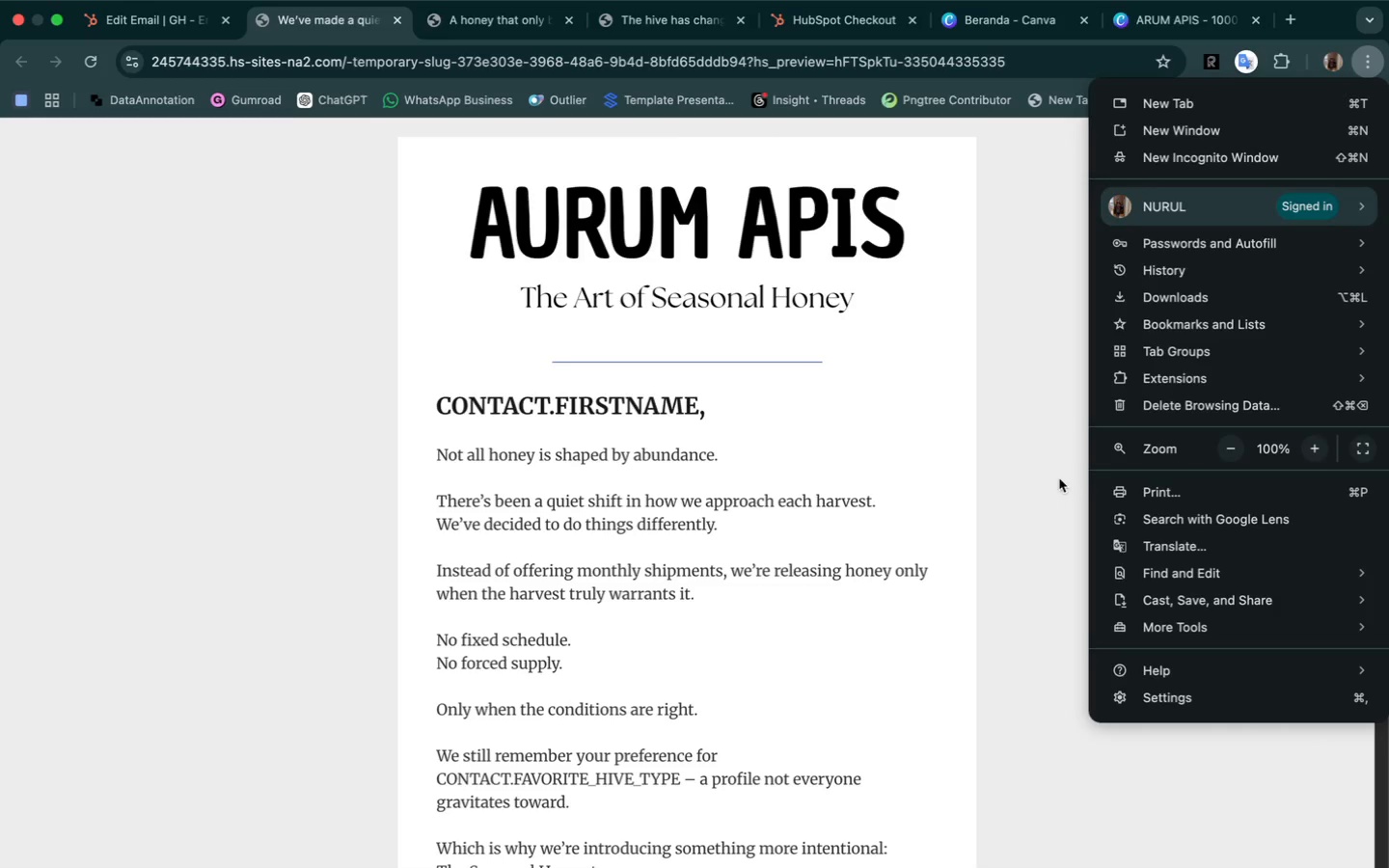 
left_click([1029, 505])
 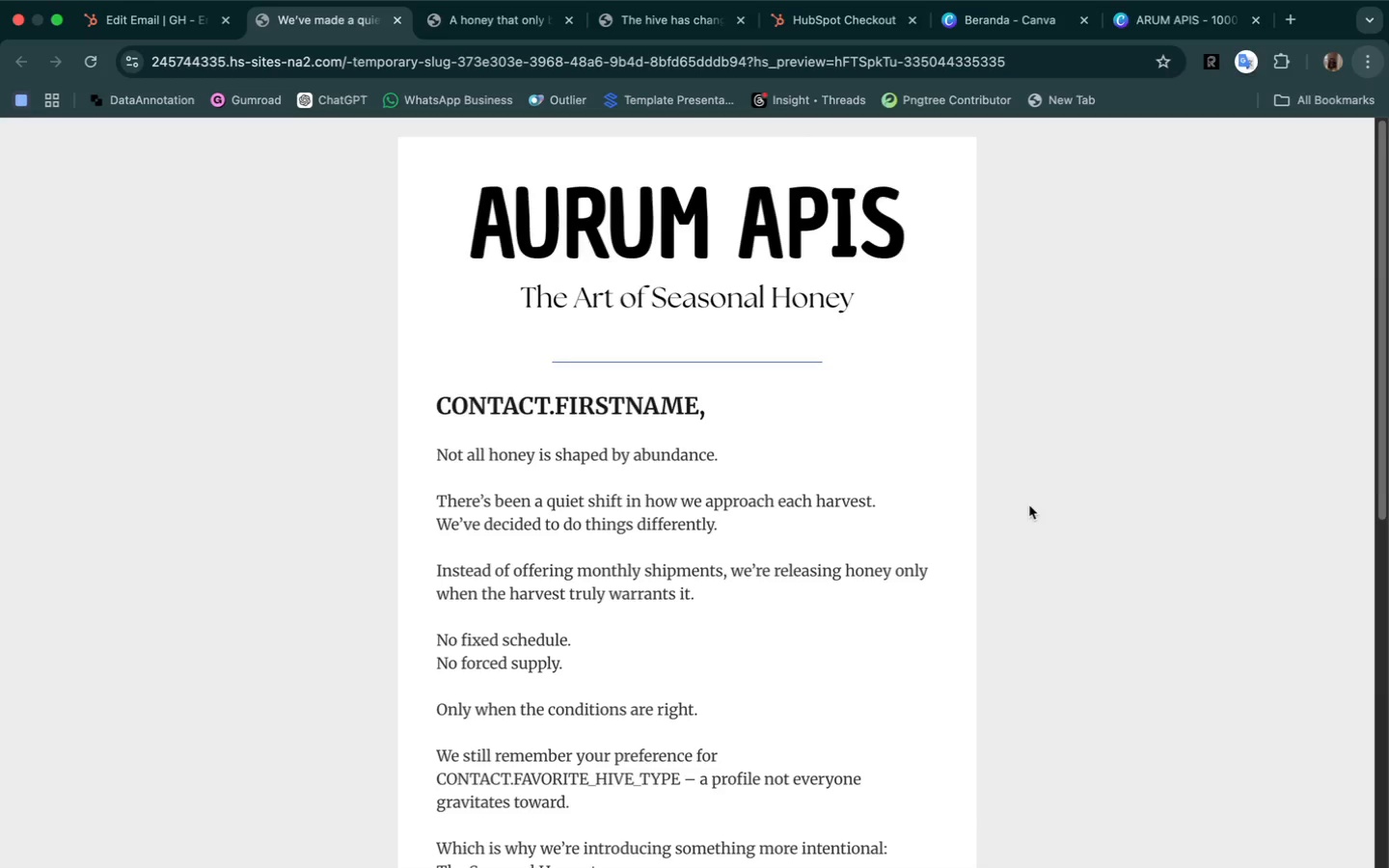 
scroll: coordinate [1029, 505], scroll_direction: down, amount: 44.0
 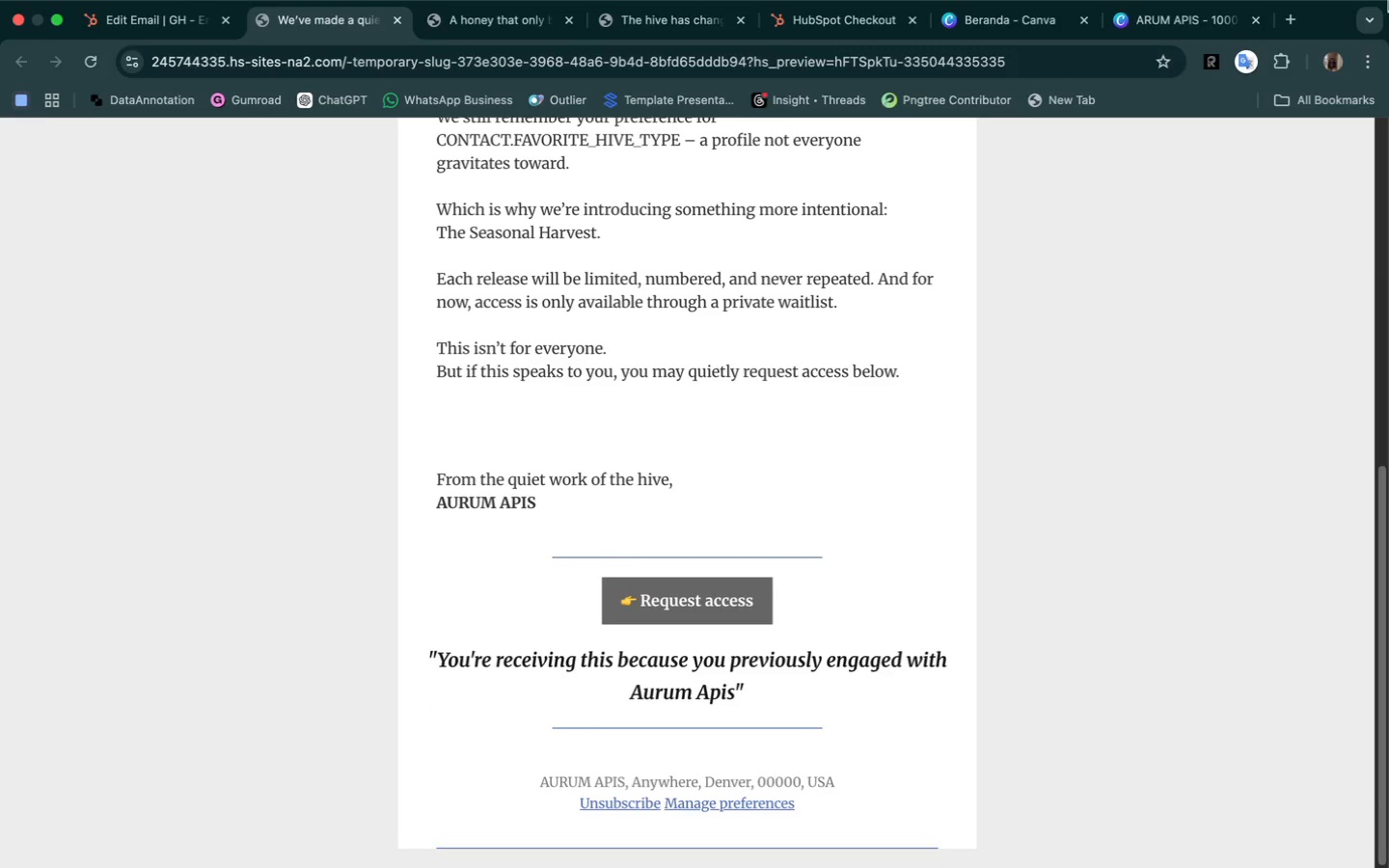 
left_click([1365, 92])
 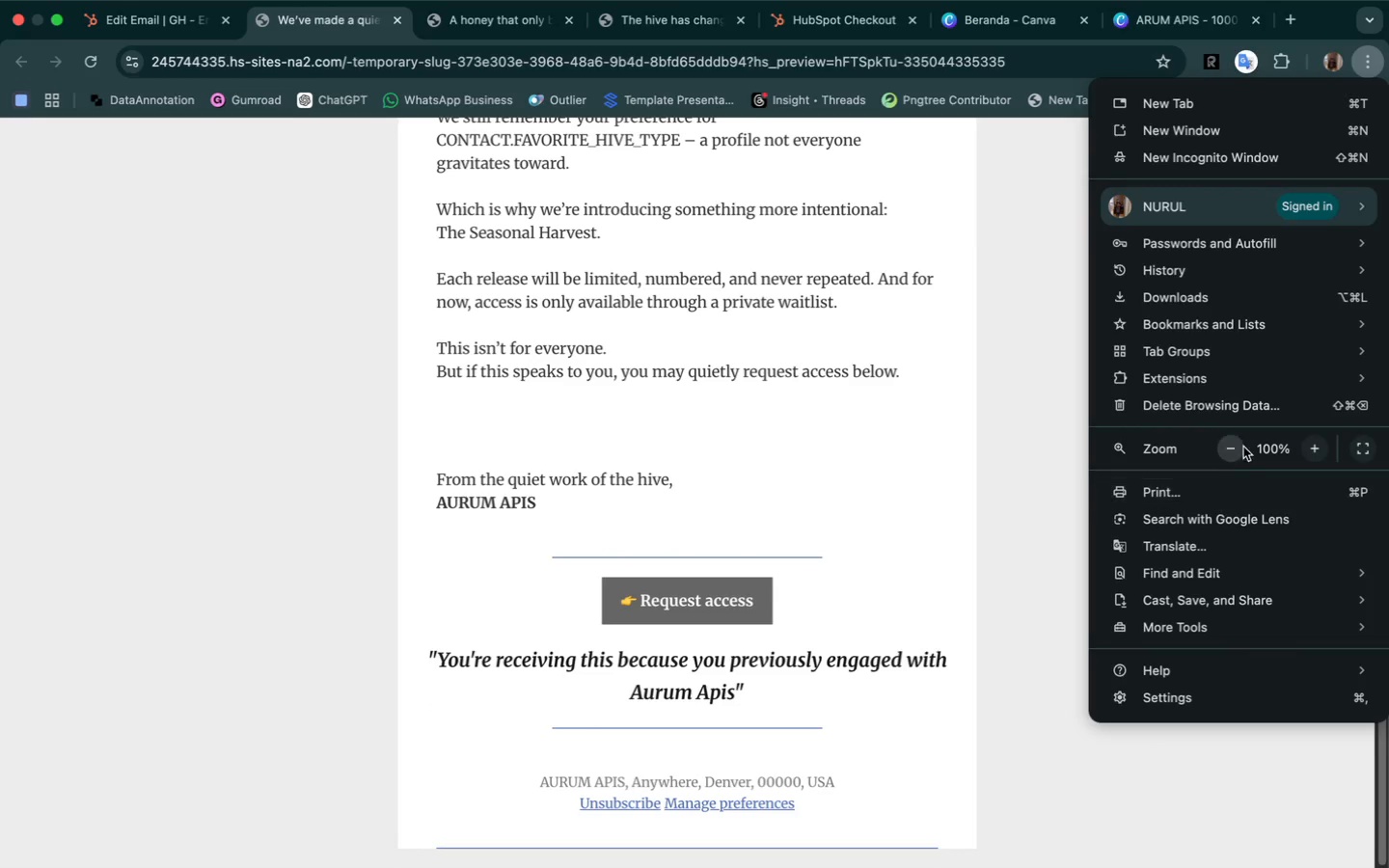 
left_click([1192, 489])
 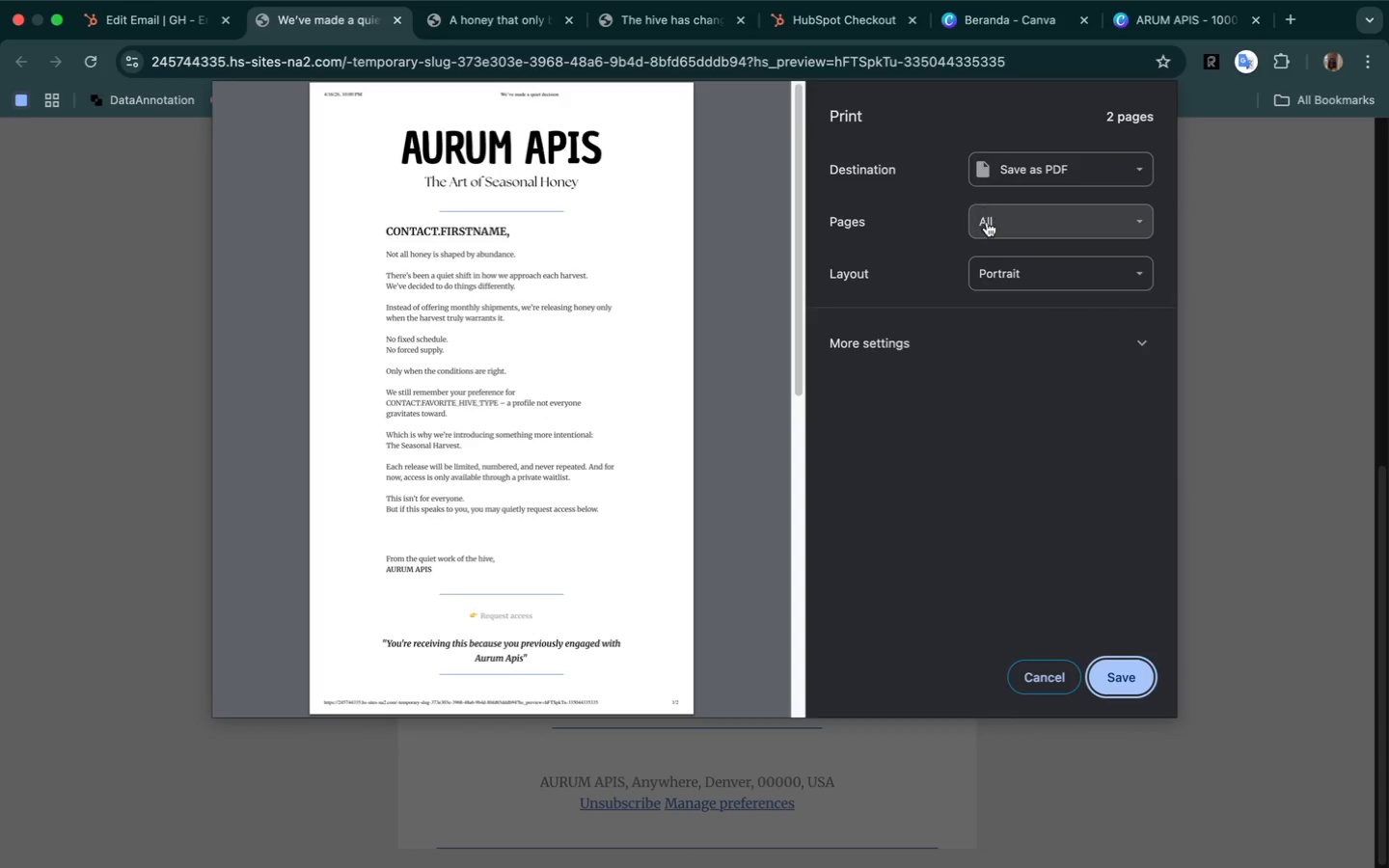 
wait(7.09)
 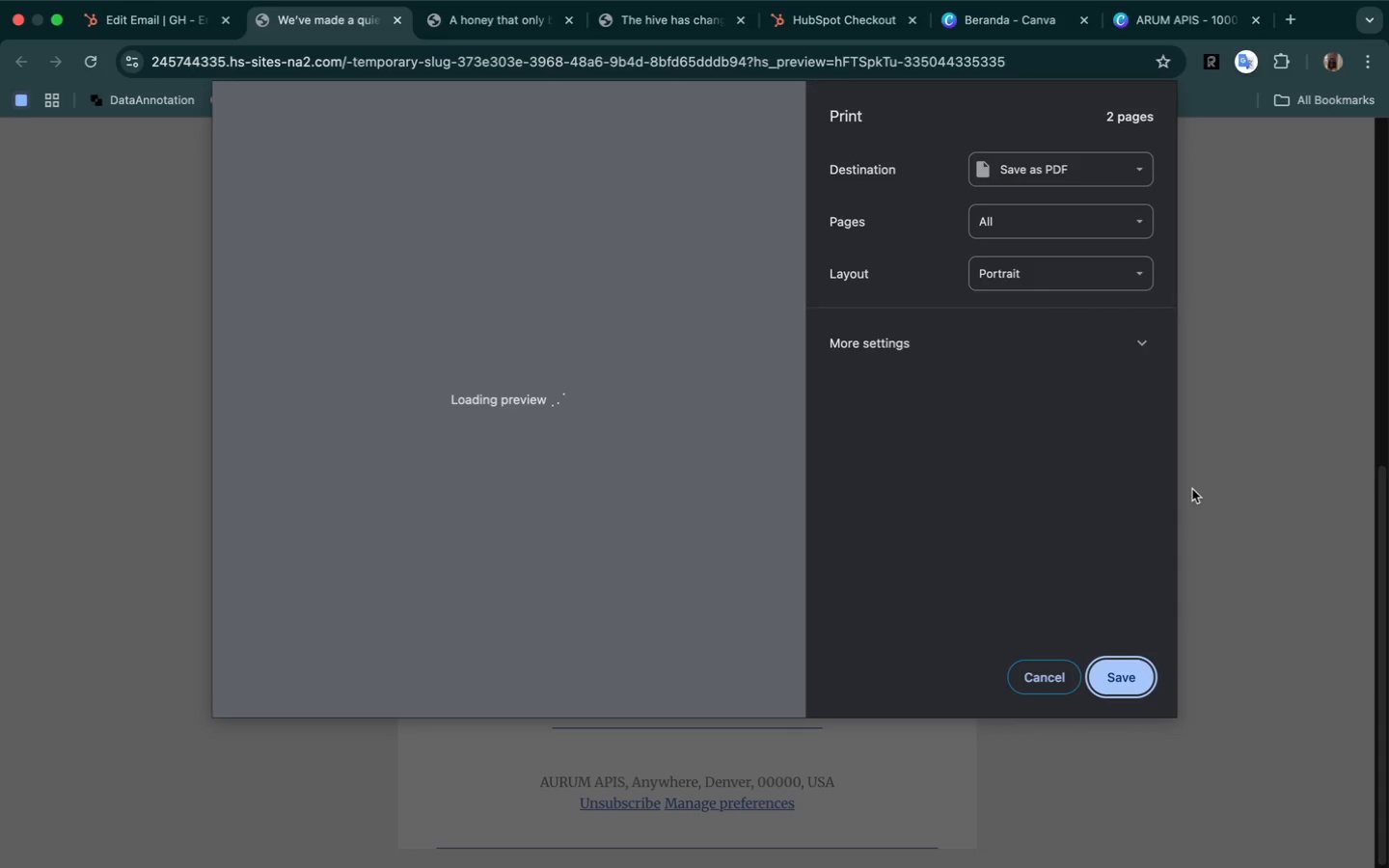 
left_click([1140, 342])
 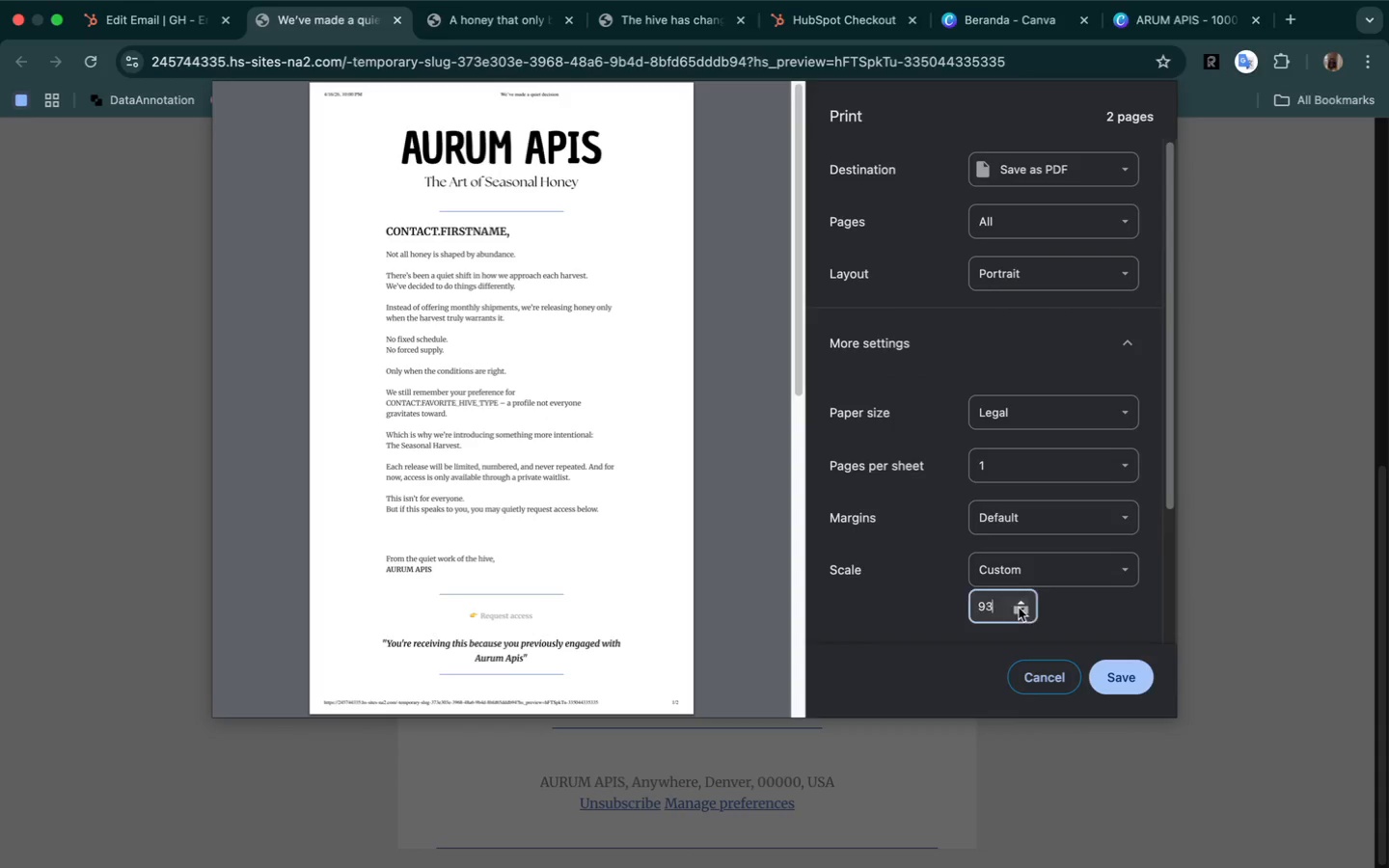 
double_click([1019, 608])
 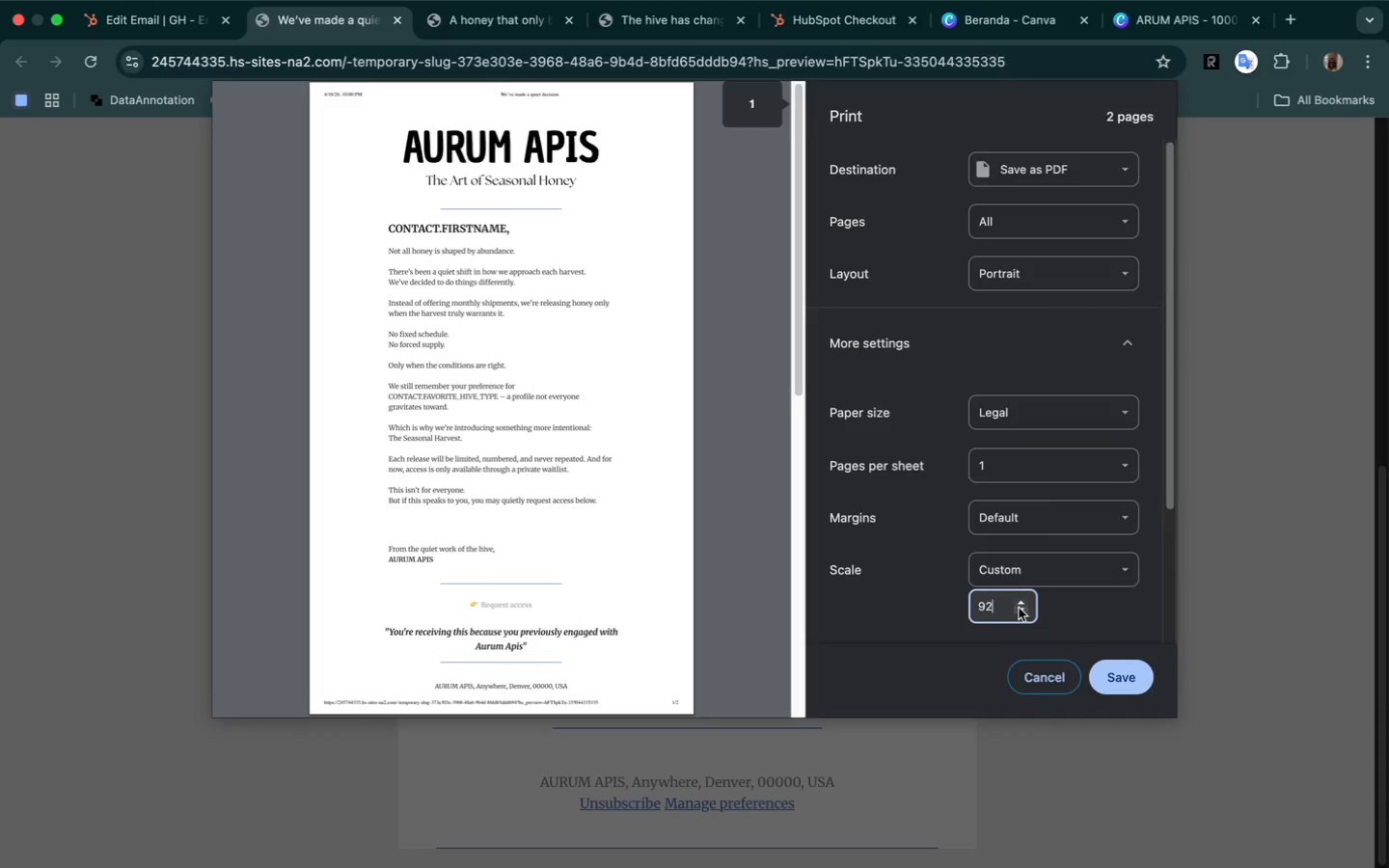 
left_click([1019, 608])
 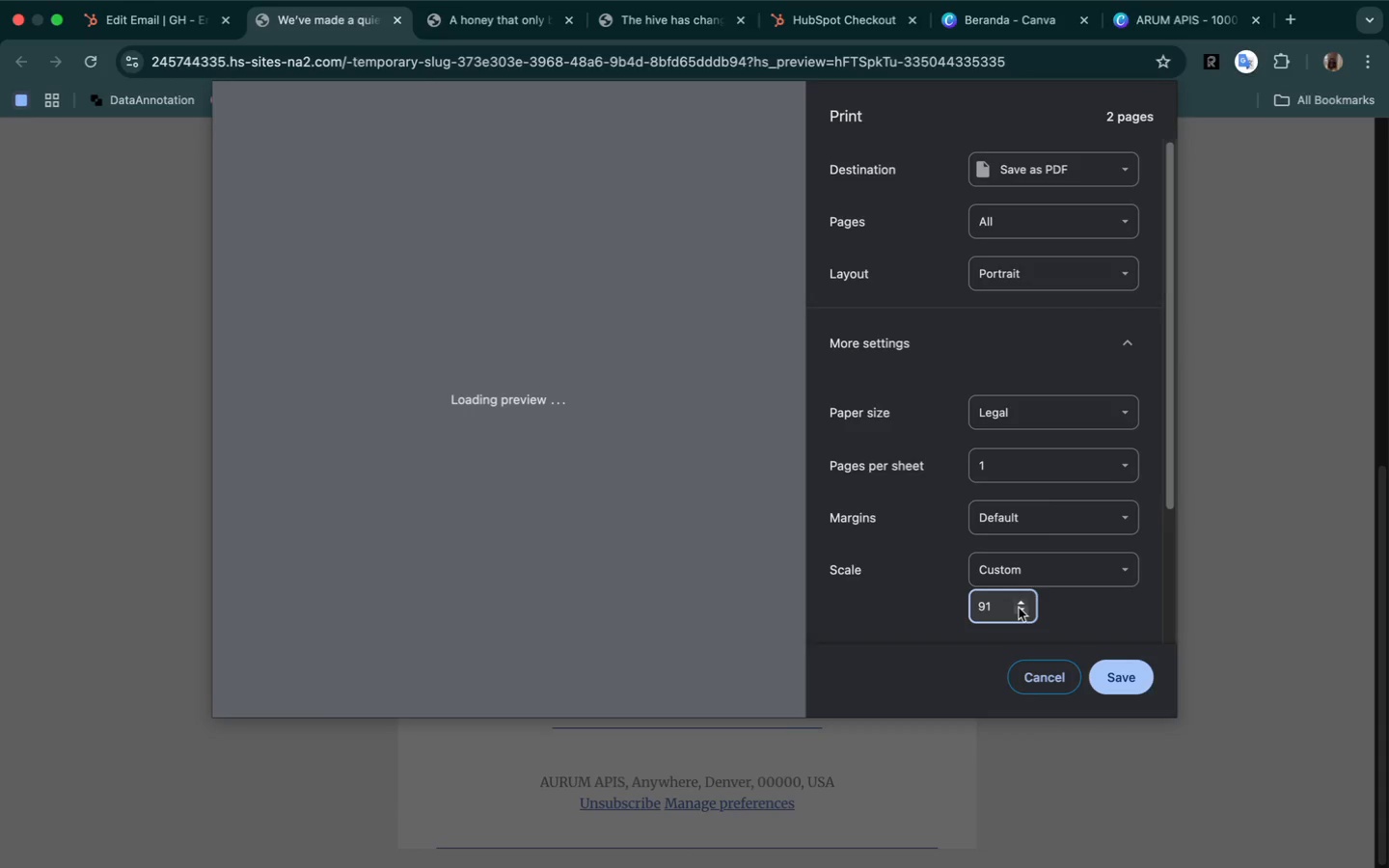 
left_click([1019, 608])
 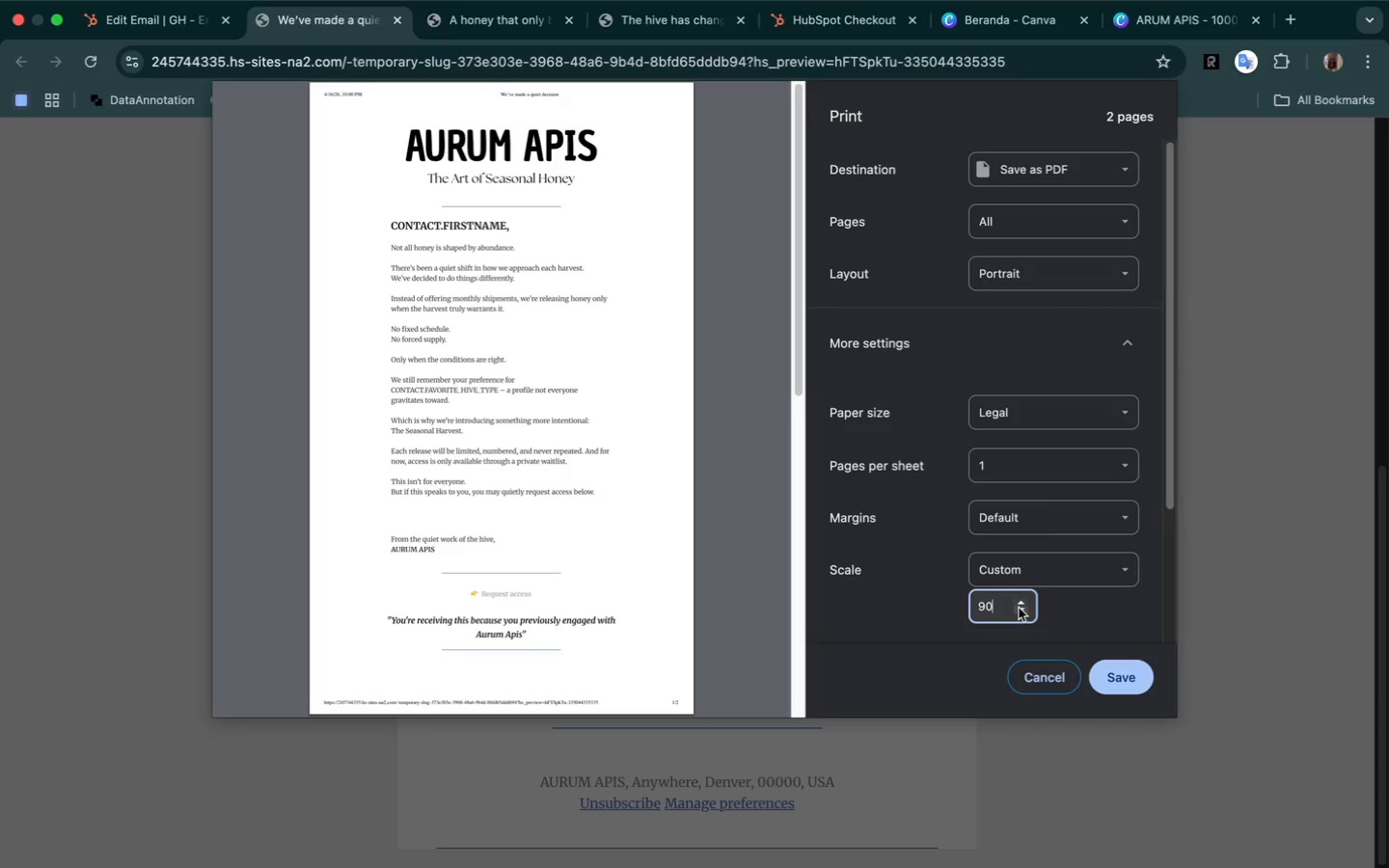 
wait(5.53)
 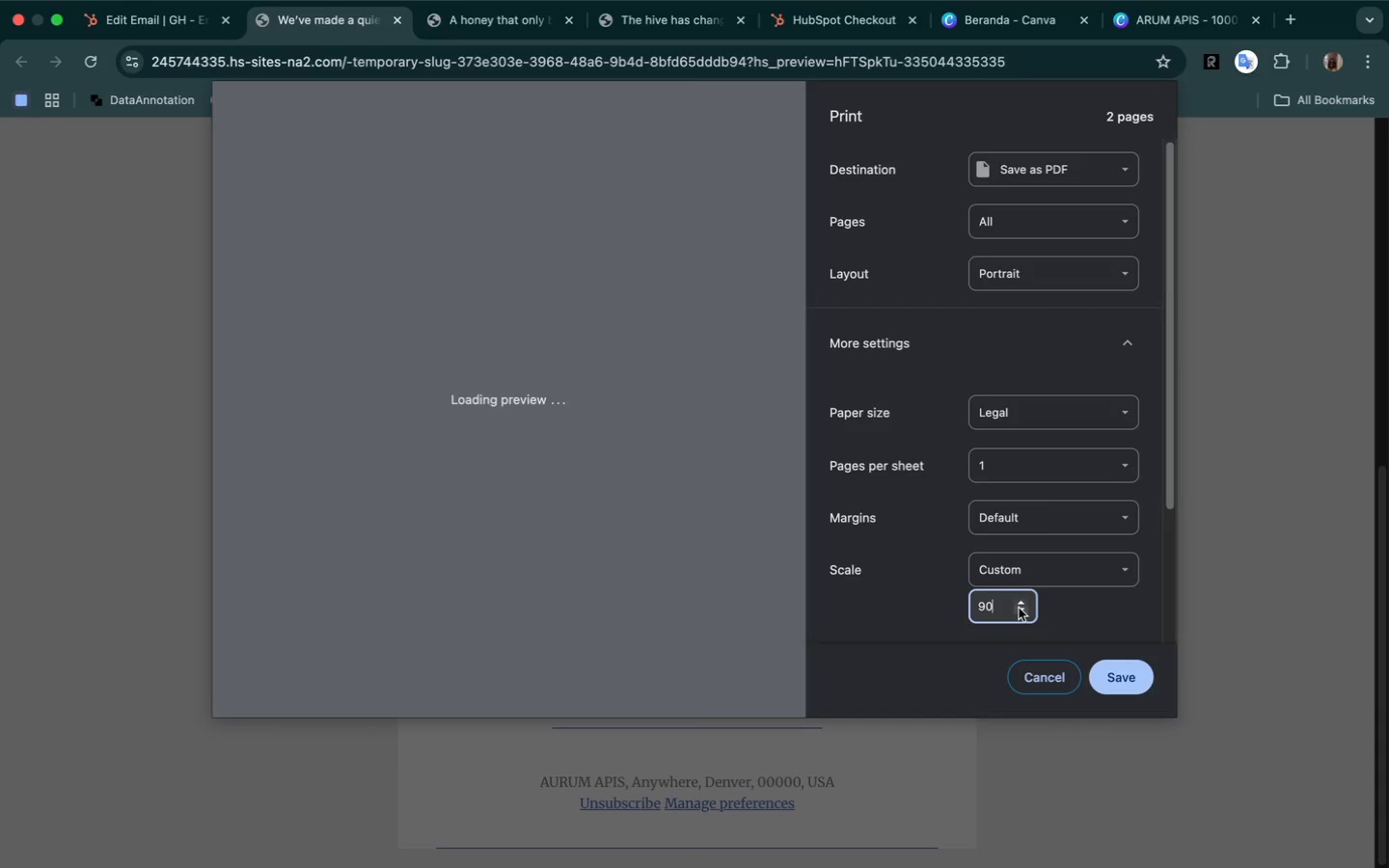 
left_click([1019, 608])
 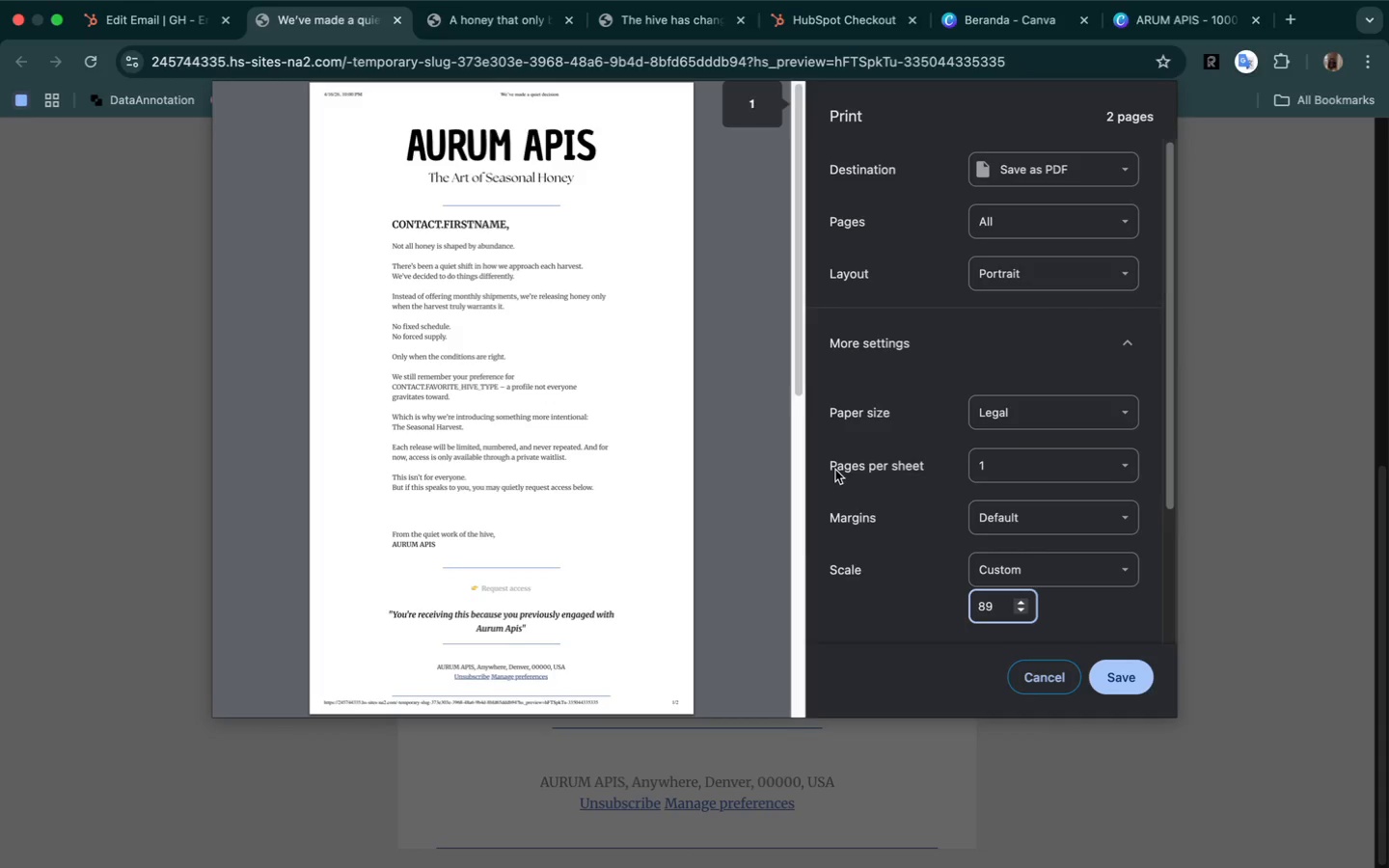 
scroll: coordinate [609, 532], scroll_direction: down, amount: 26.0
 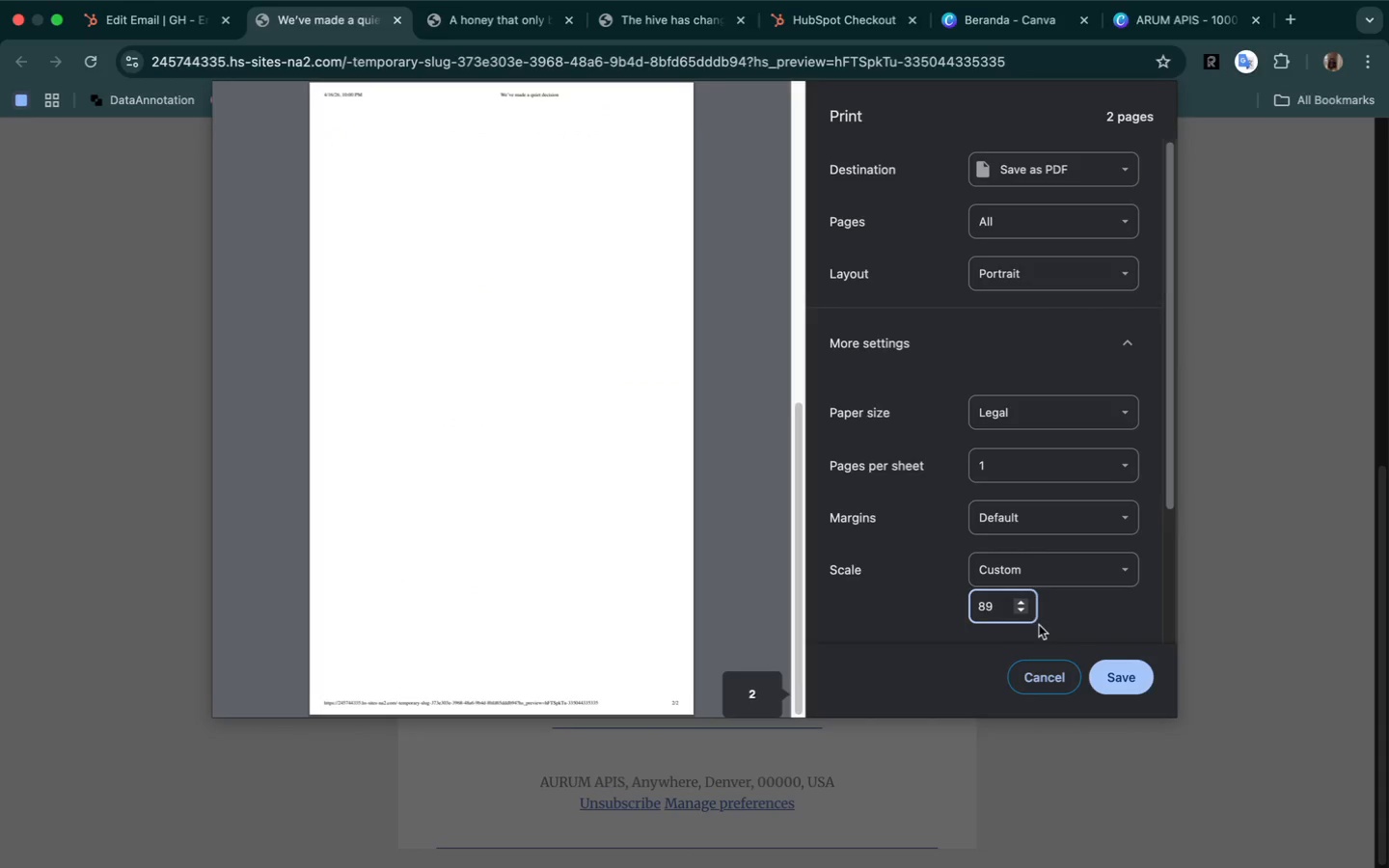 
left_click([1021, 610])
 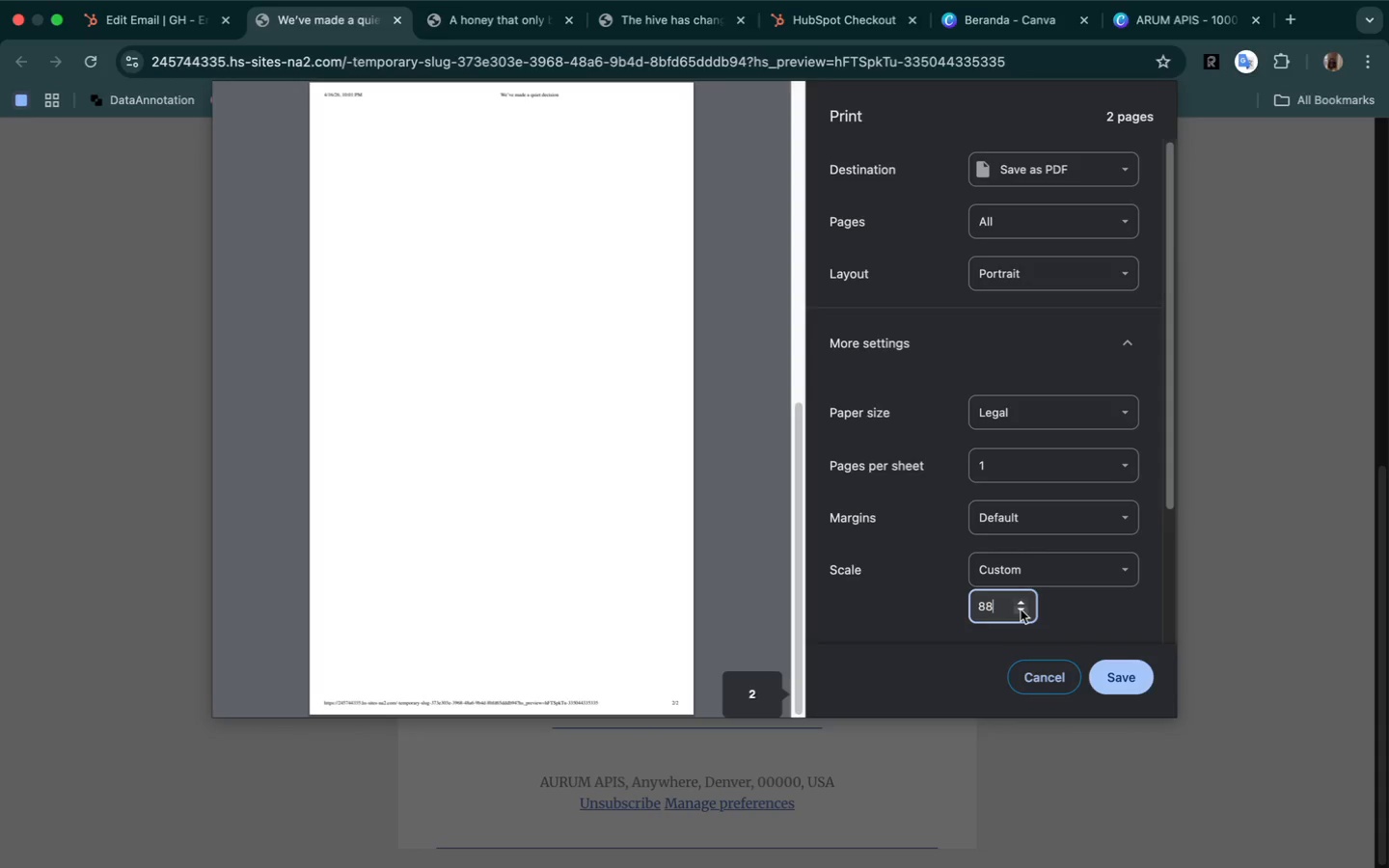 
left_click([1021, 610])
 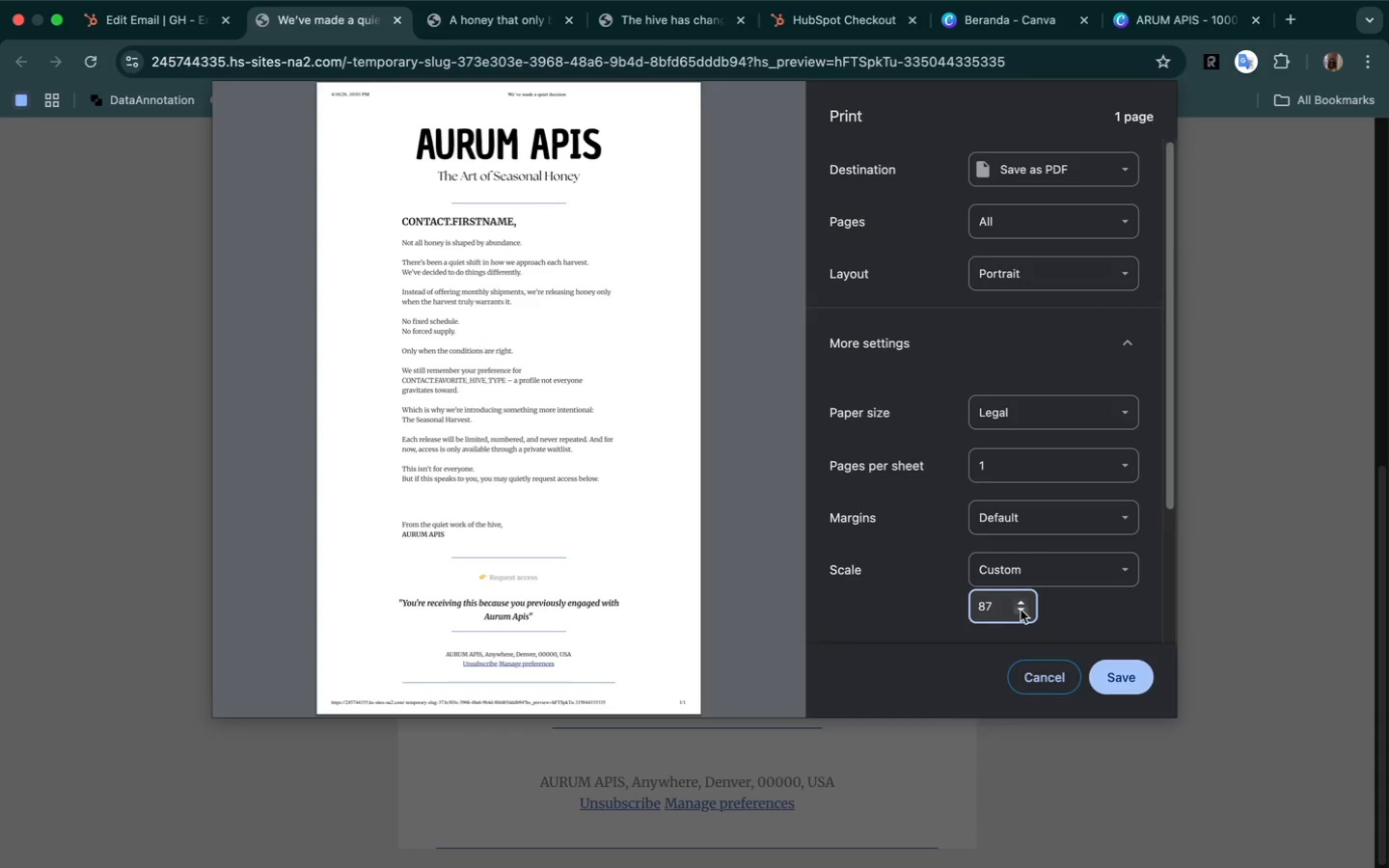 
scroll: coordinate [572, 602], scroll_direction: down, amount: 35.0
 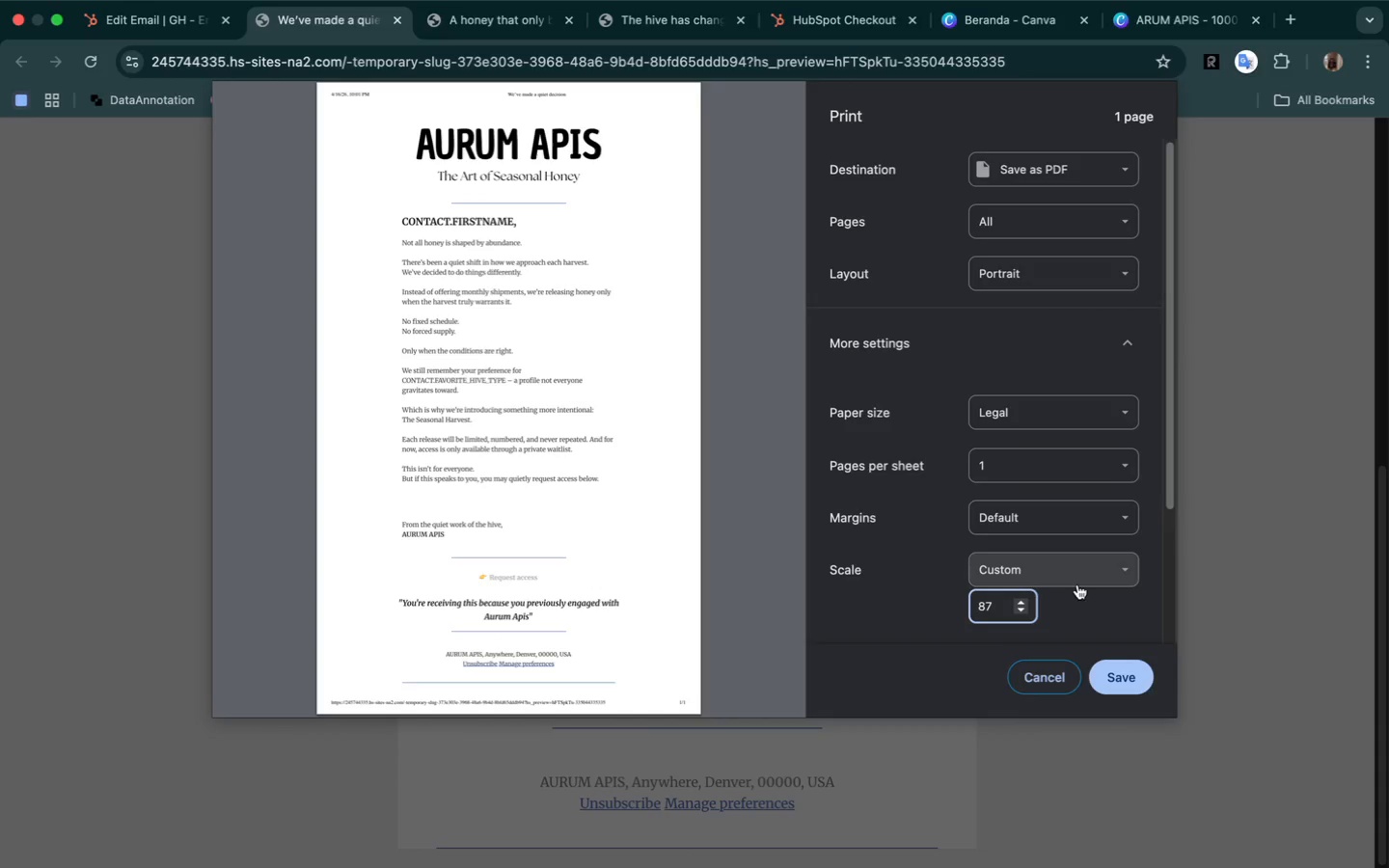 
left_click([1122, 681])
 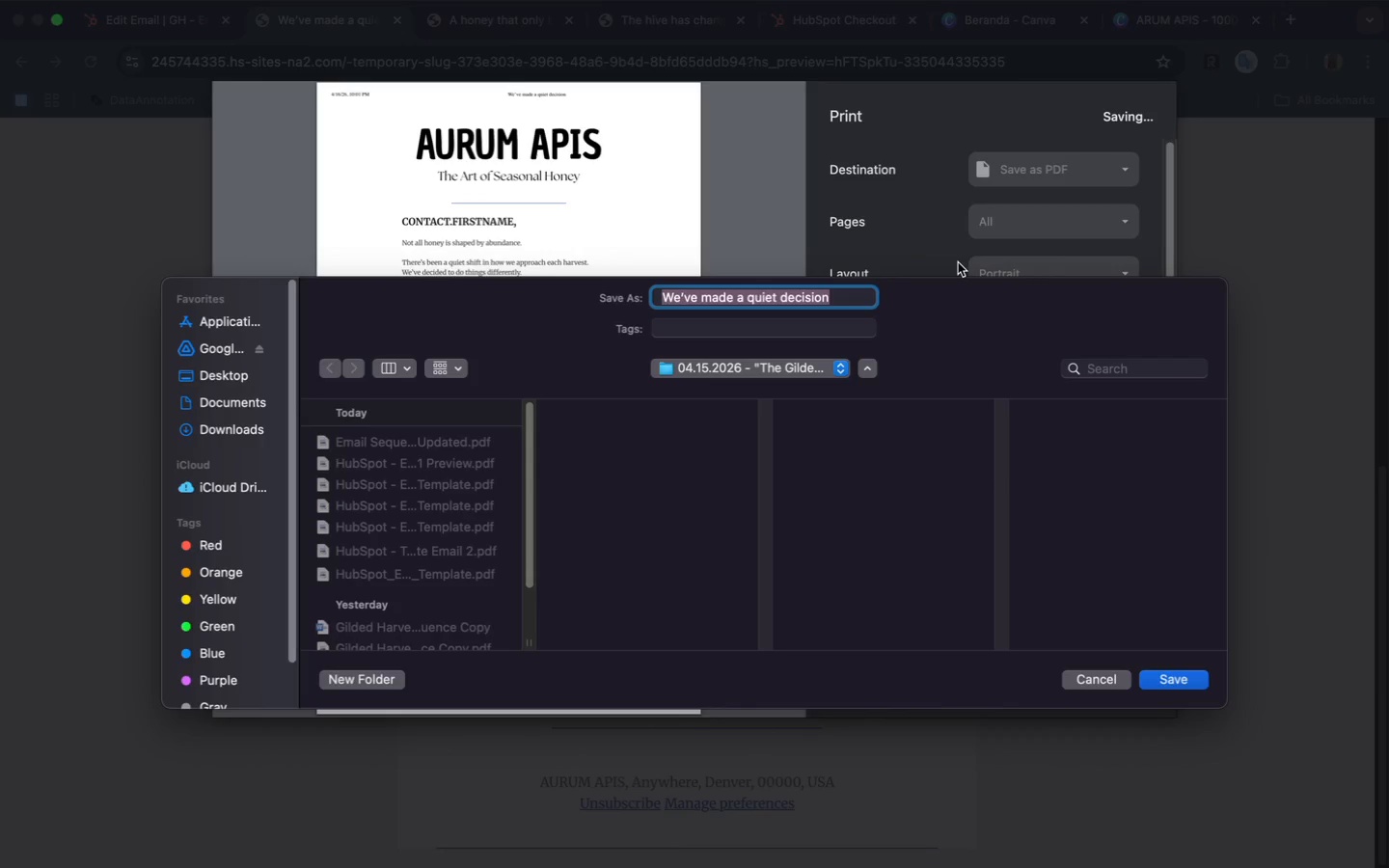 
key(Backspace)
type(HubSpot_Email2_TRe)
key(Backspace)
key(Backspace)
type(emplate)
 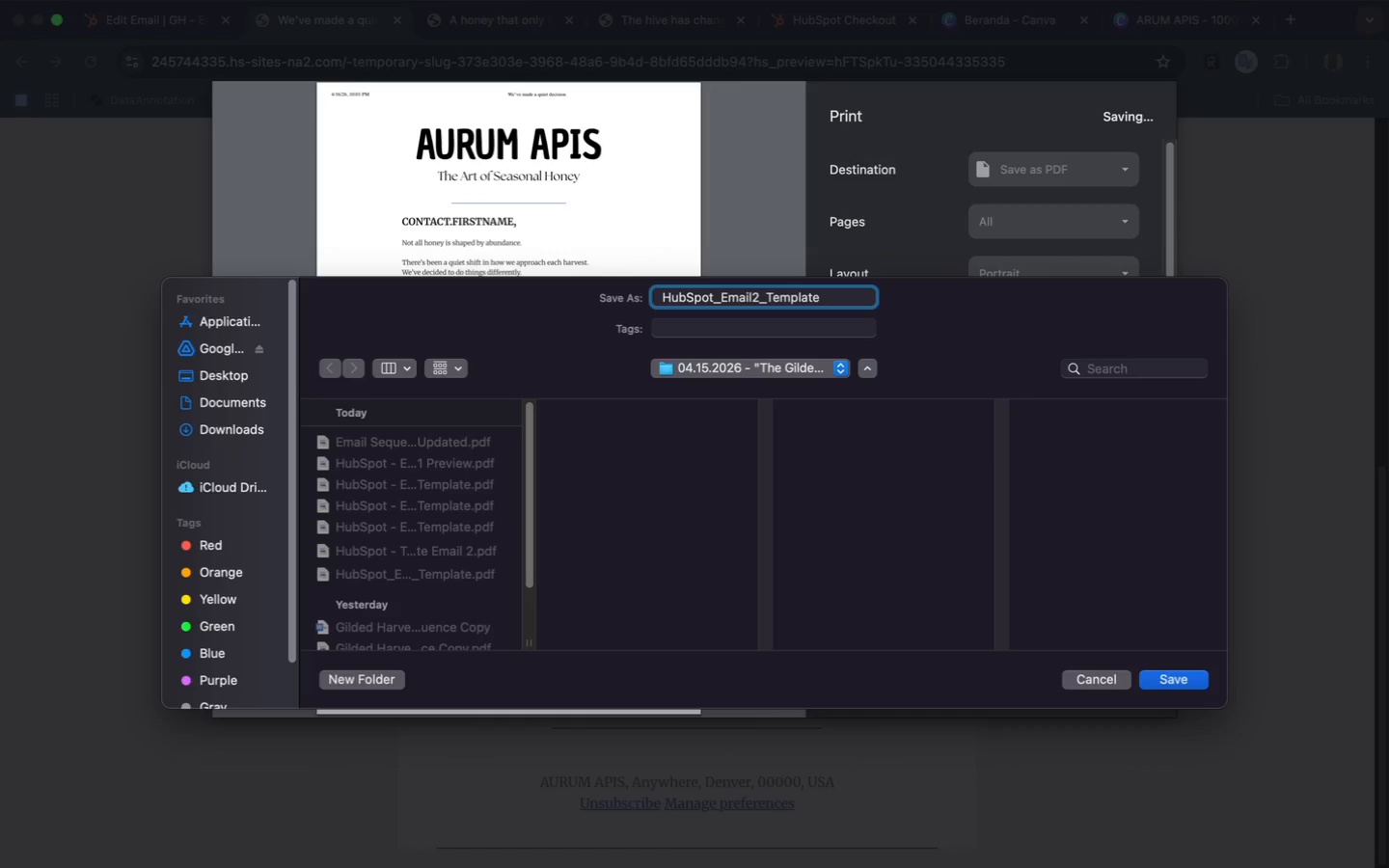 
left_click([1177, 680])
 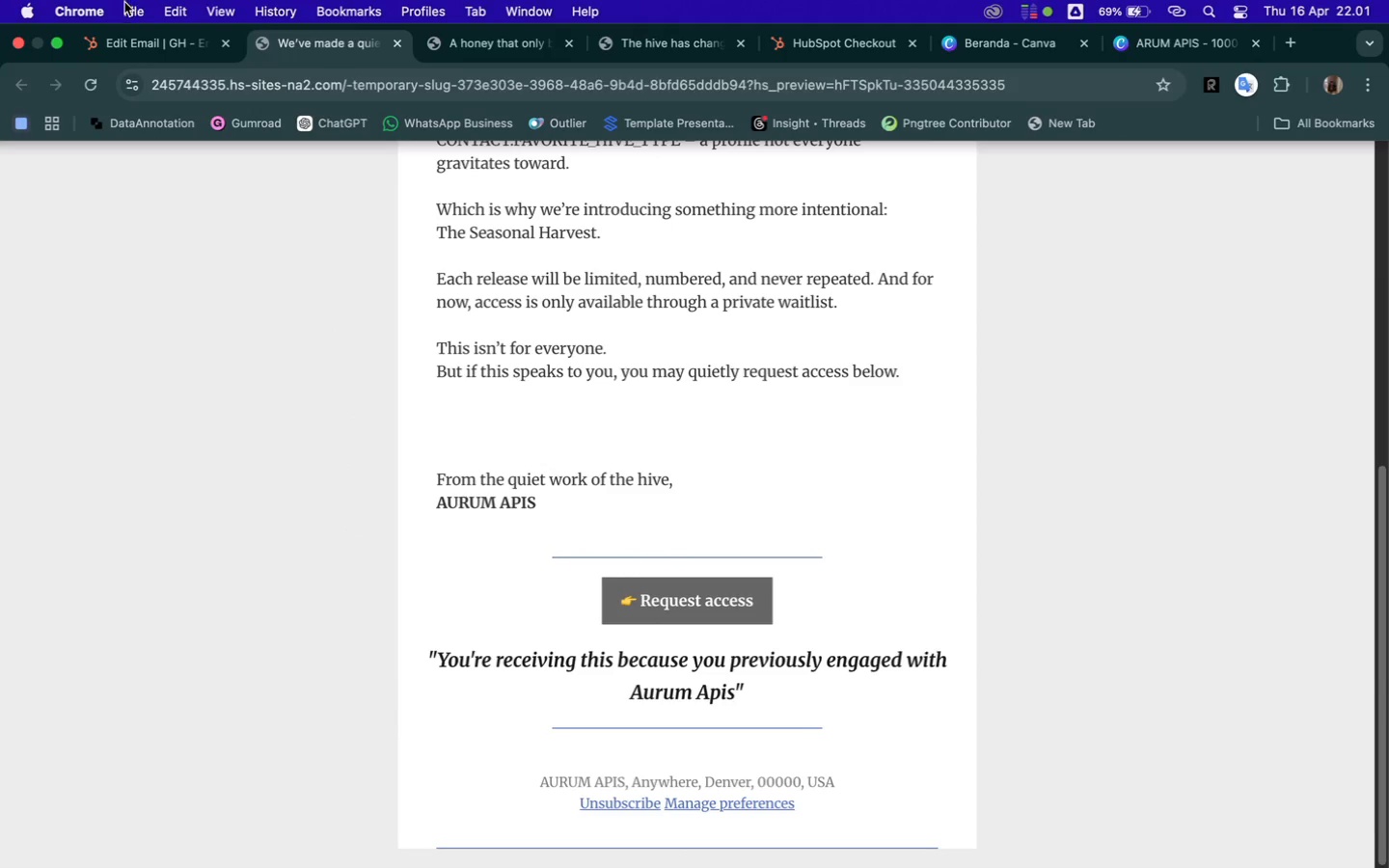 
left_click([147, 42])
 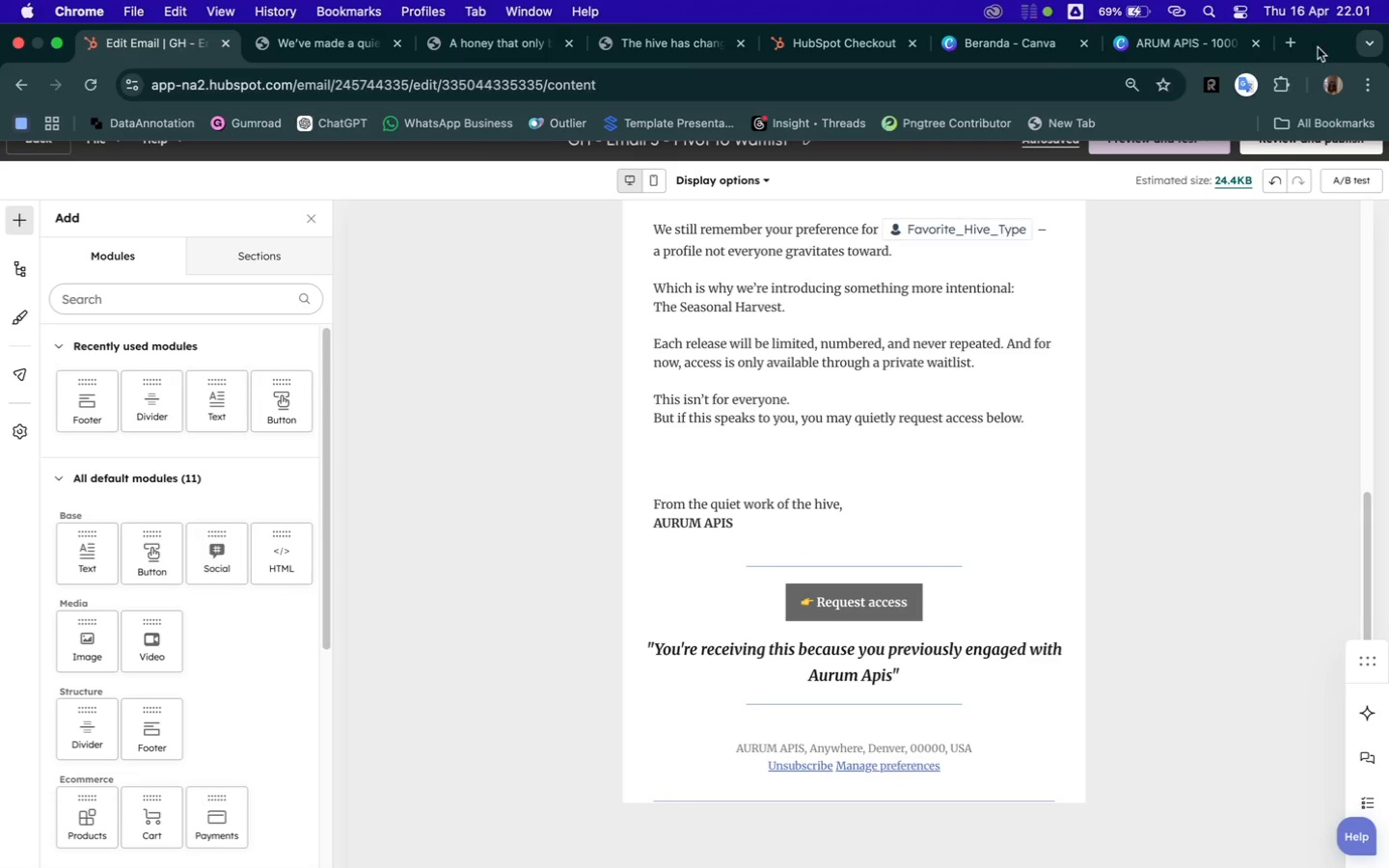 
left_click([1371, 81])
 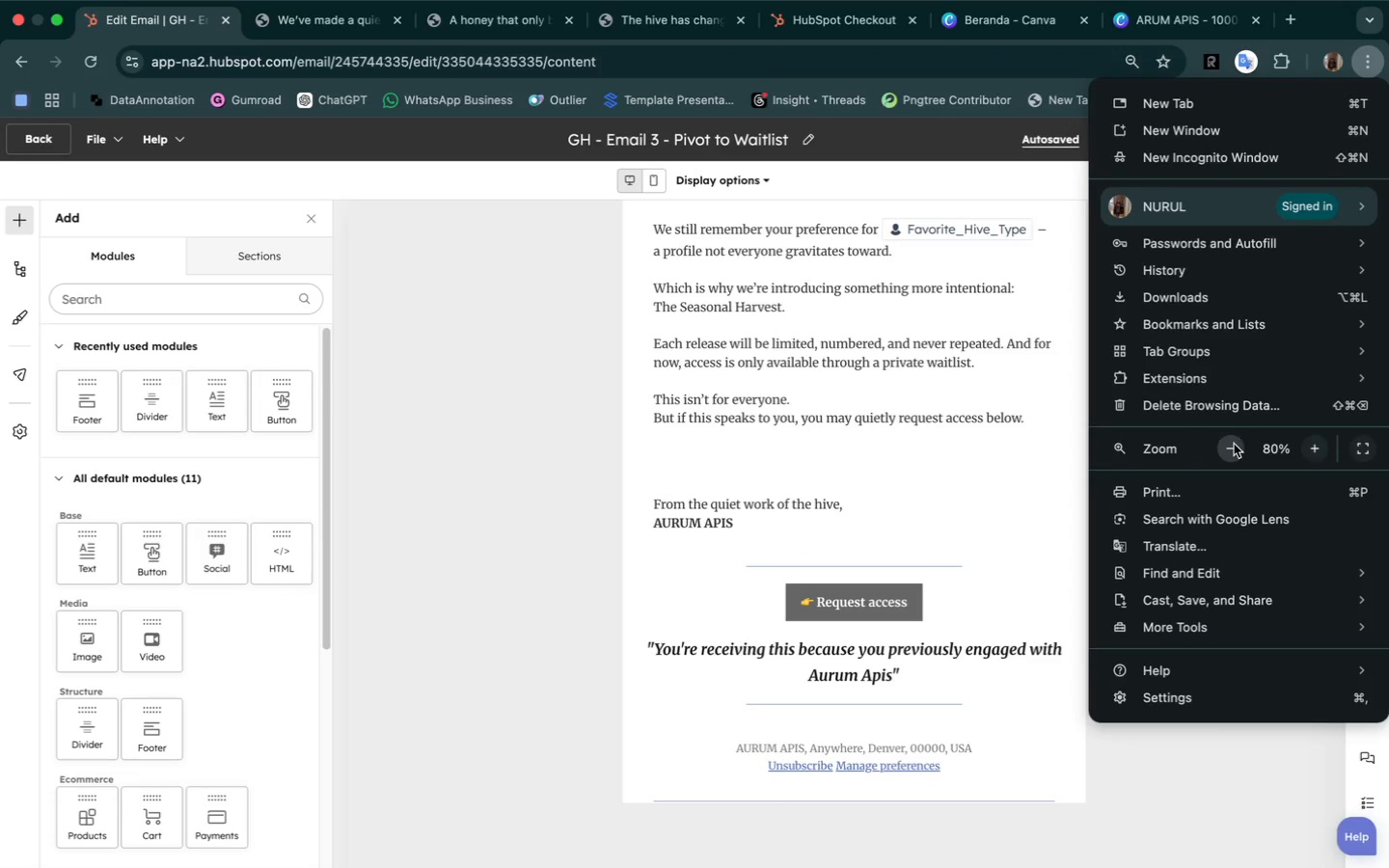 
double_click([1234, 444])
 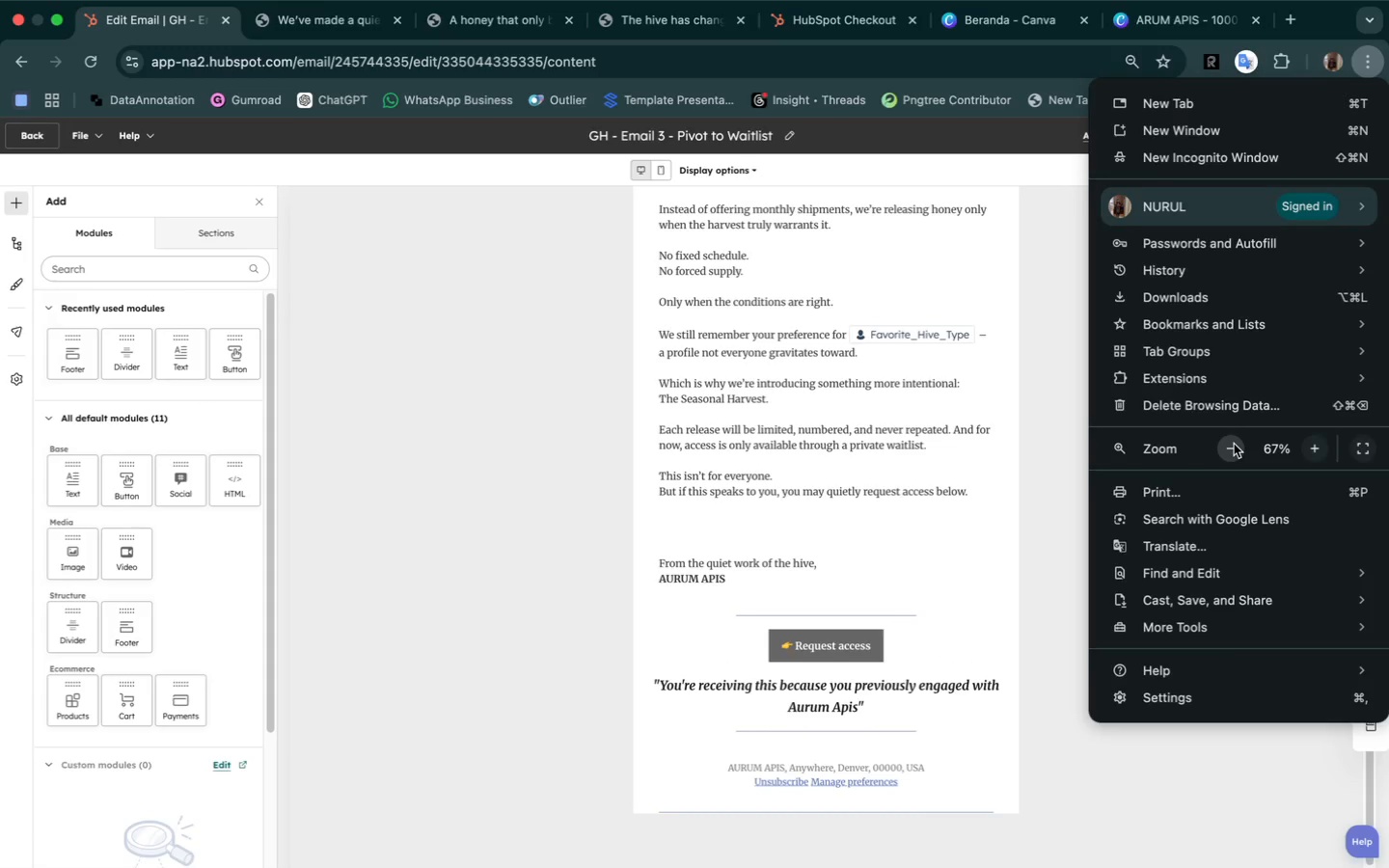 
left_click([1234, 444])
 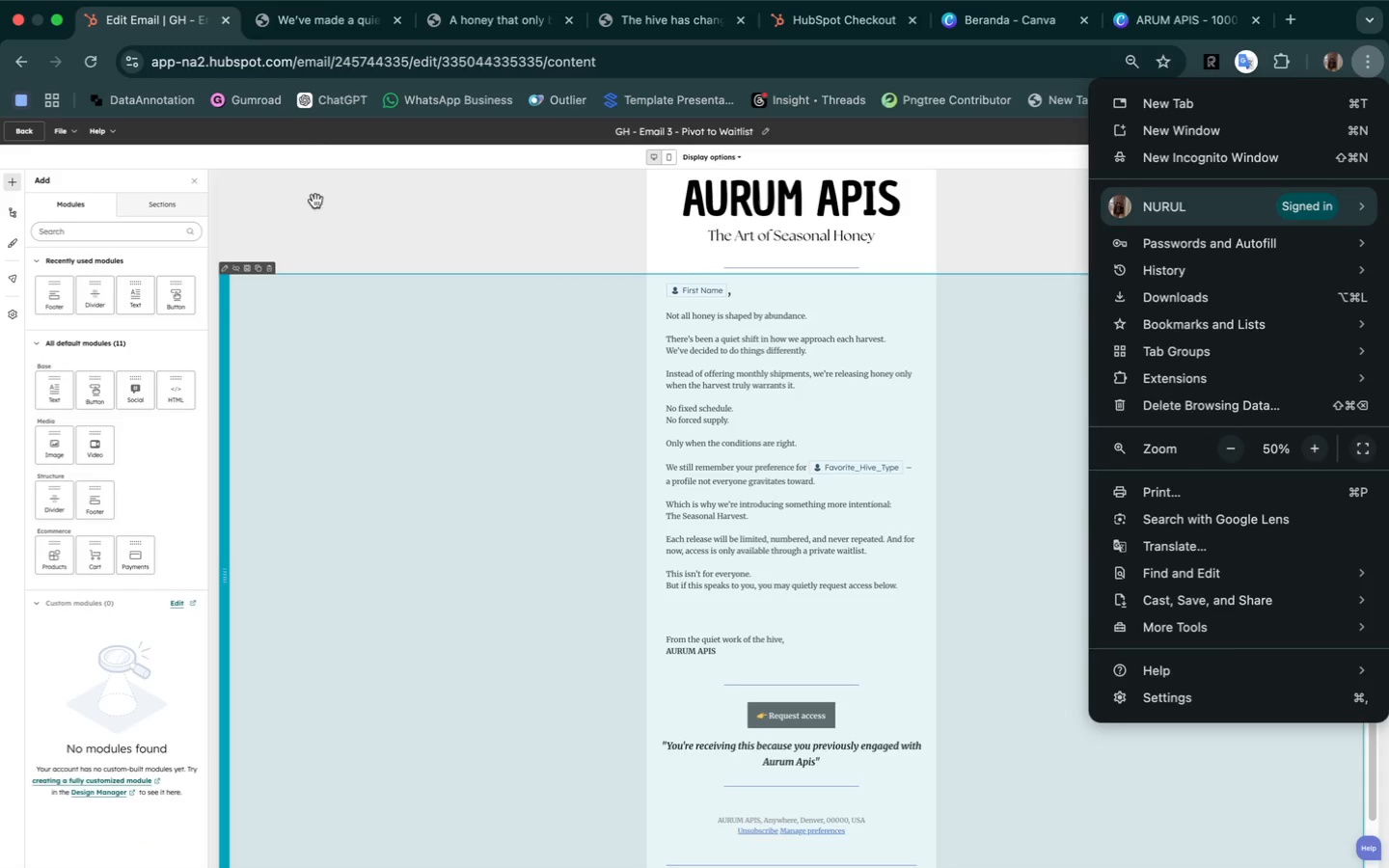 
left_click([262, 178])
 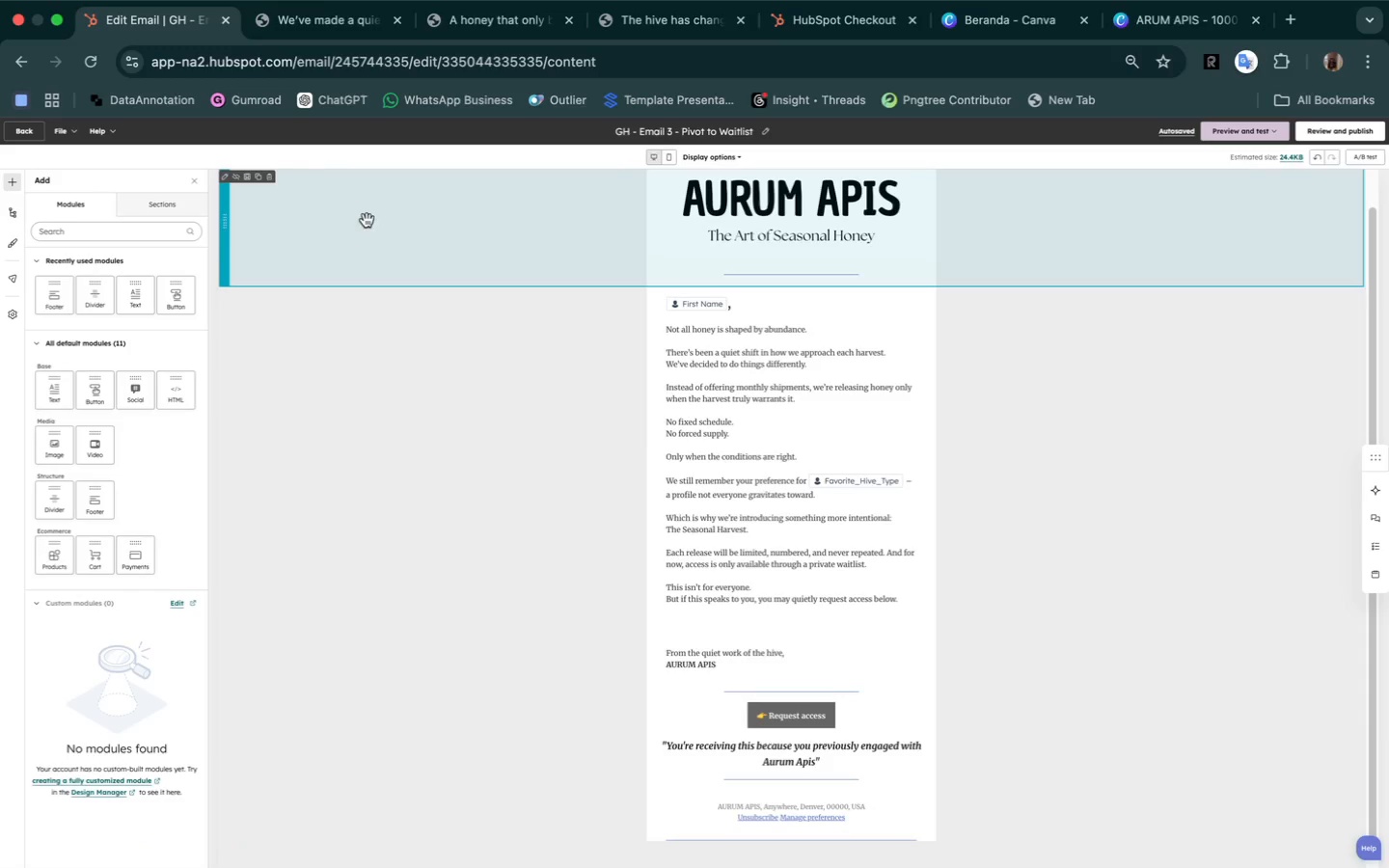 
scroll: coordinate [434, 233], scroll_direction: up, amount: 71.0
 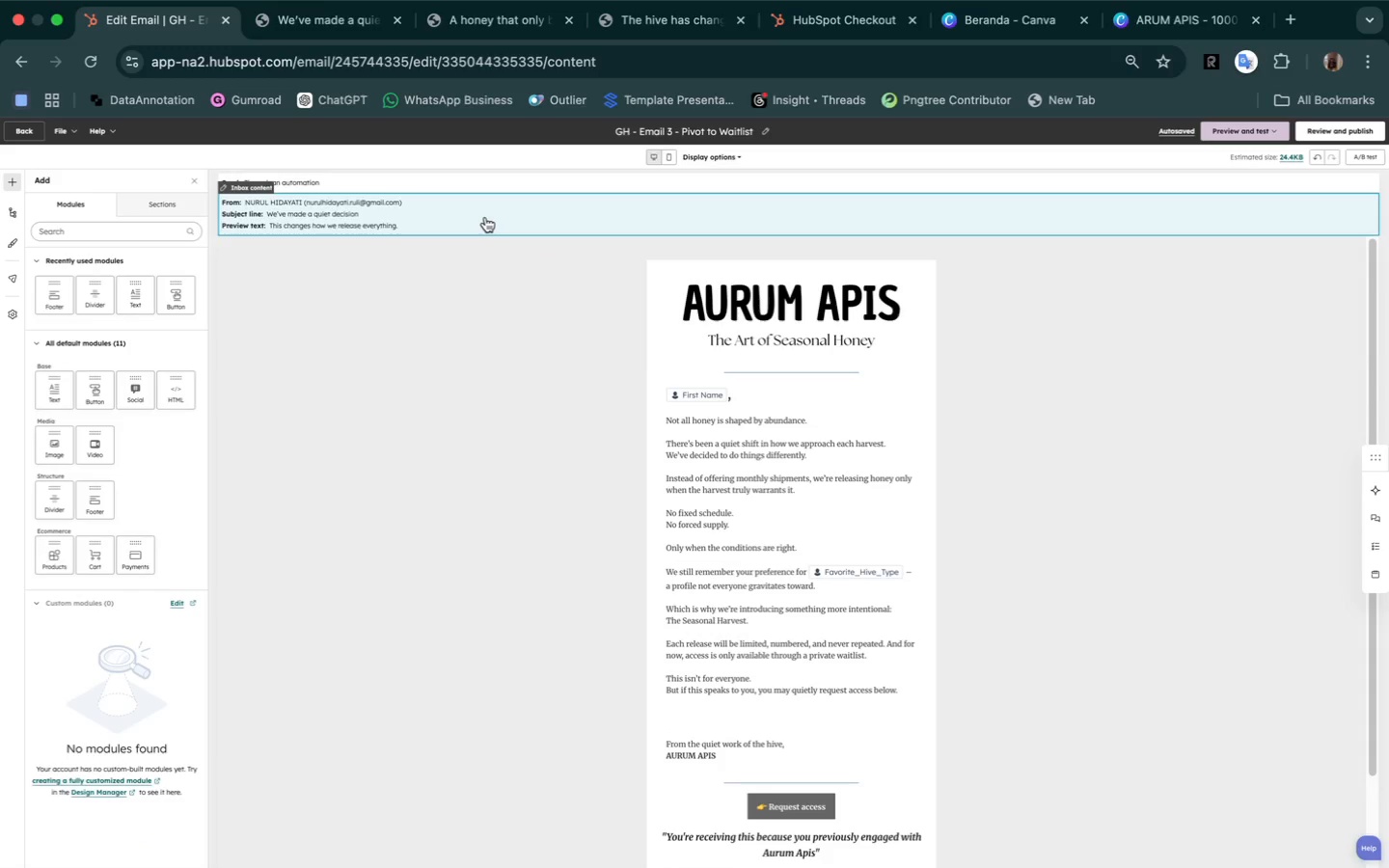 
left_click([485, 217])
 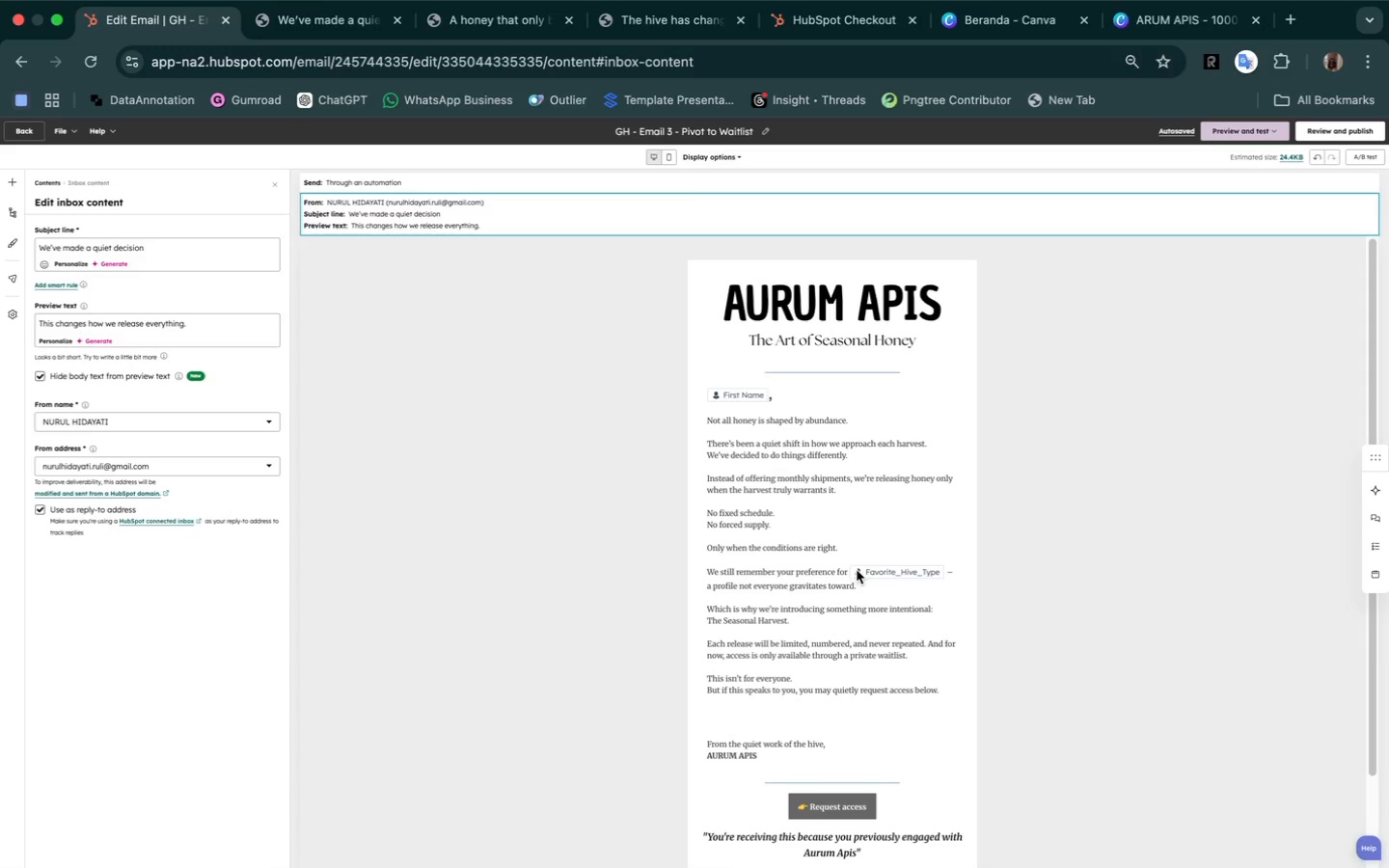 
scroll: coordinate [1088, 583], scroll_direction: down, amount: 2.0
 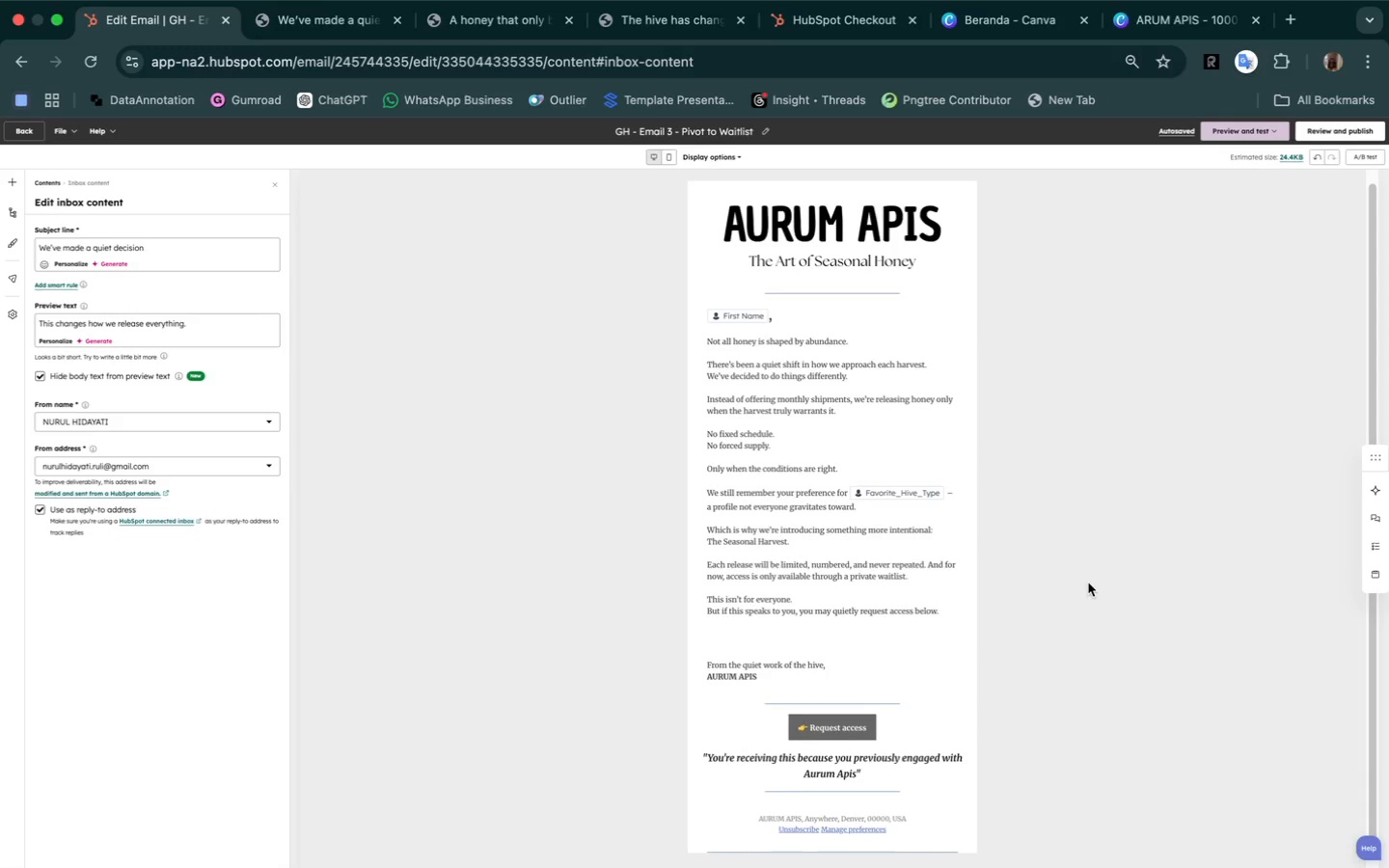 
scroll: coordinate [1088, 583], scroll_direction: up, amount: 11.0
 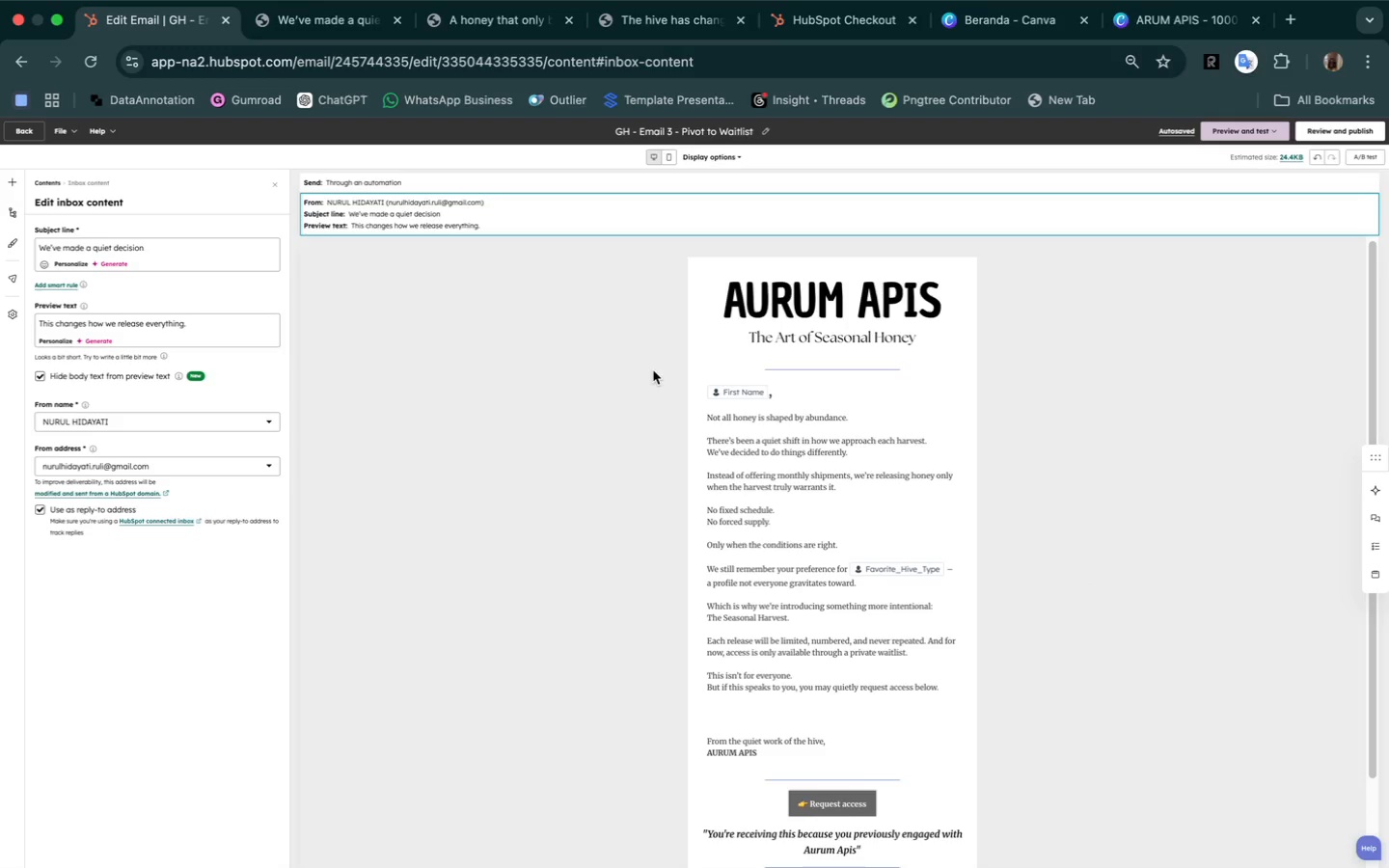 
left_click_drag(start_coordinate=[652, 370], to_coordinate=[654, 357])
 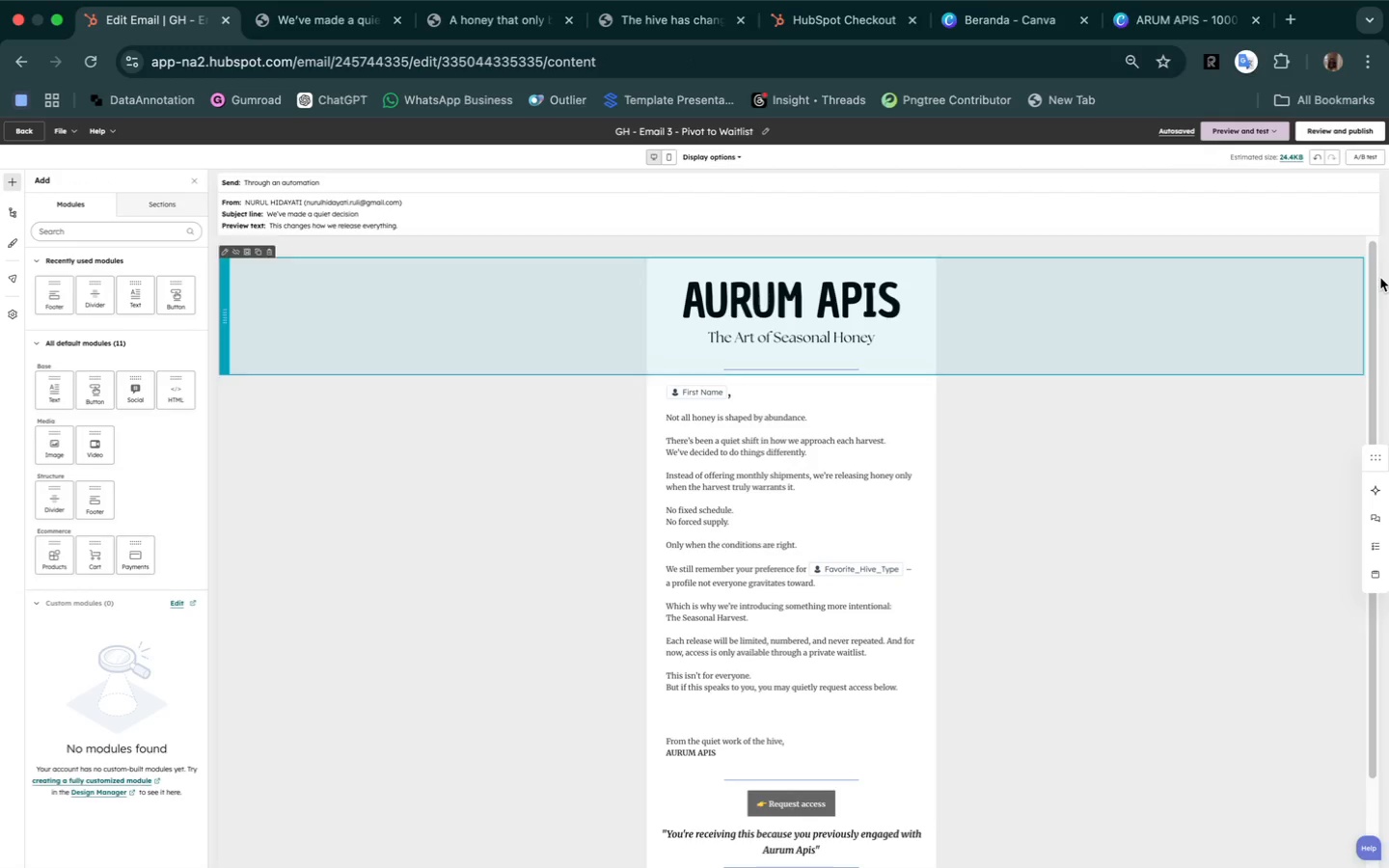 
left_click_drag(start_coordinate=[1375, 333], to_coordinate=[1375, 306])
 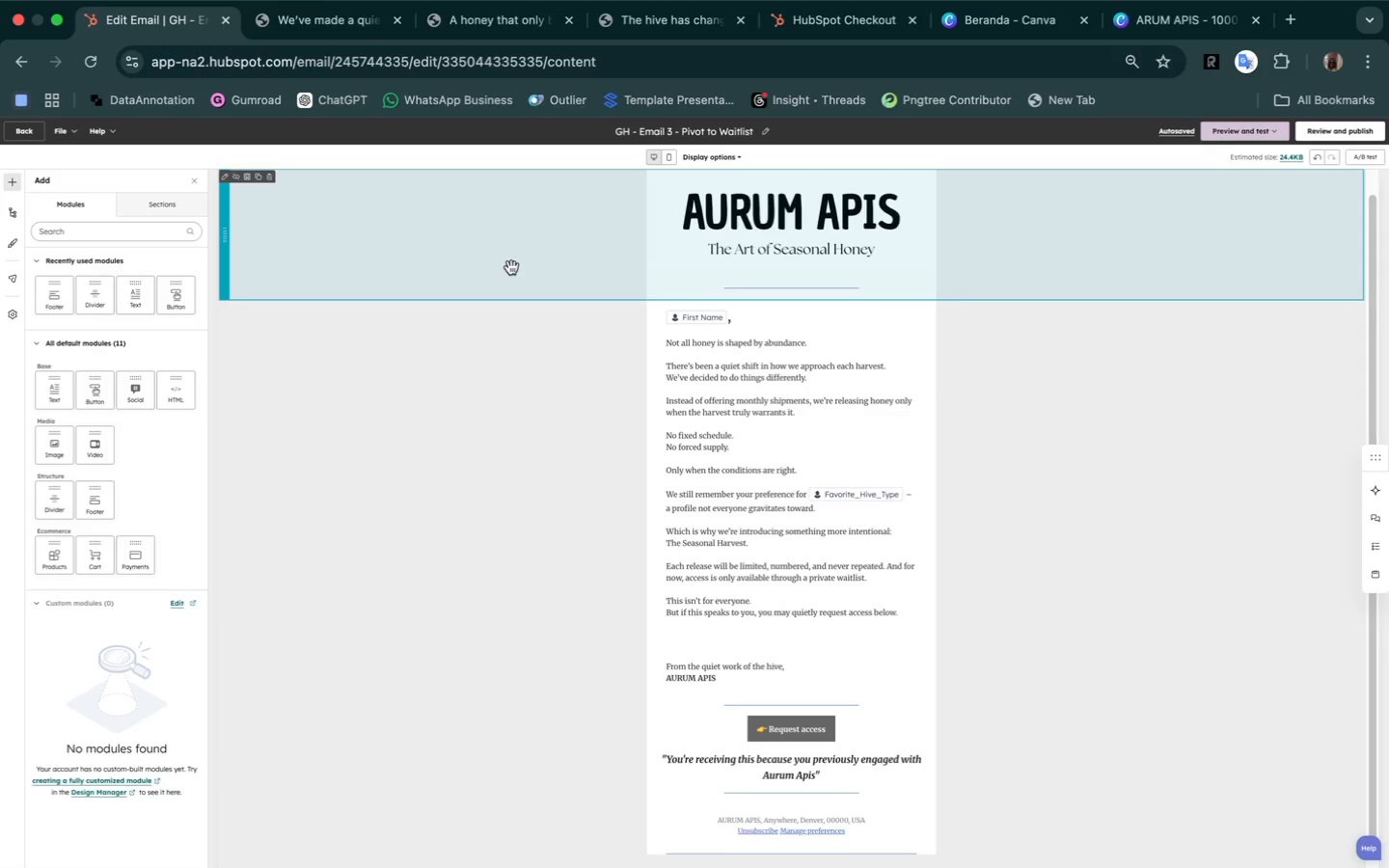 
scroll: coordinate [511, 267], scroll_direction: up, amount: 1.0
 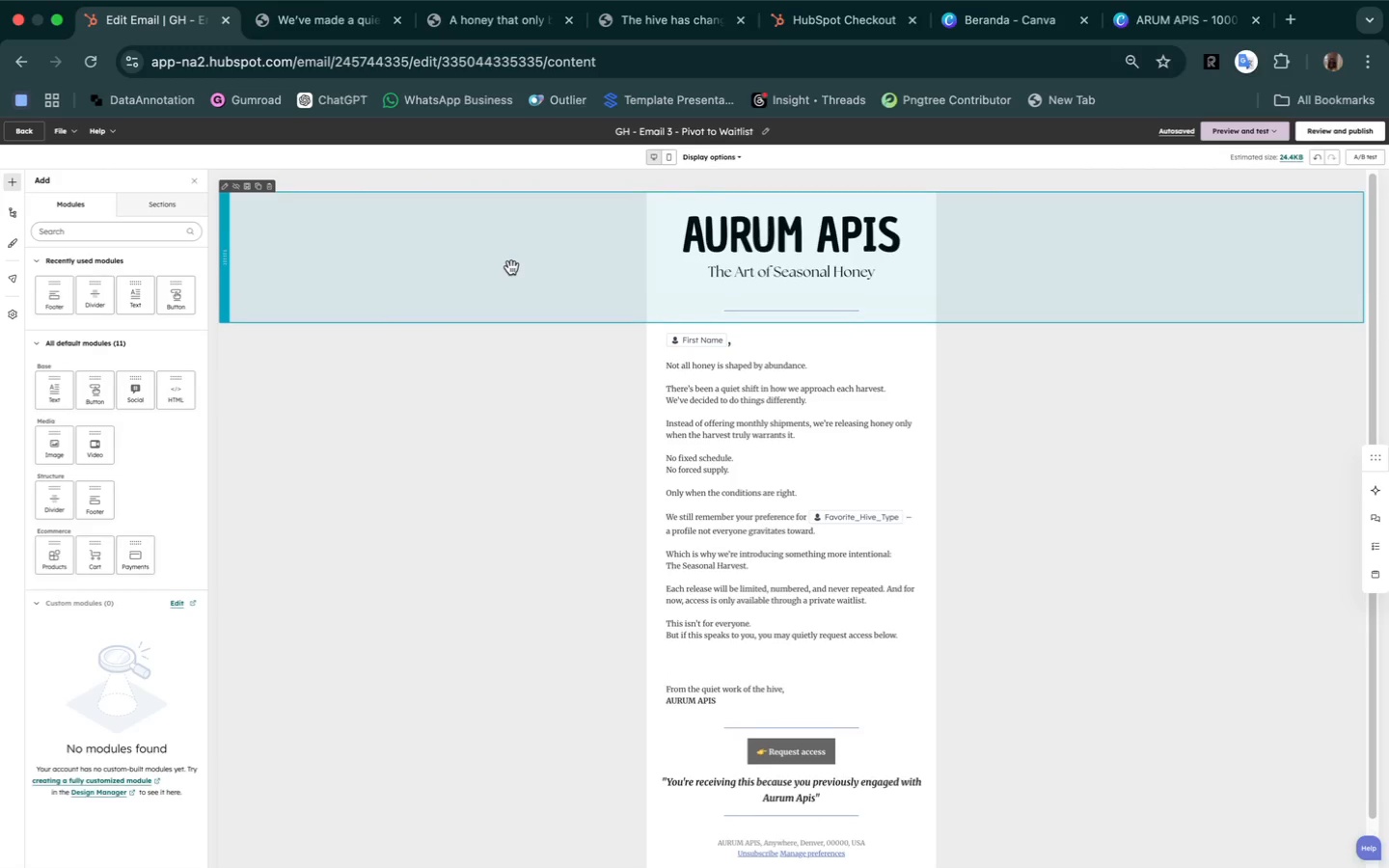 
wait(9.61)
 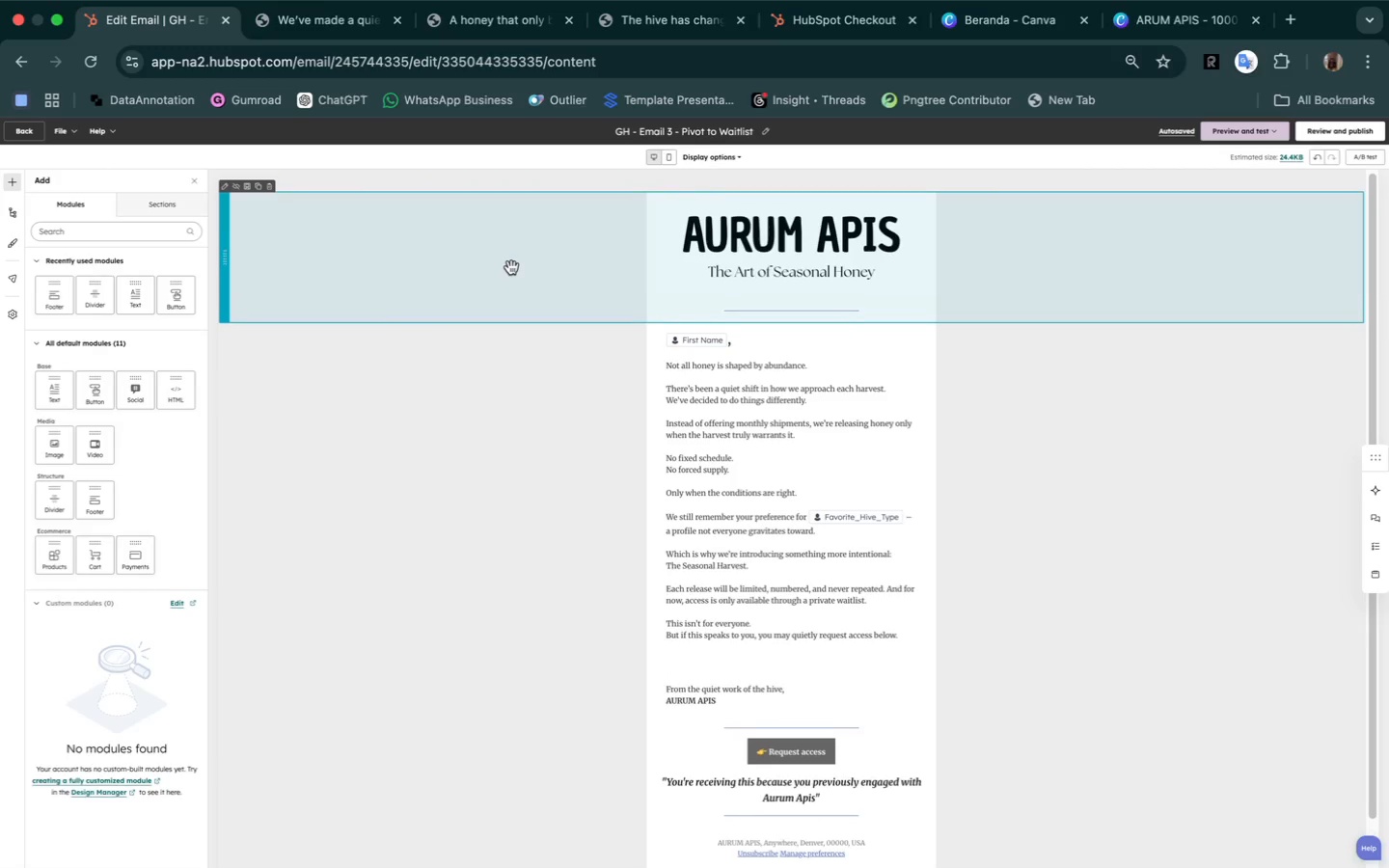 
left_click([504, 213])
 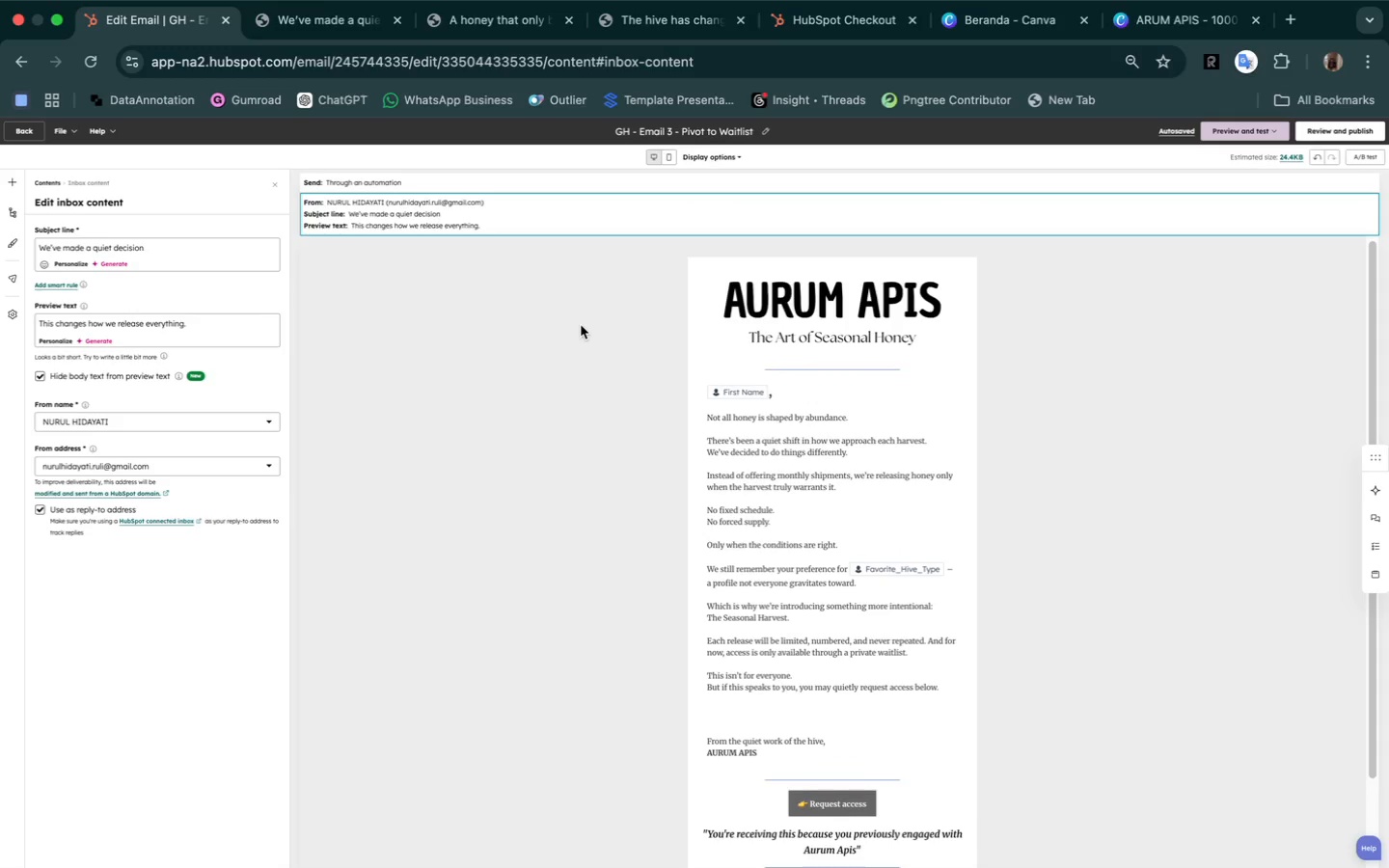 
wait(18.18)
 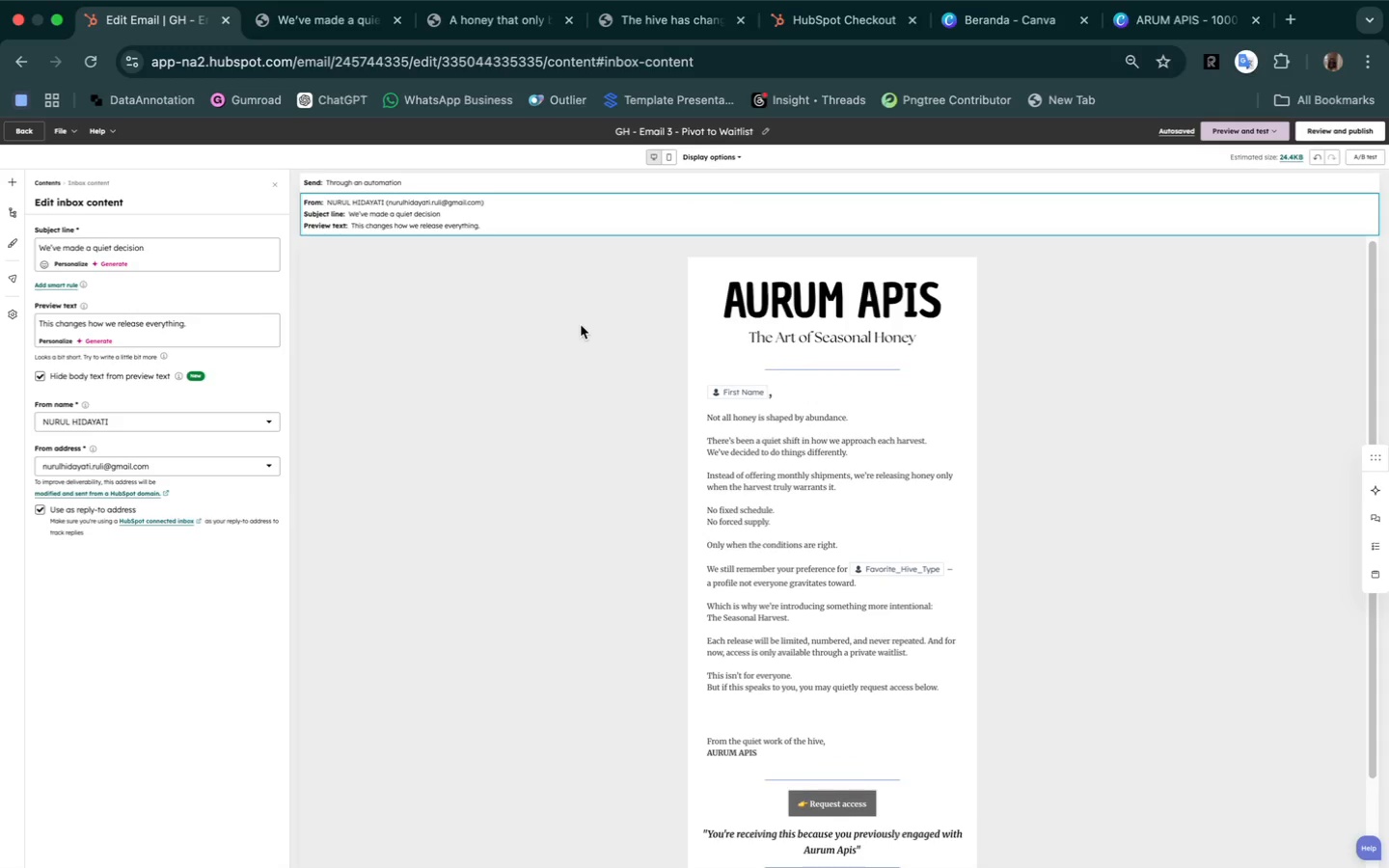 
left_click([601, 335])
 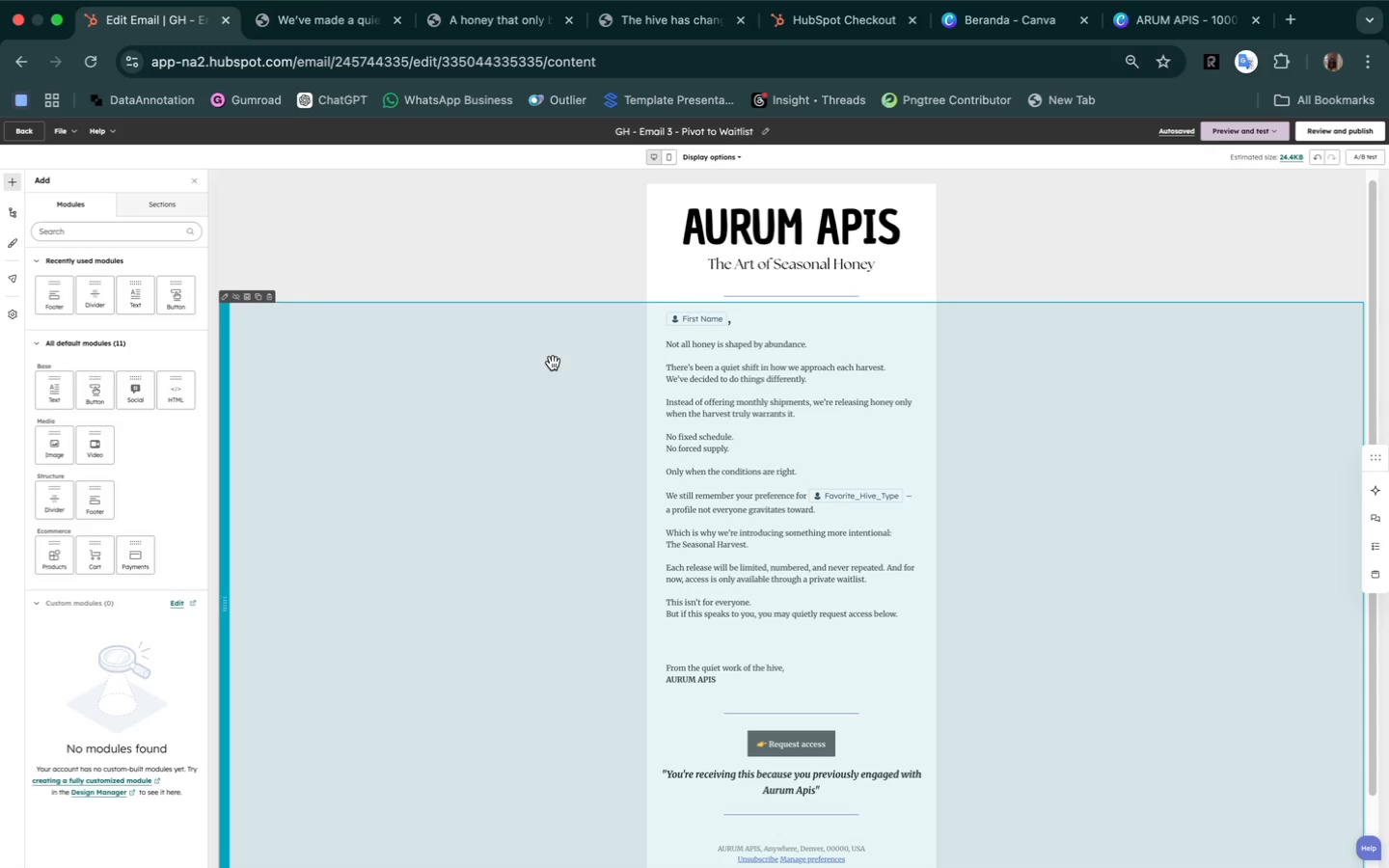 
scroll: coordinate [553, 363], scroll_direction: down, amount: 1.0
 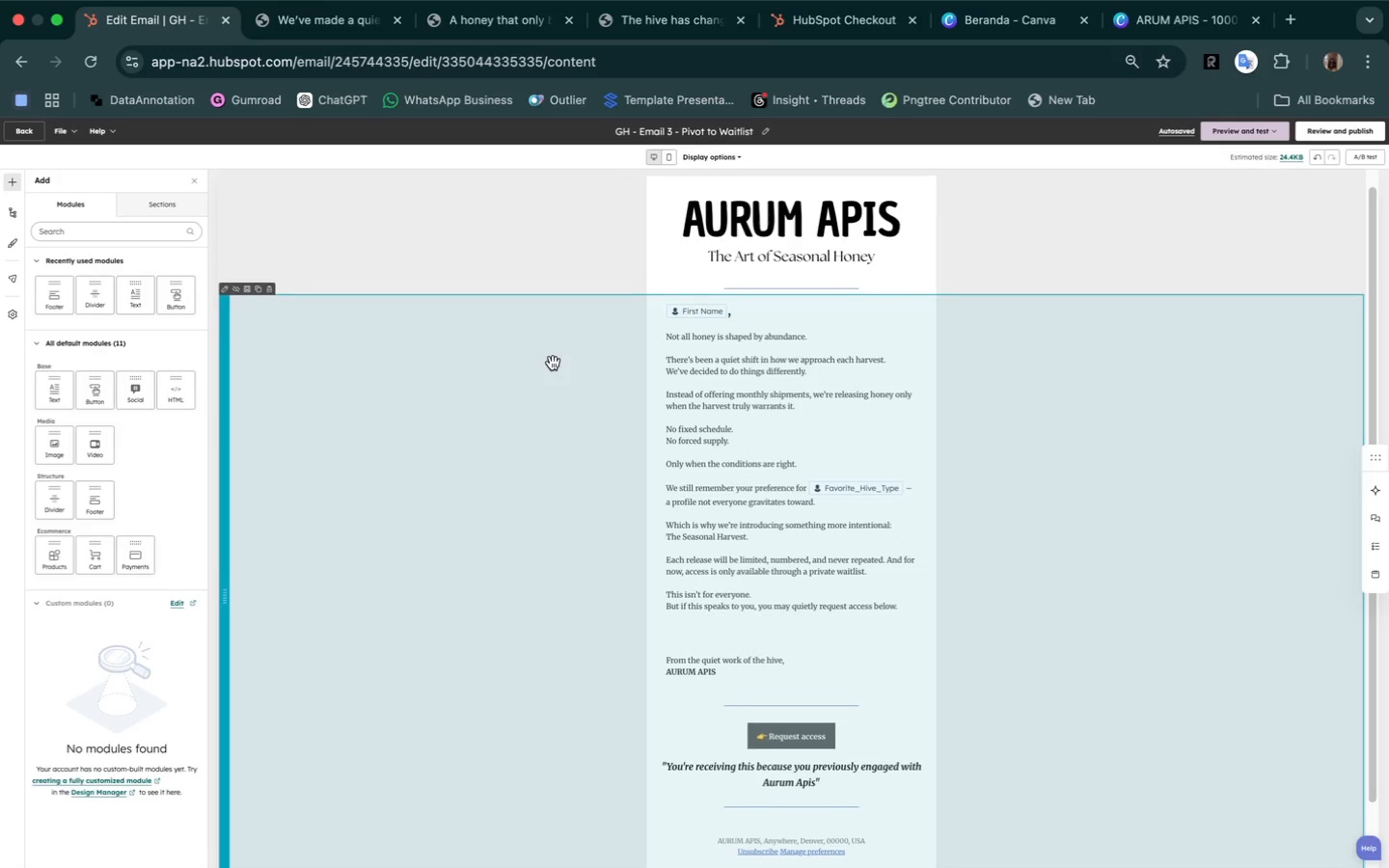 
wait(6.04)
 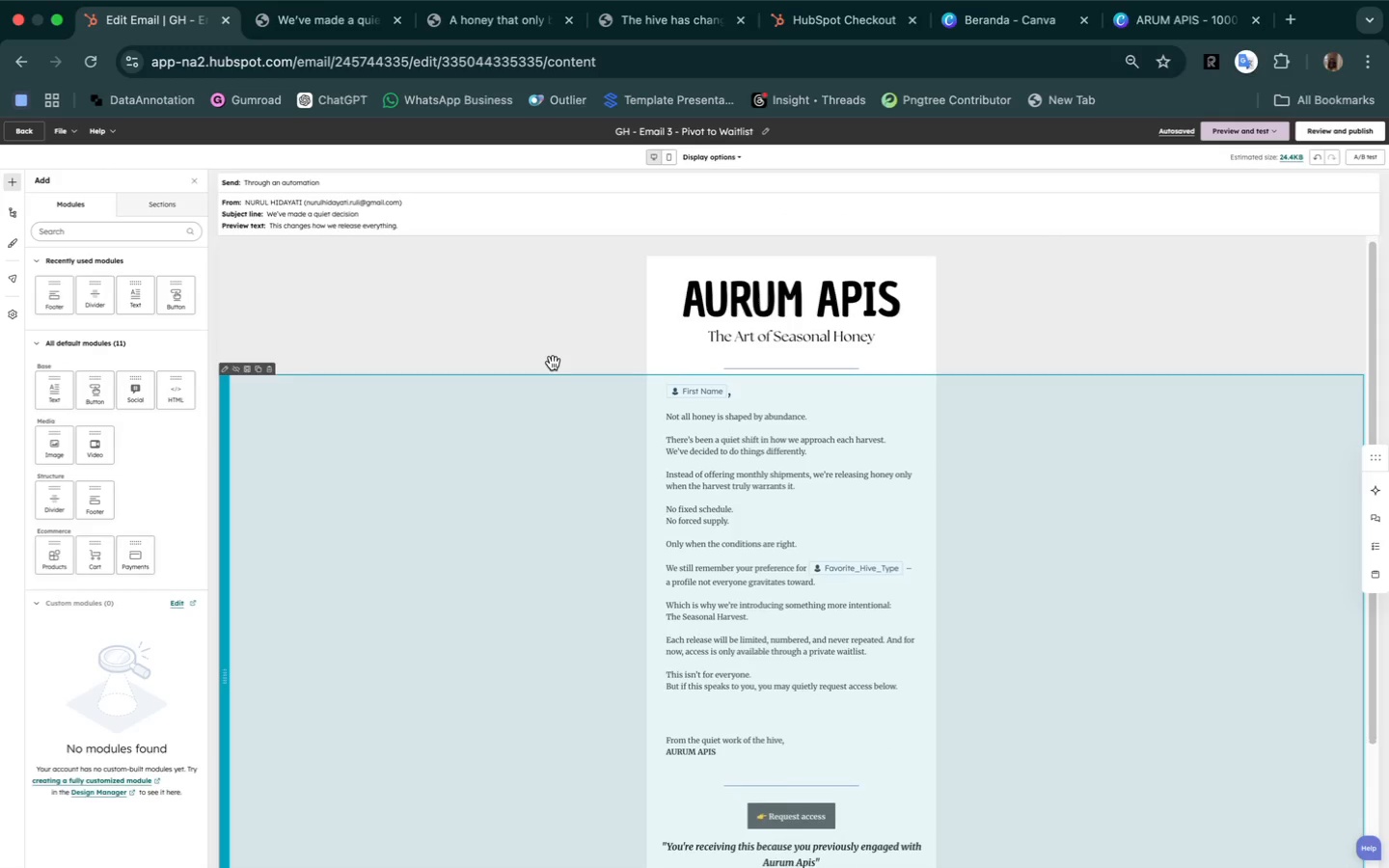 
left_click_drag(start_coordinate=[1371, 202], to_coordinate=[1362, 180])
 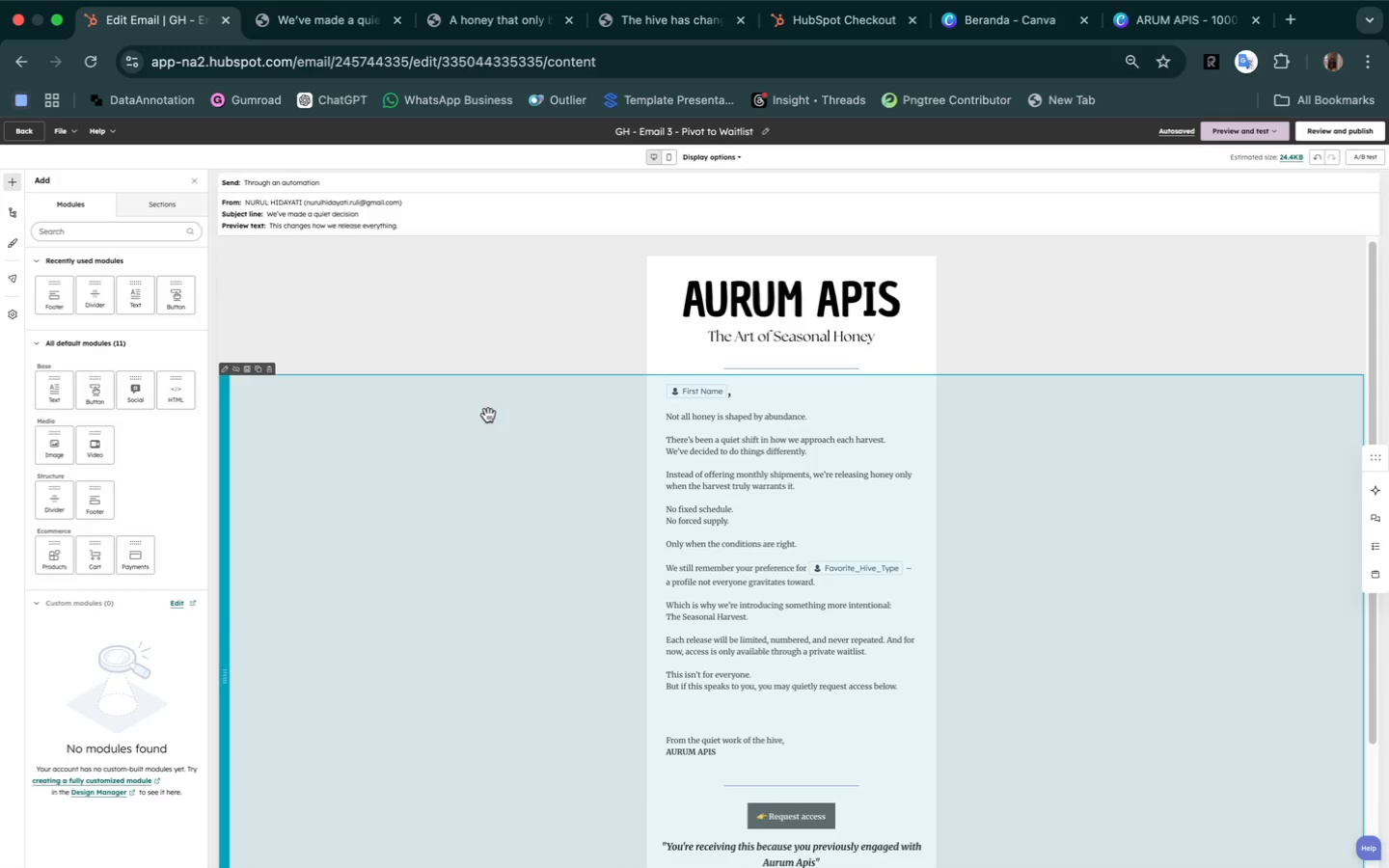 
wait(16.52)
 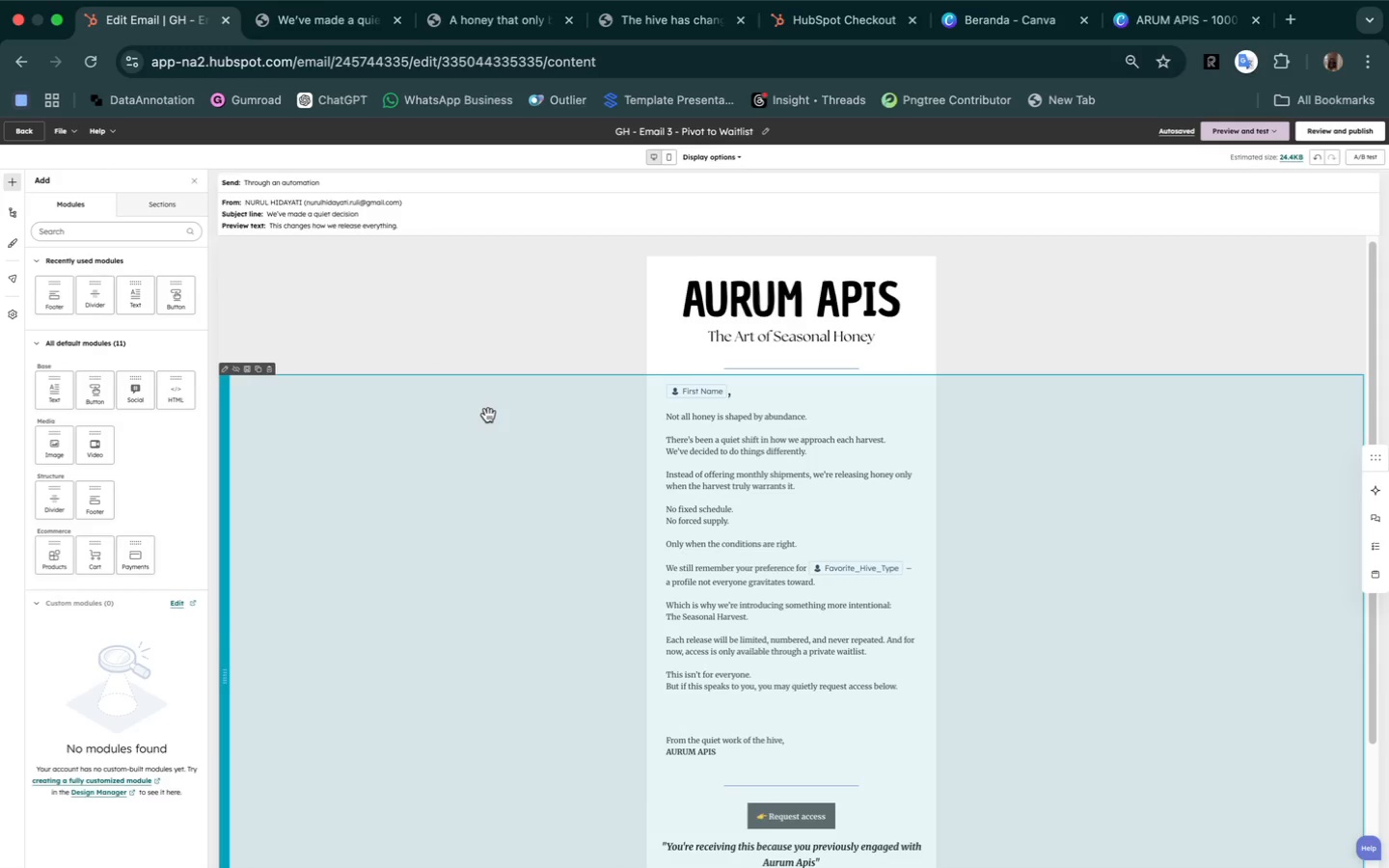 
left_click([518, 210])
 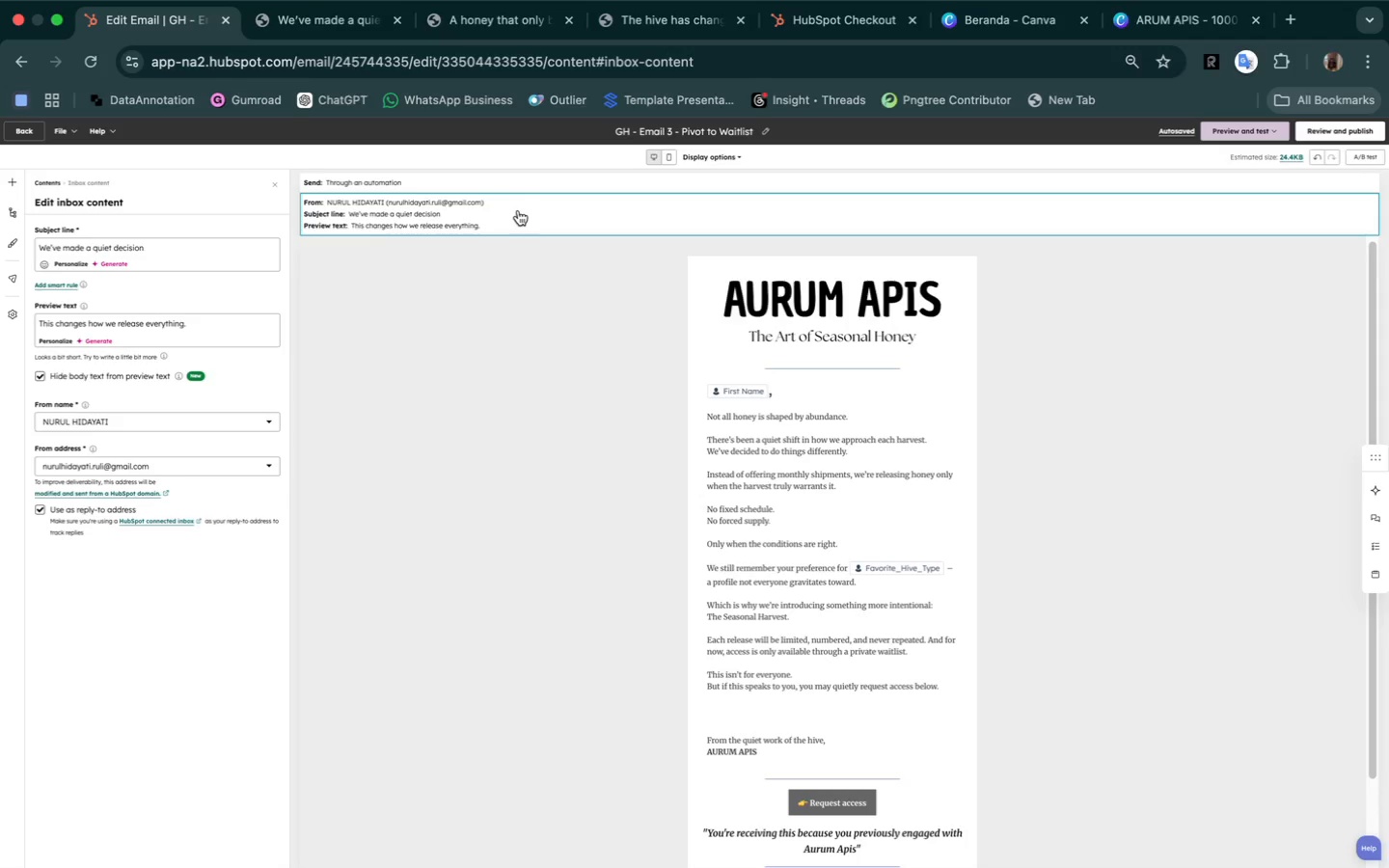 
left_click([143, 688])
 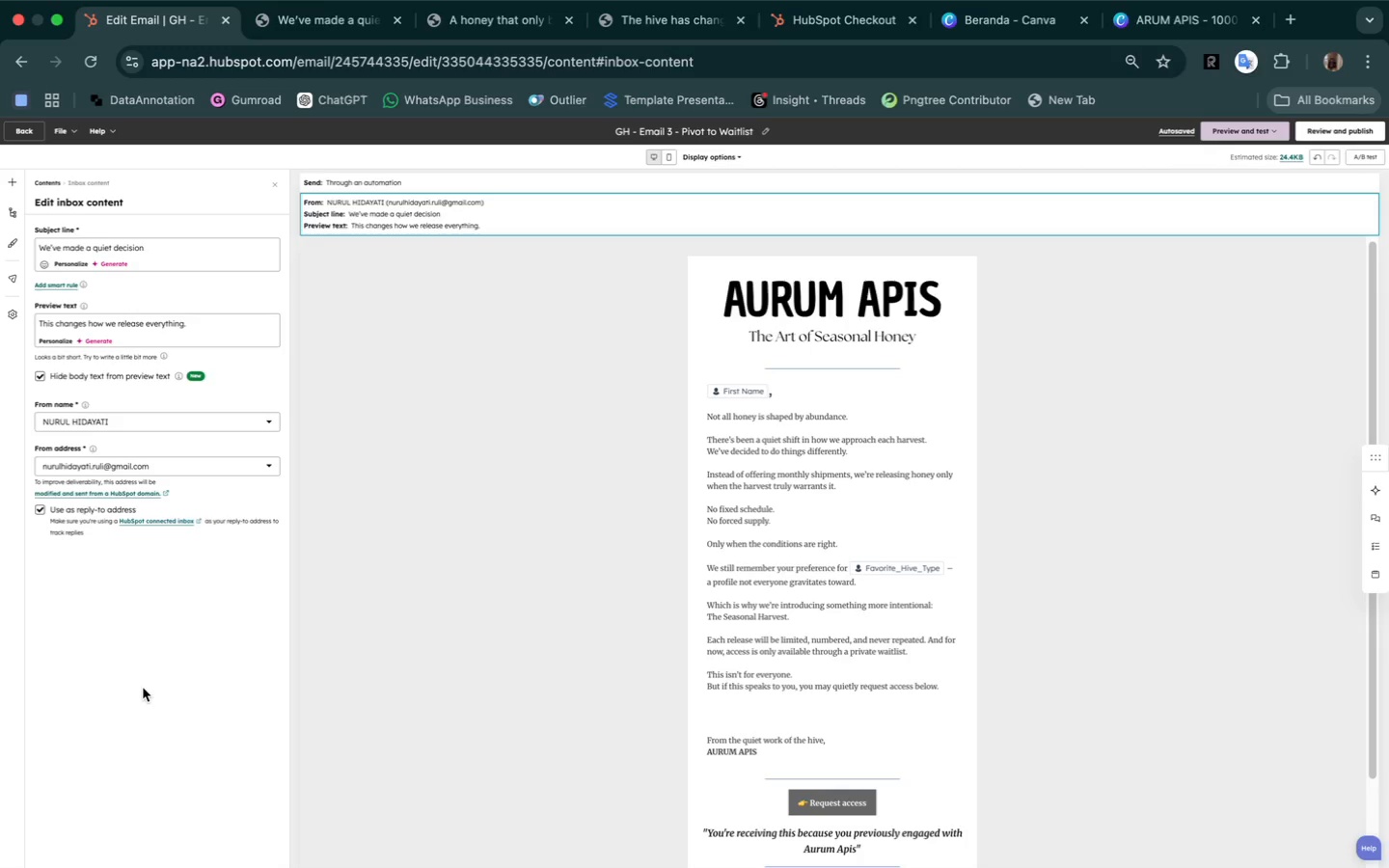 
key(Meta+Shift+4)
 